 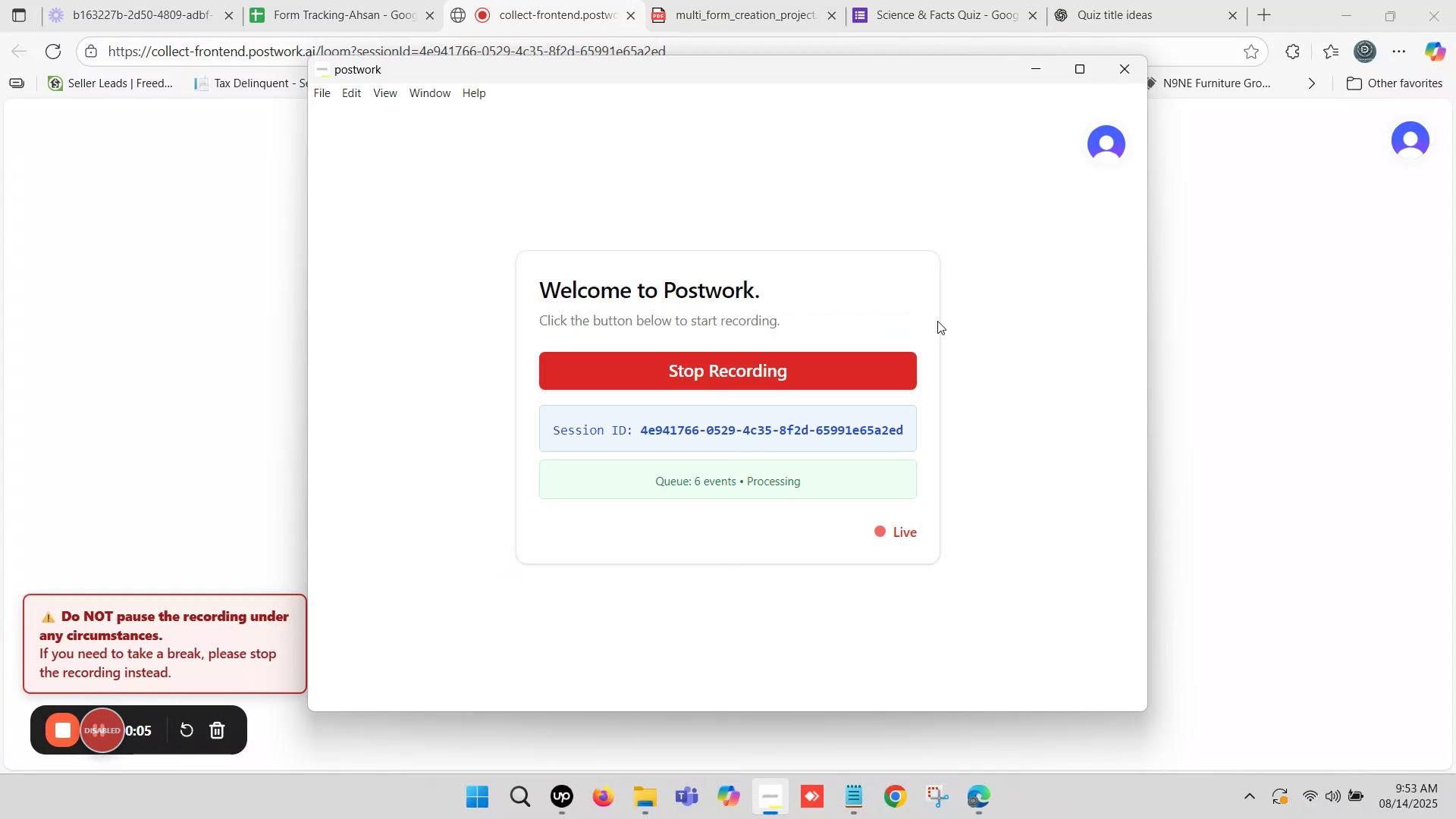 
left_click([1116, 0])
 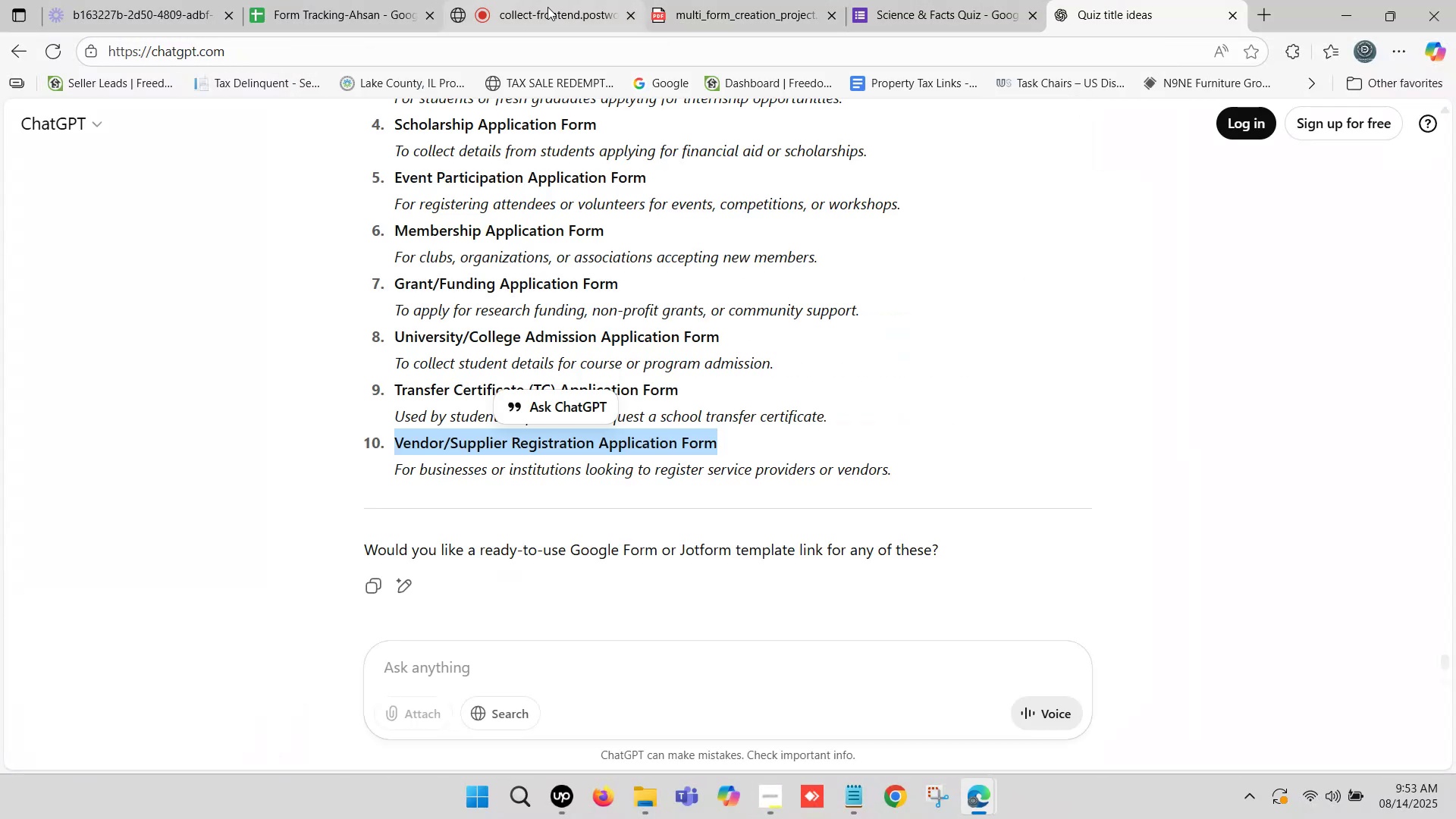 
left_click([528, 0])
 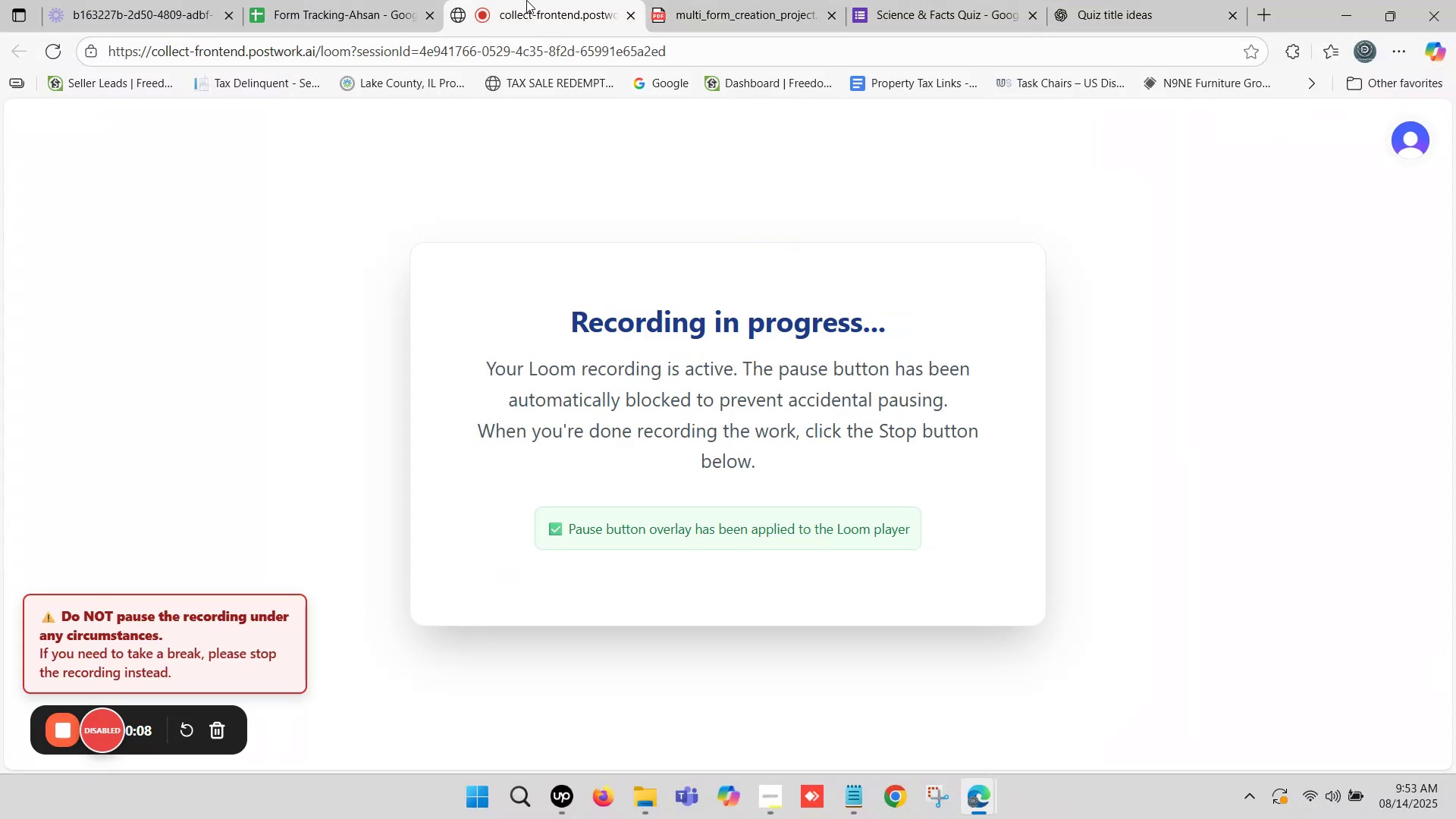 
left_click_drag(start_coordinate=[530, 0], to_coordinate=[375, 0])
 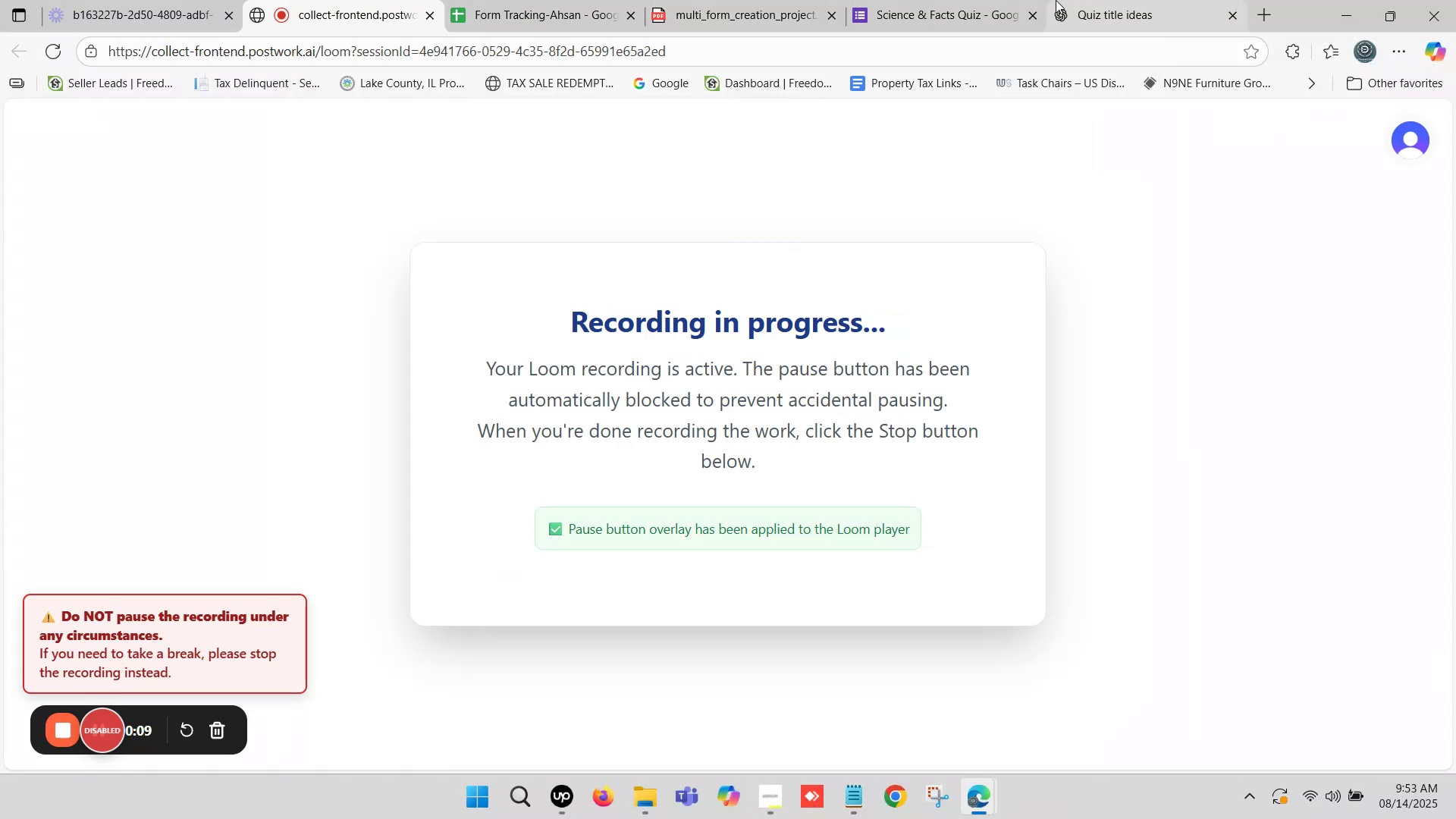 
left_click([1118, 0])
 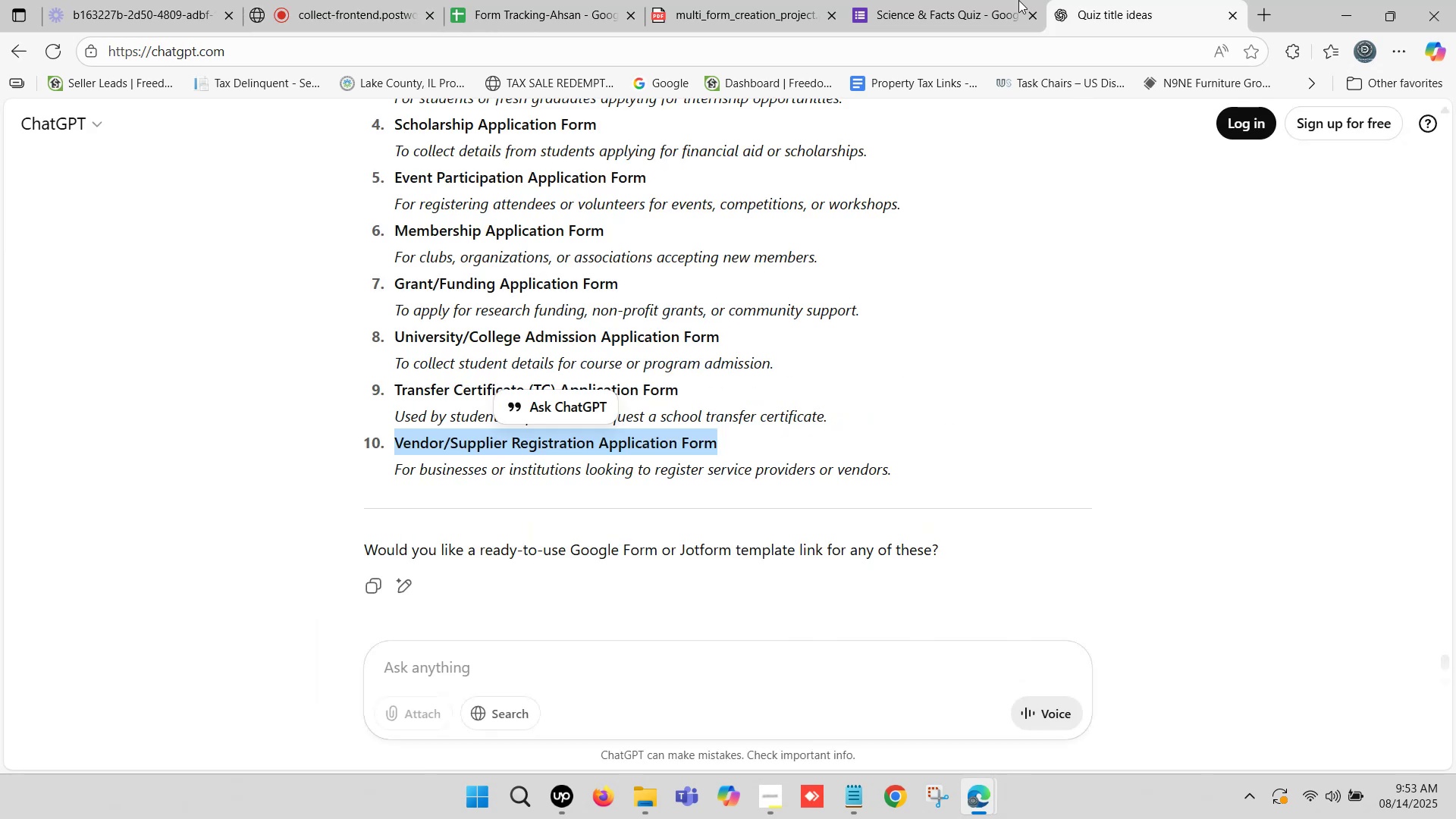 
left_click([974, 0])
 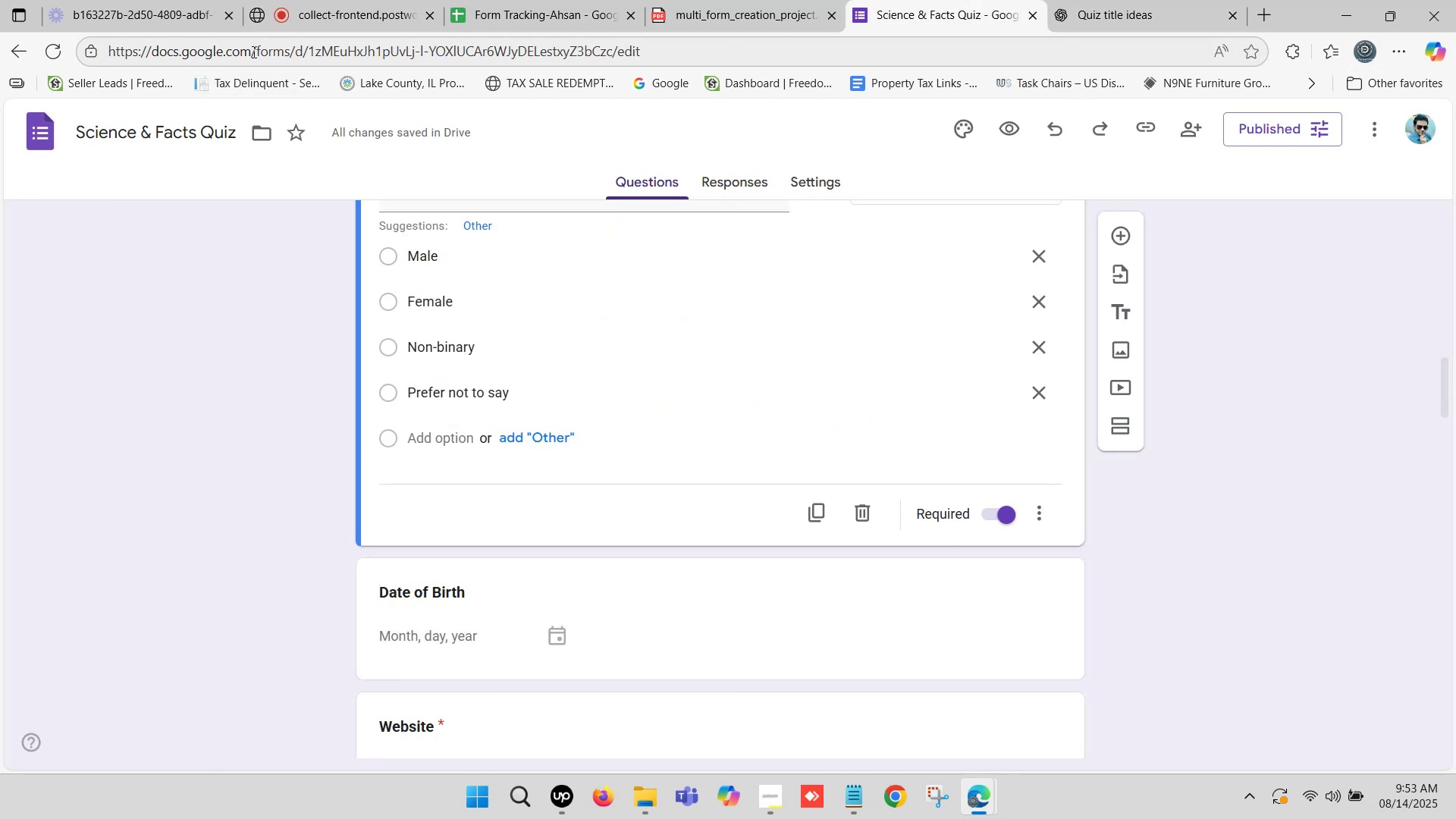 
left_click_drag(start_coordinate=[293, 49], to_coordinate=[85, 49])
 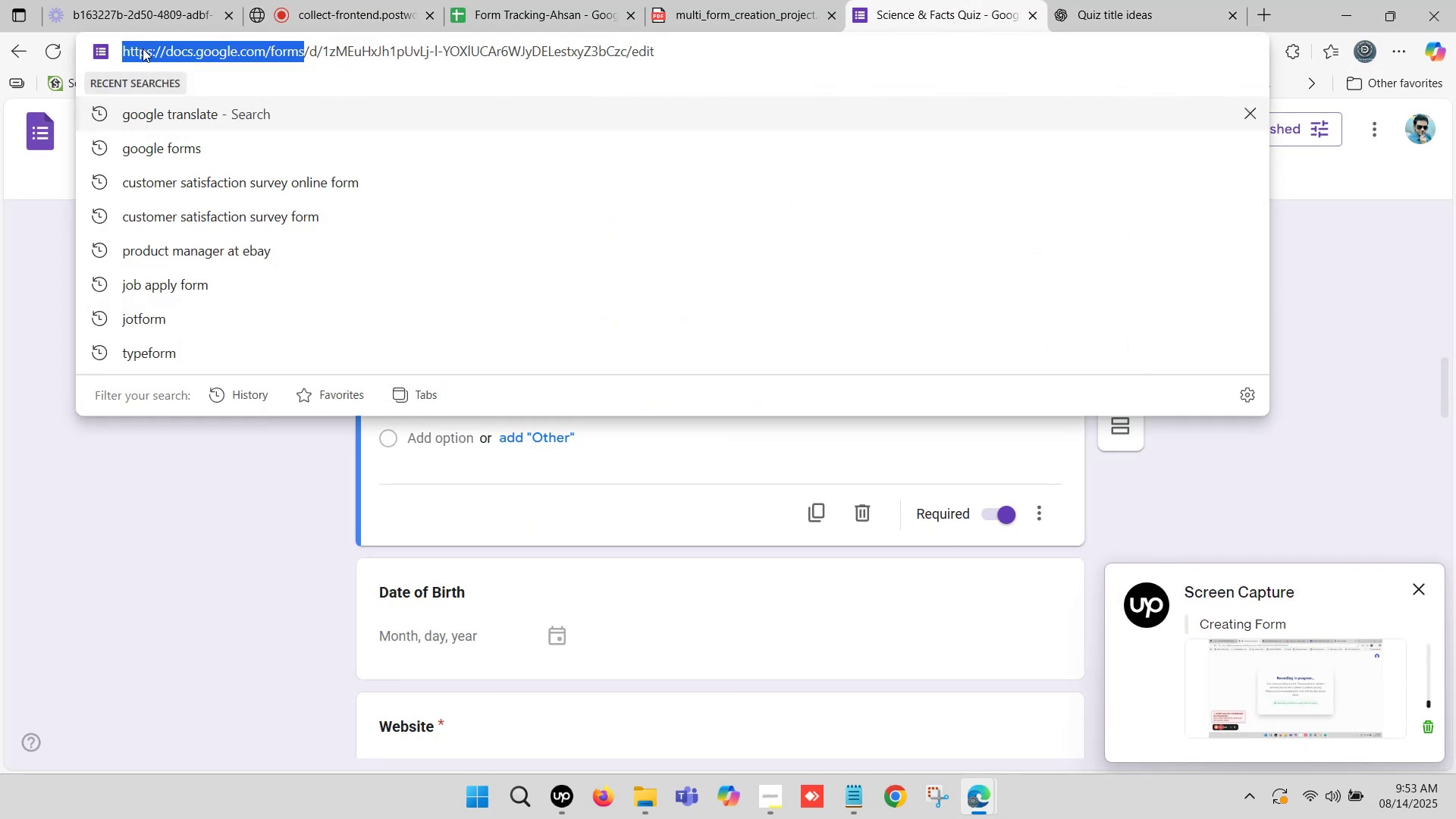 
key(Control+C)
 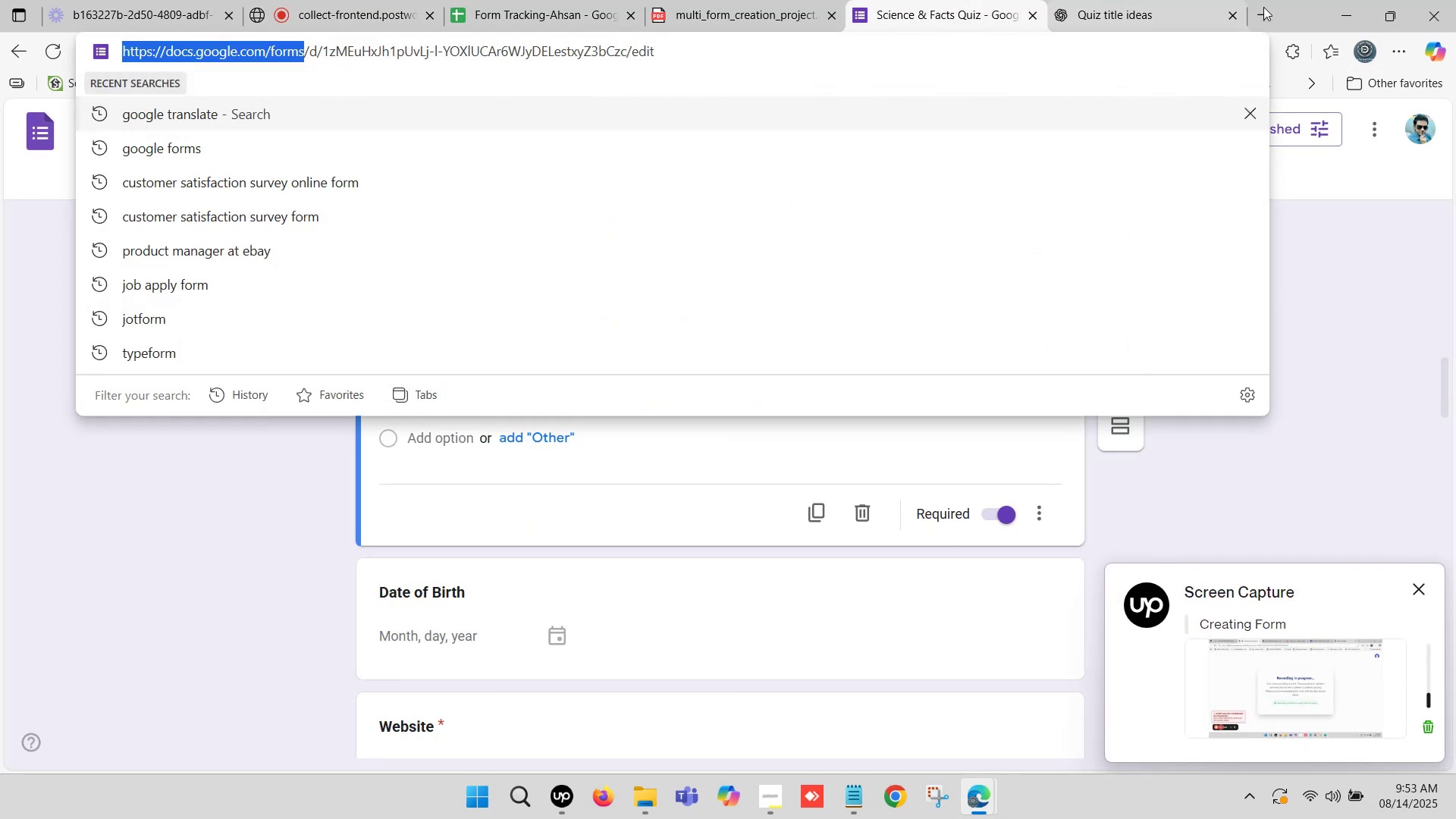 
left_click([1266, 7])
 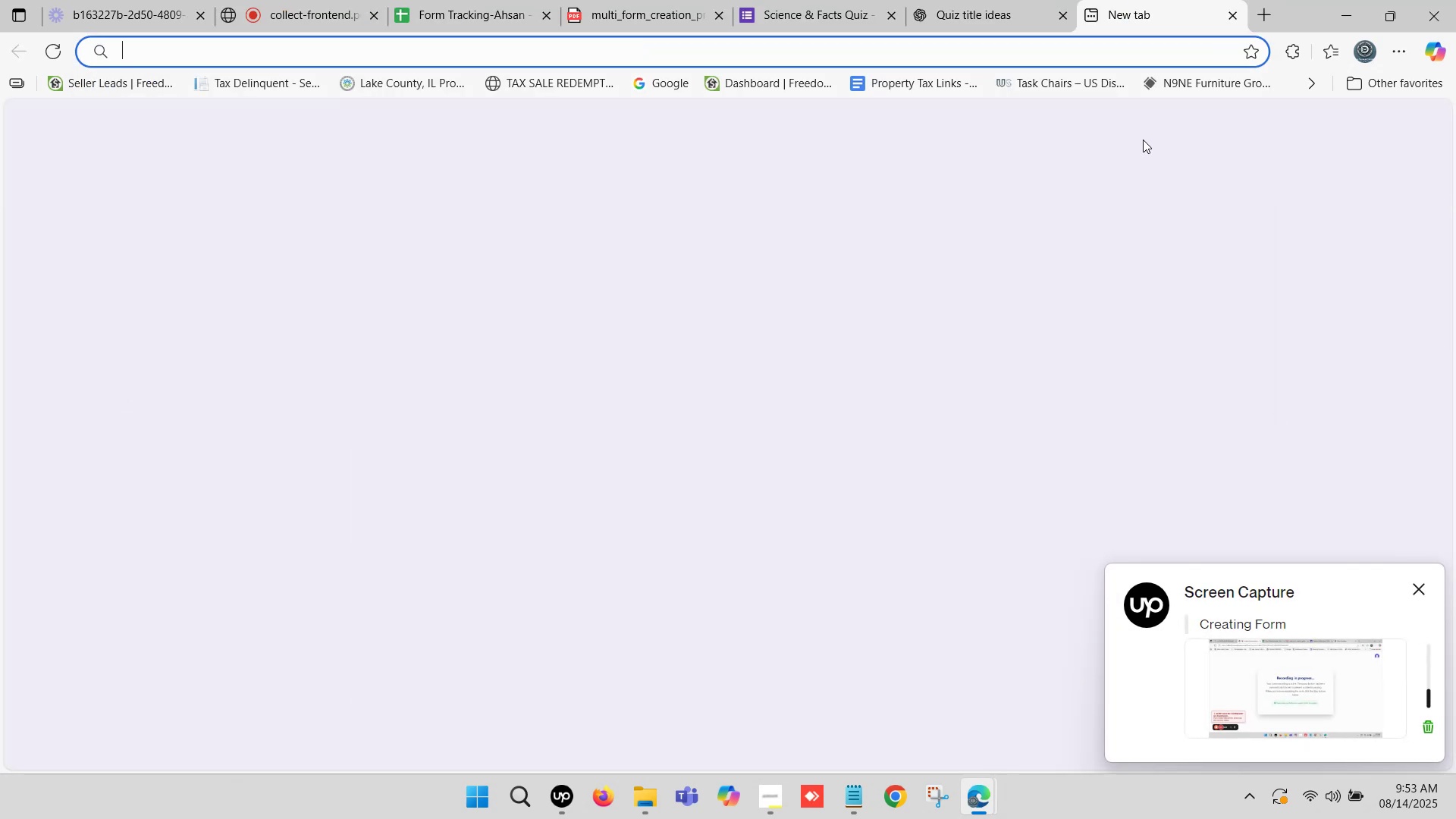 
key(Control+ControlLeft)
 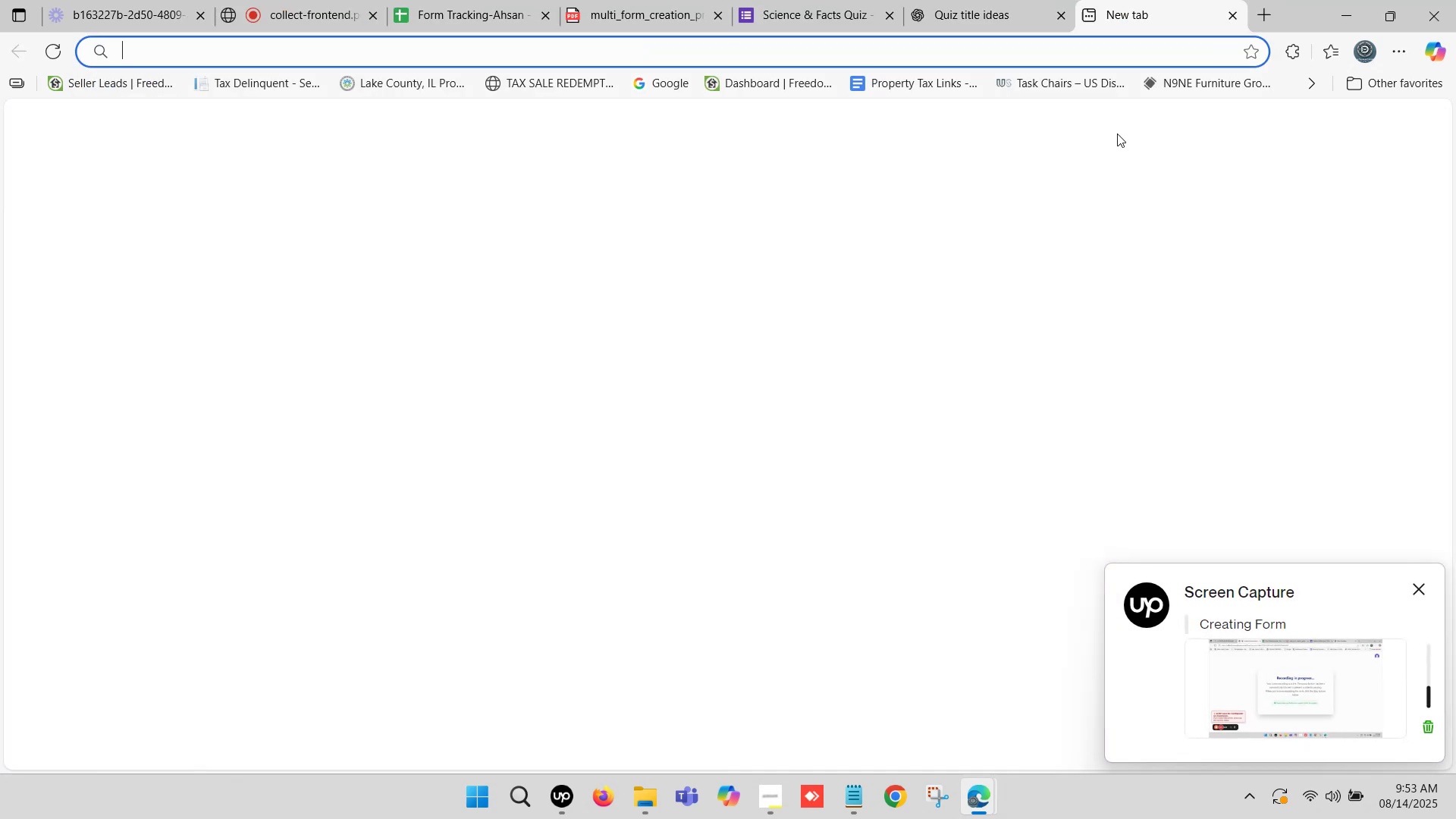 
key(Control+V)
 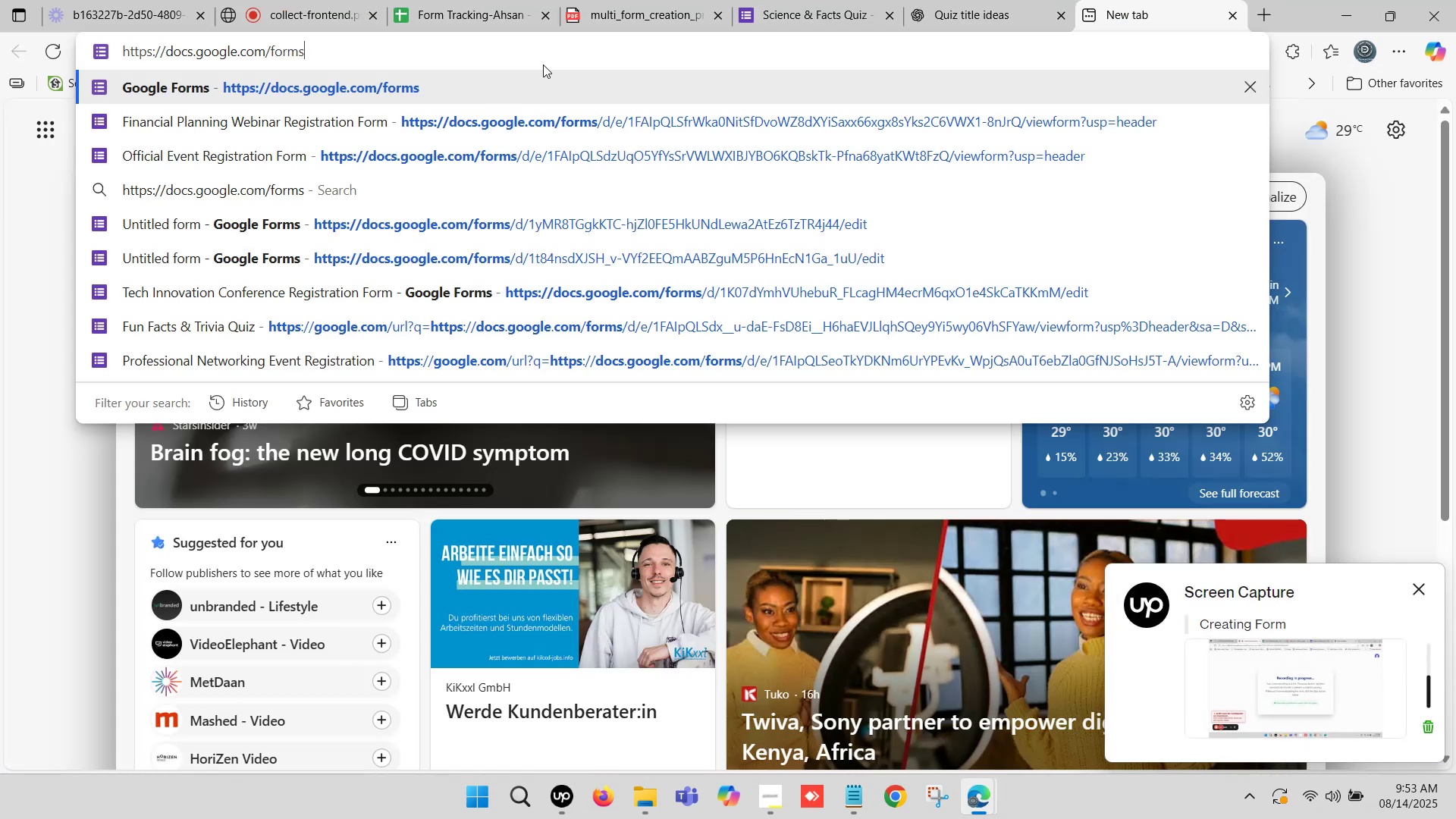 
key(Enter)
 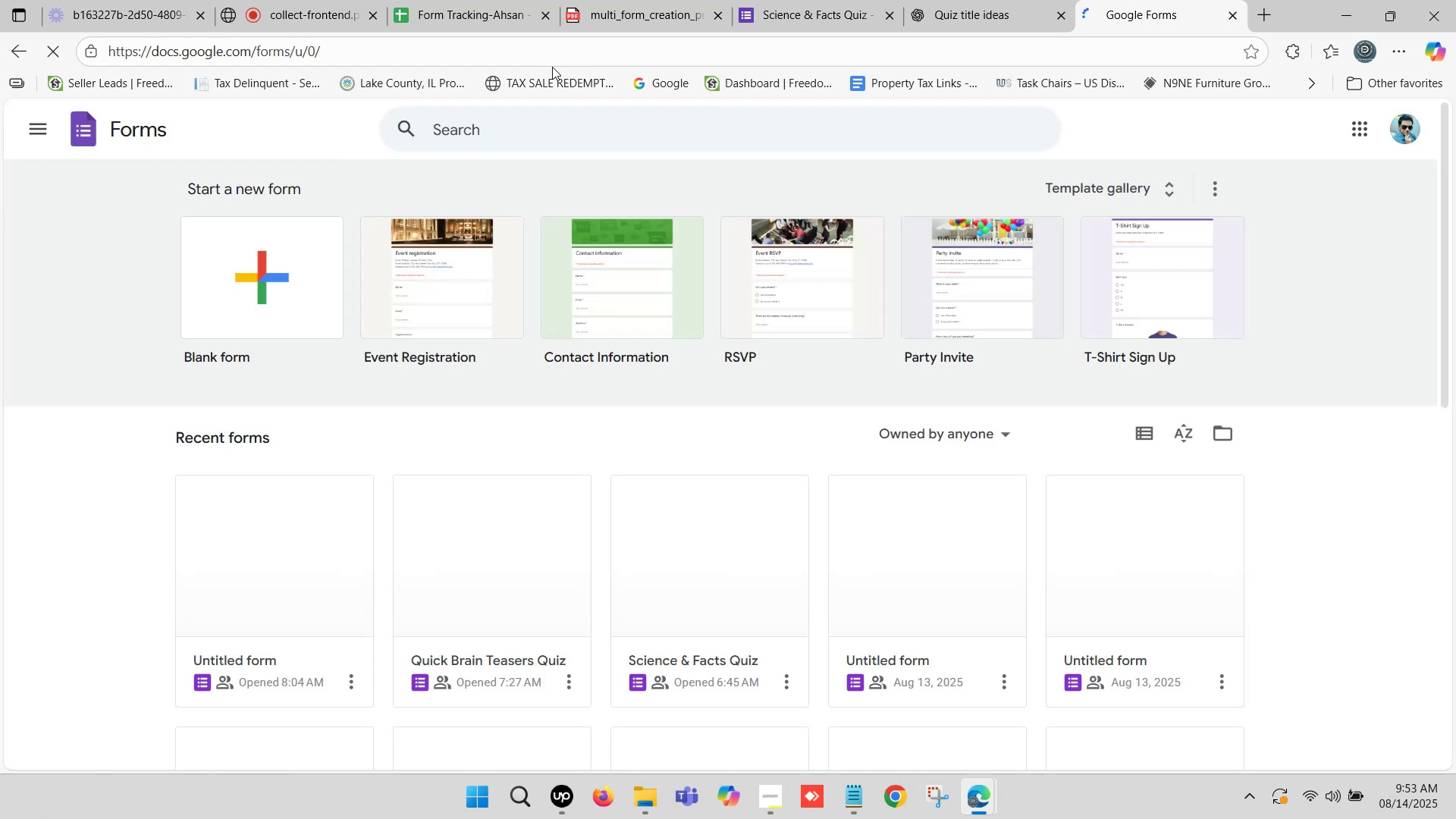 
wait(7.41)
 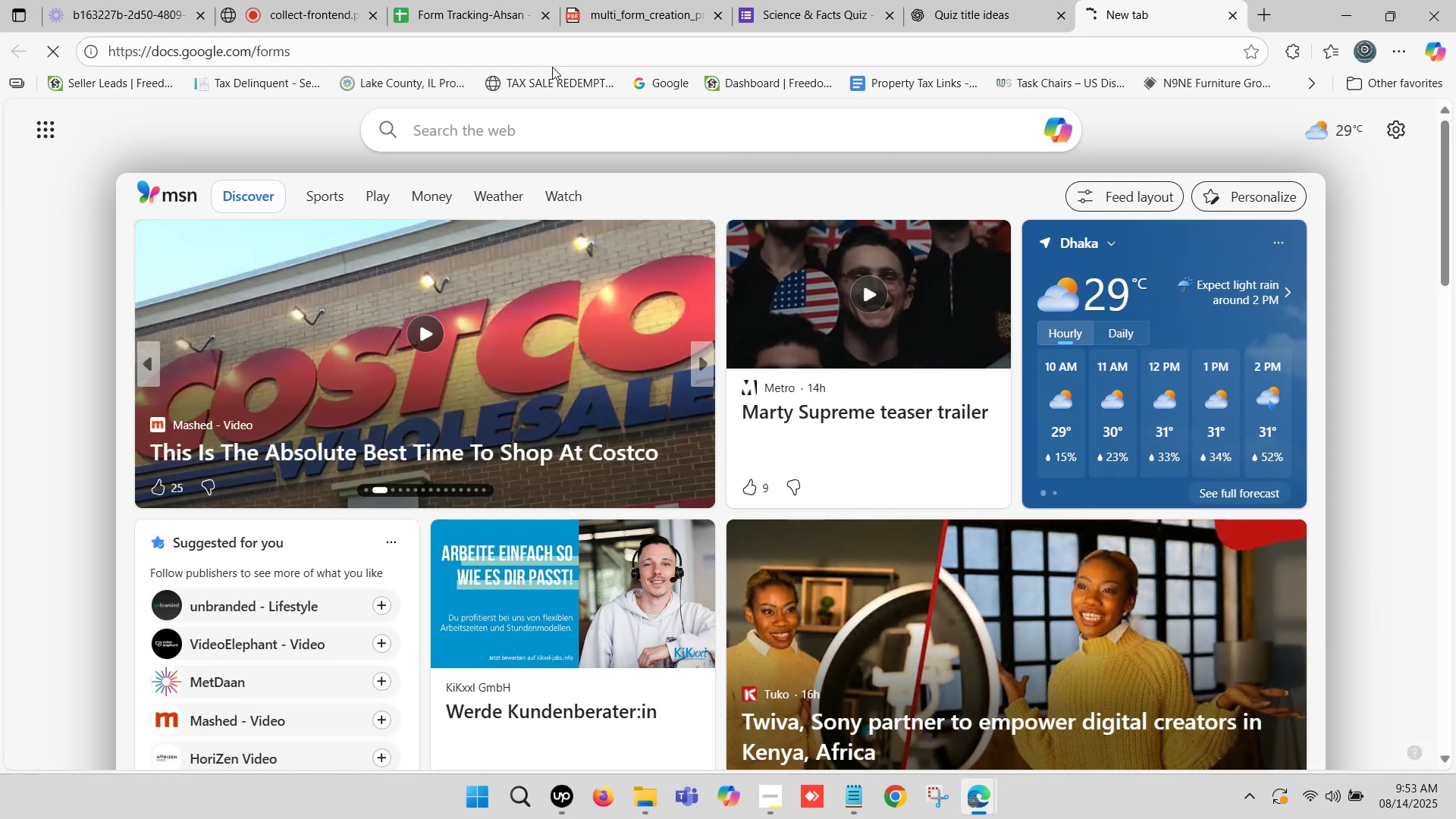 
left_click([296, 285])
 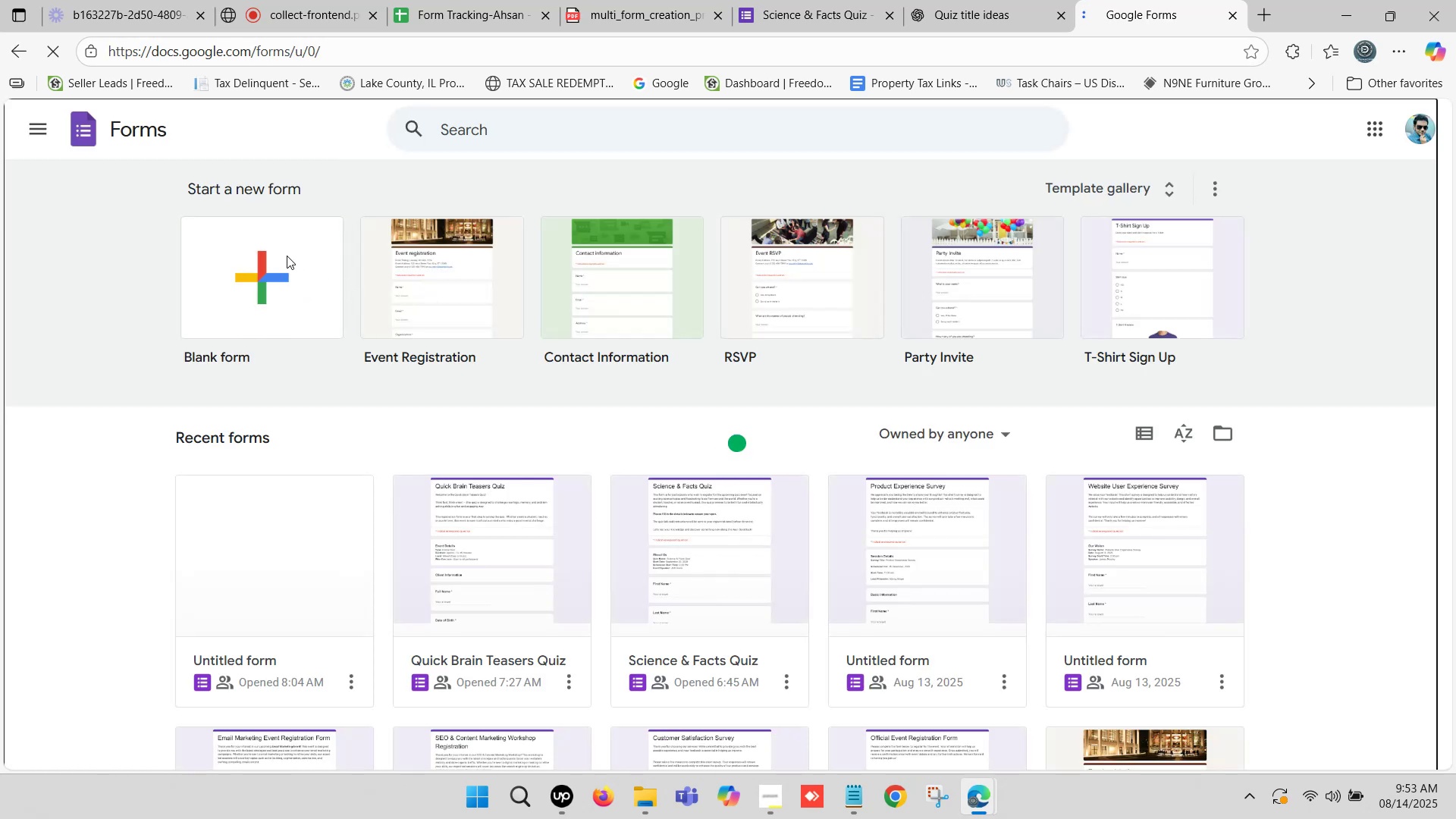 
scroll: coordinate [574, 450], scroll_direction: down, amount: 4.0
 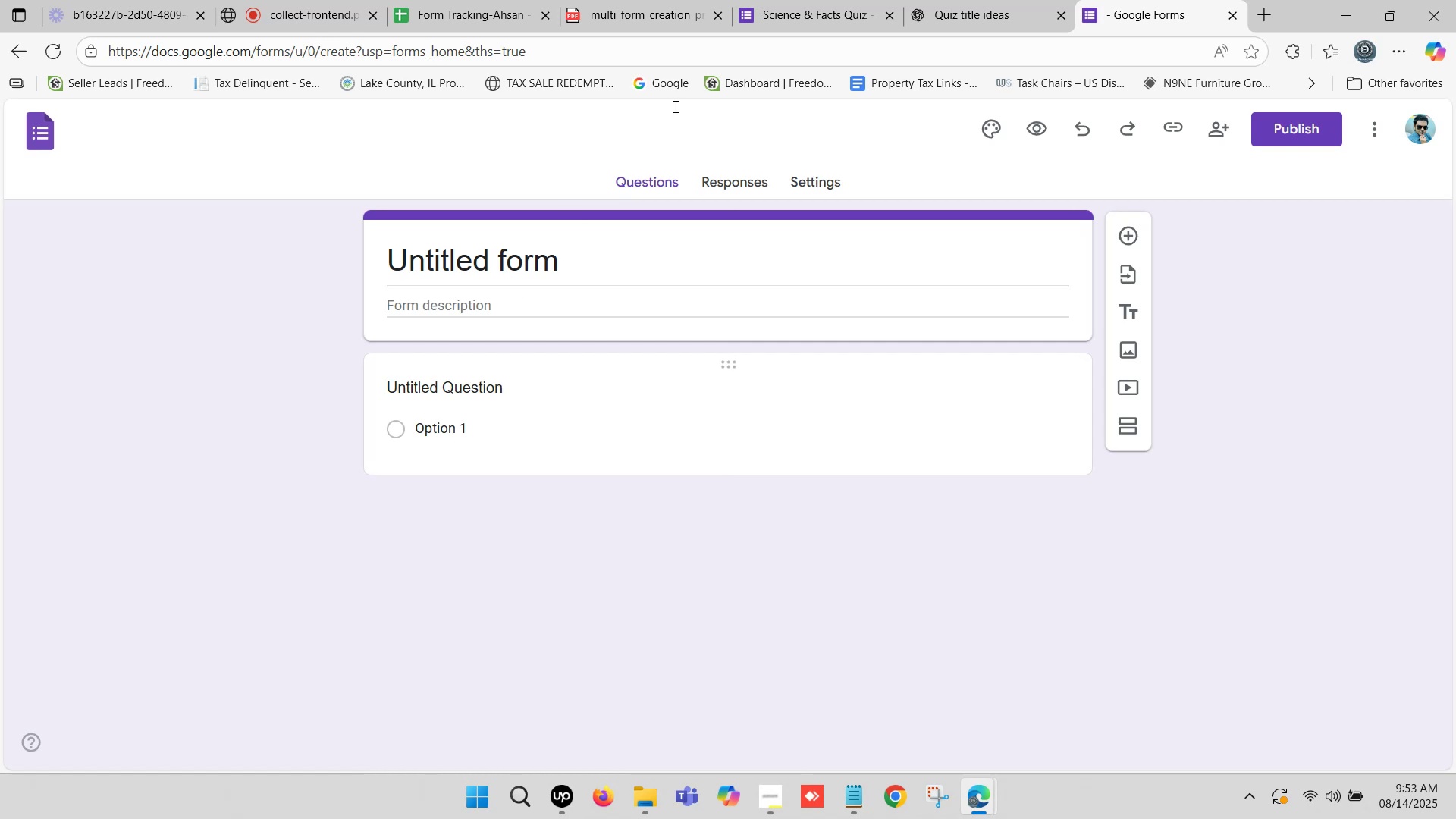 
left_click([416, 8])
 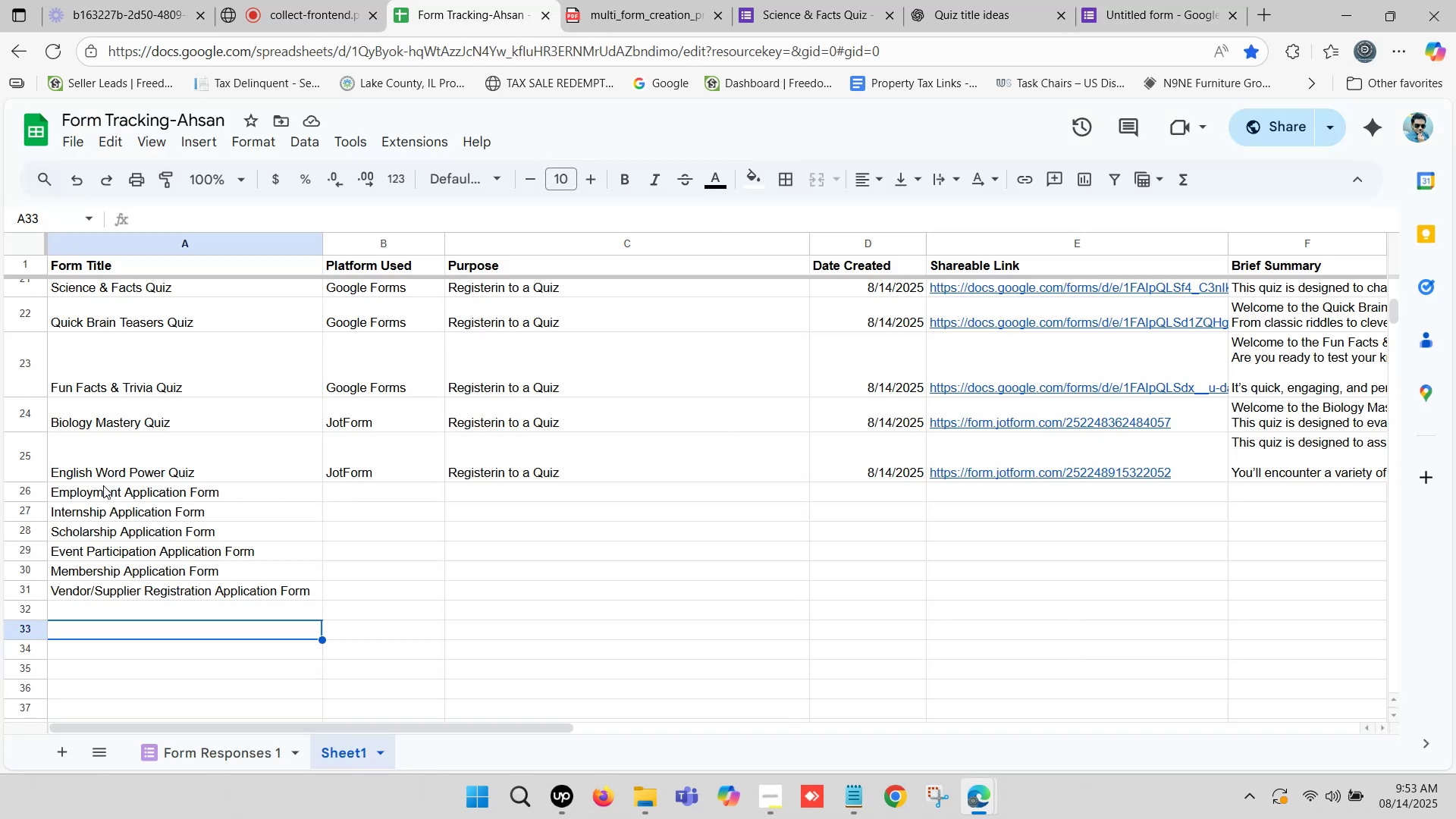 
key(Control+C)
 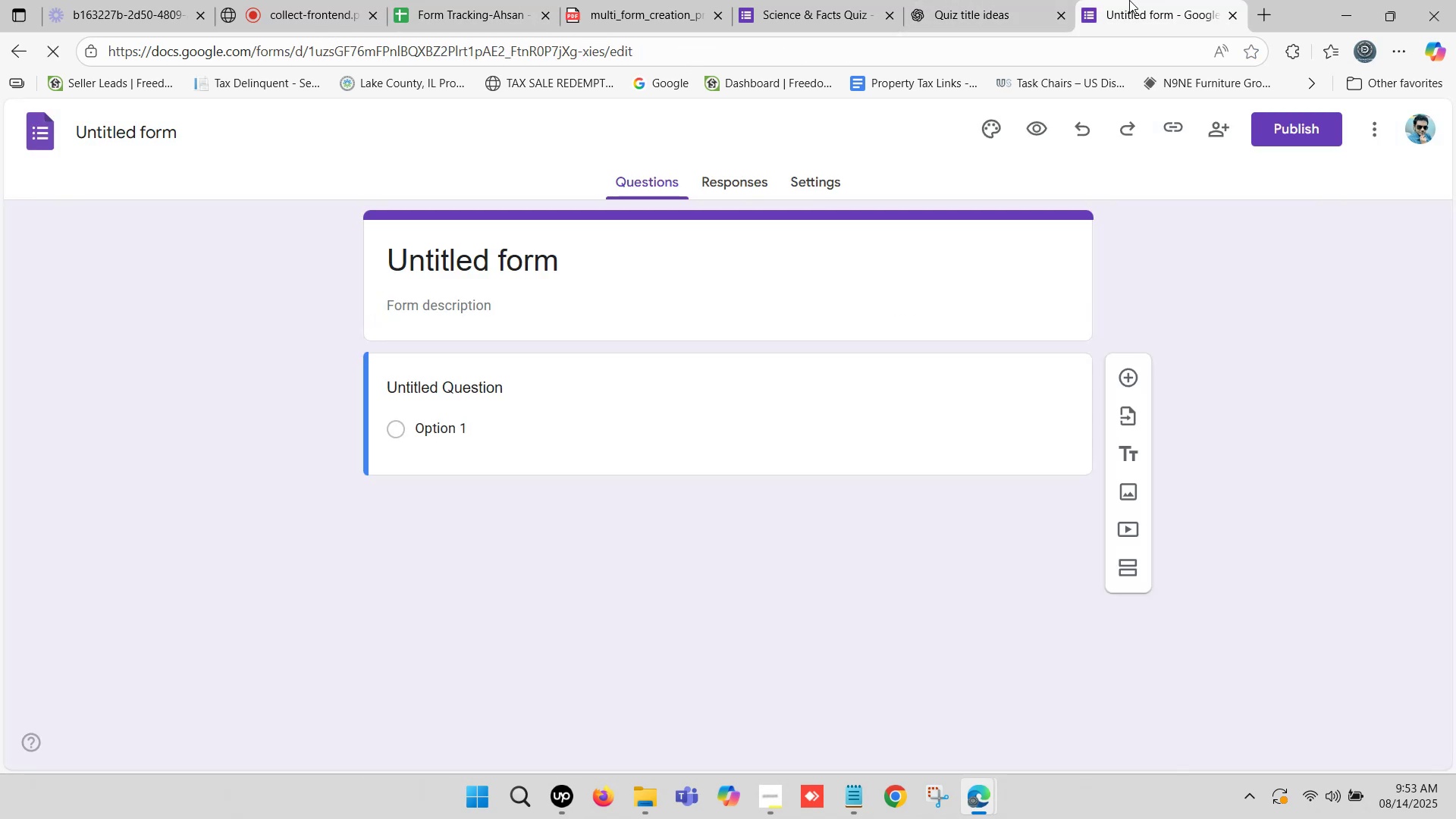 
left_click([1129, 0])
 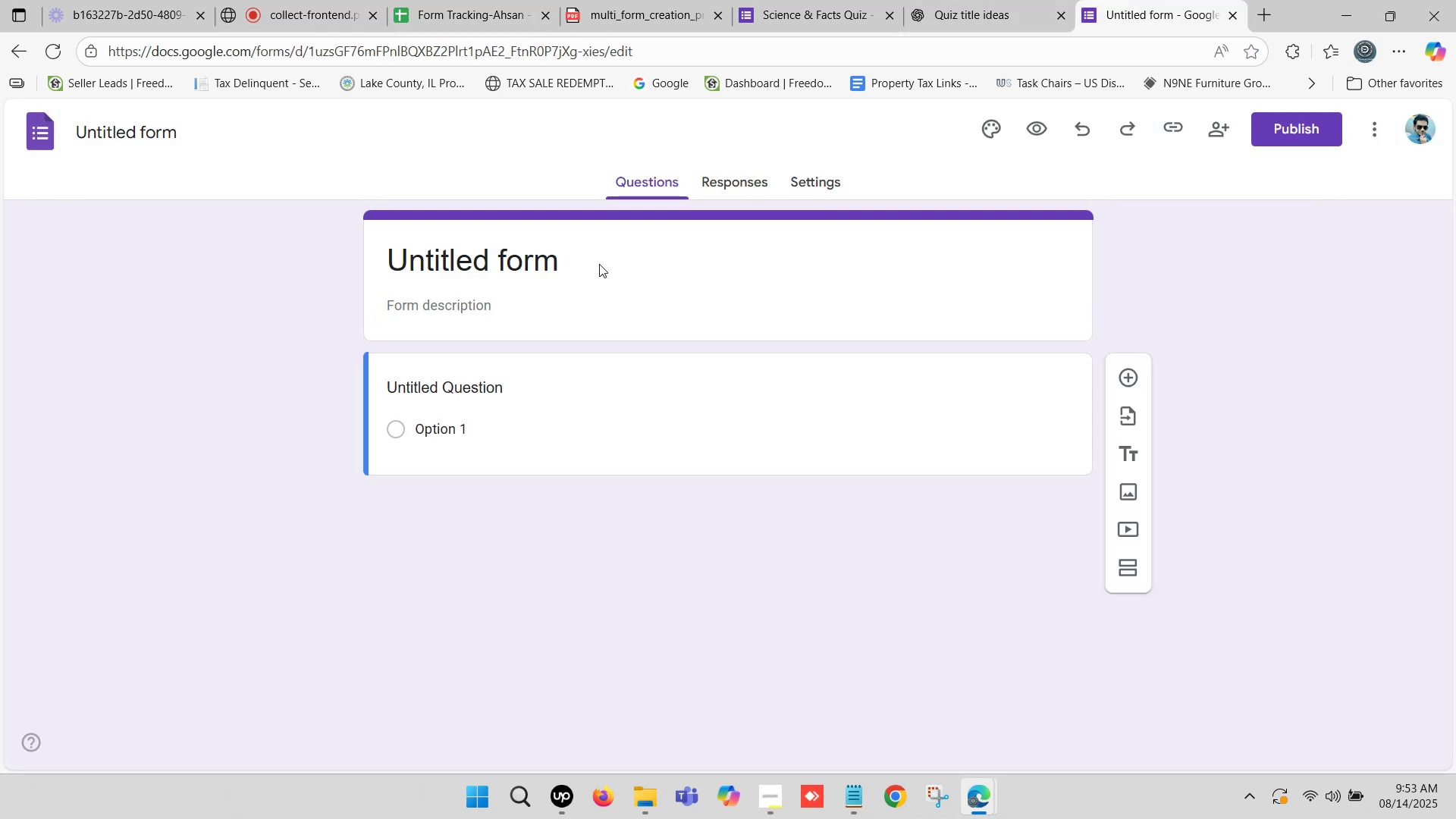 
left_click([545, 255])
 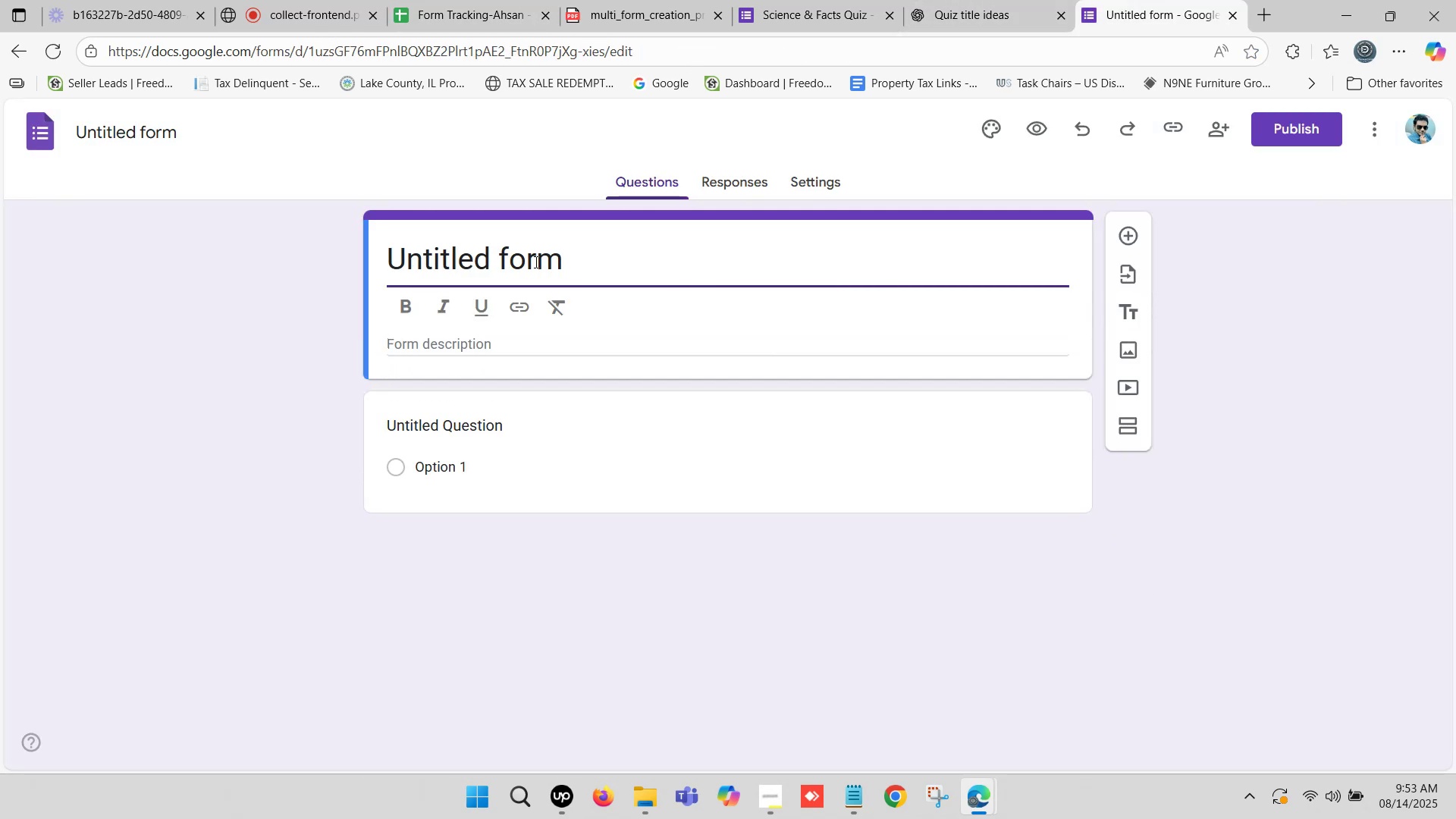 
left_click([535, 262])
 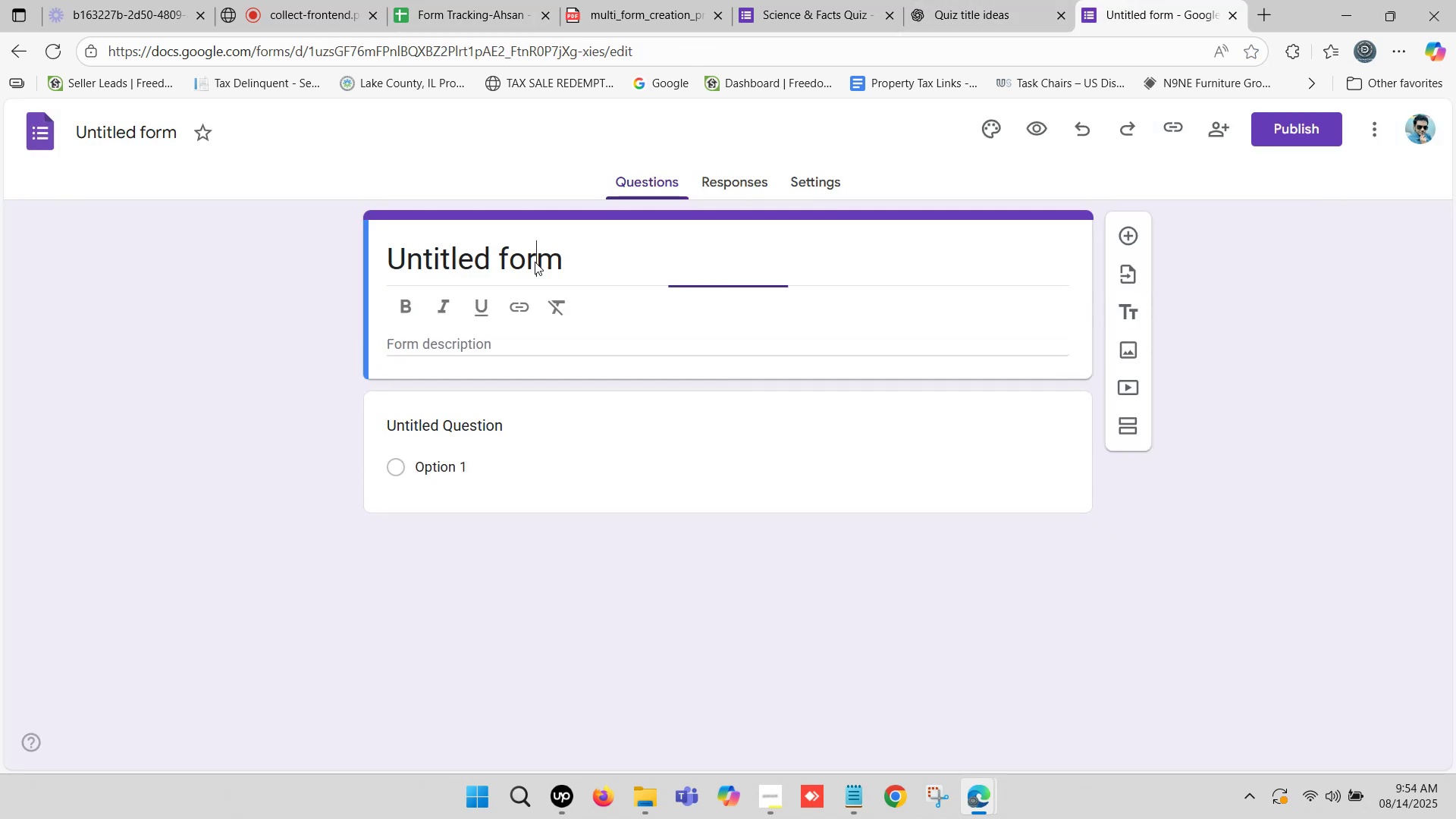 
key(Control+A)
 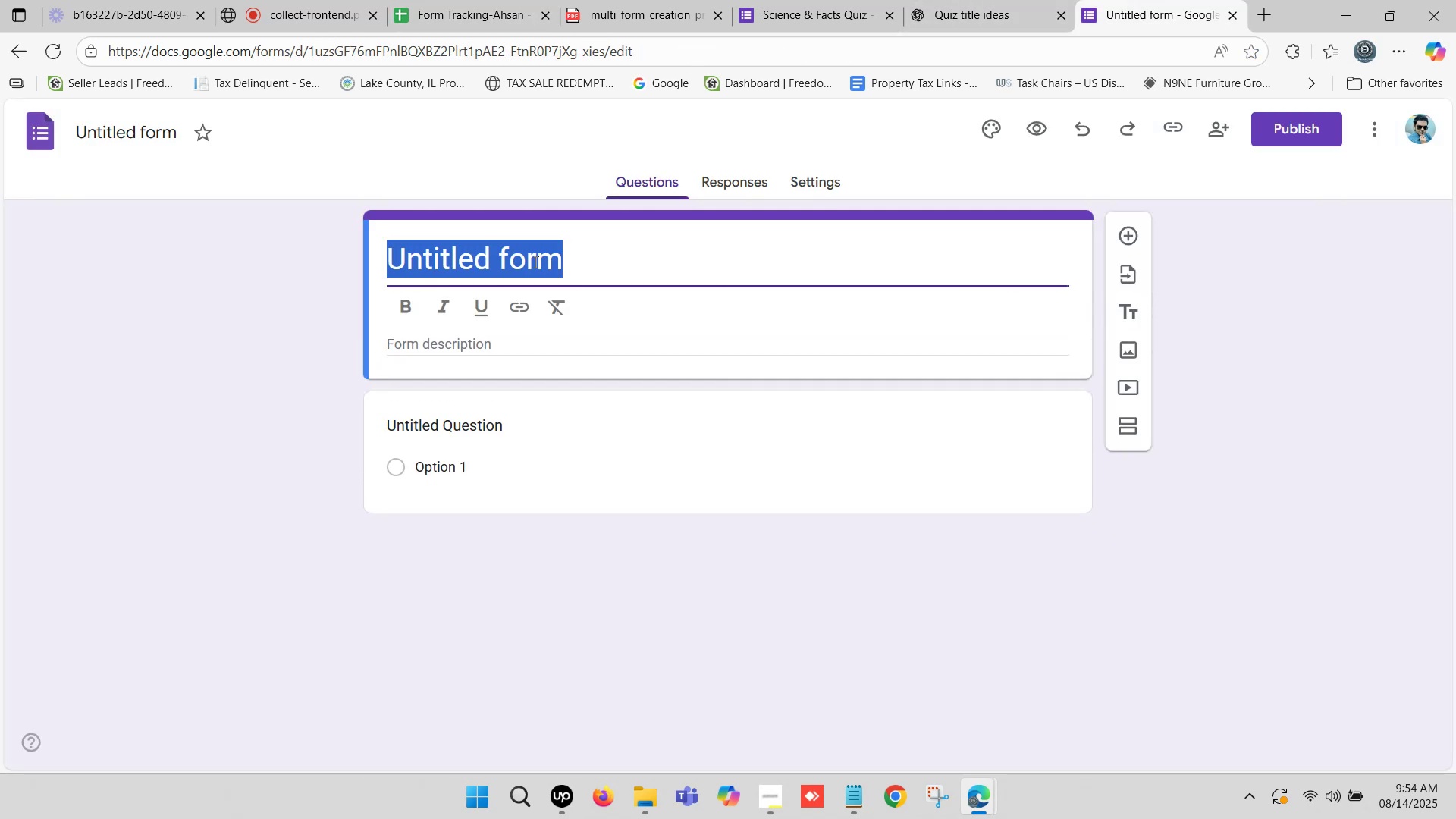 
key(Control+V)
 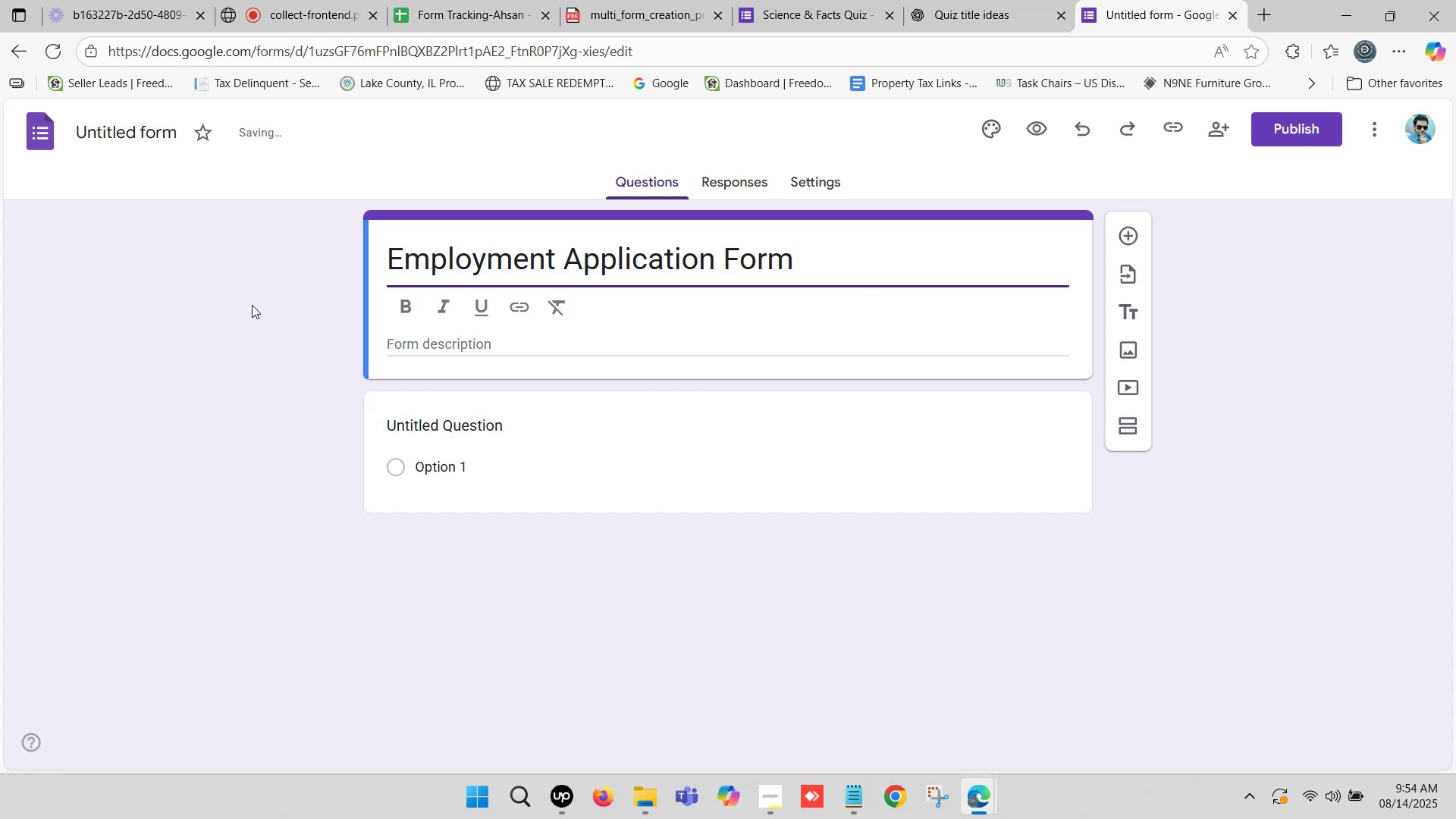 
left_click([212, 308])
 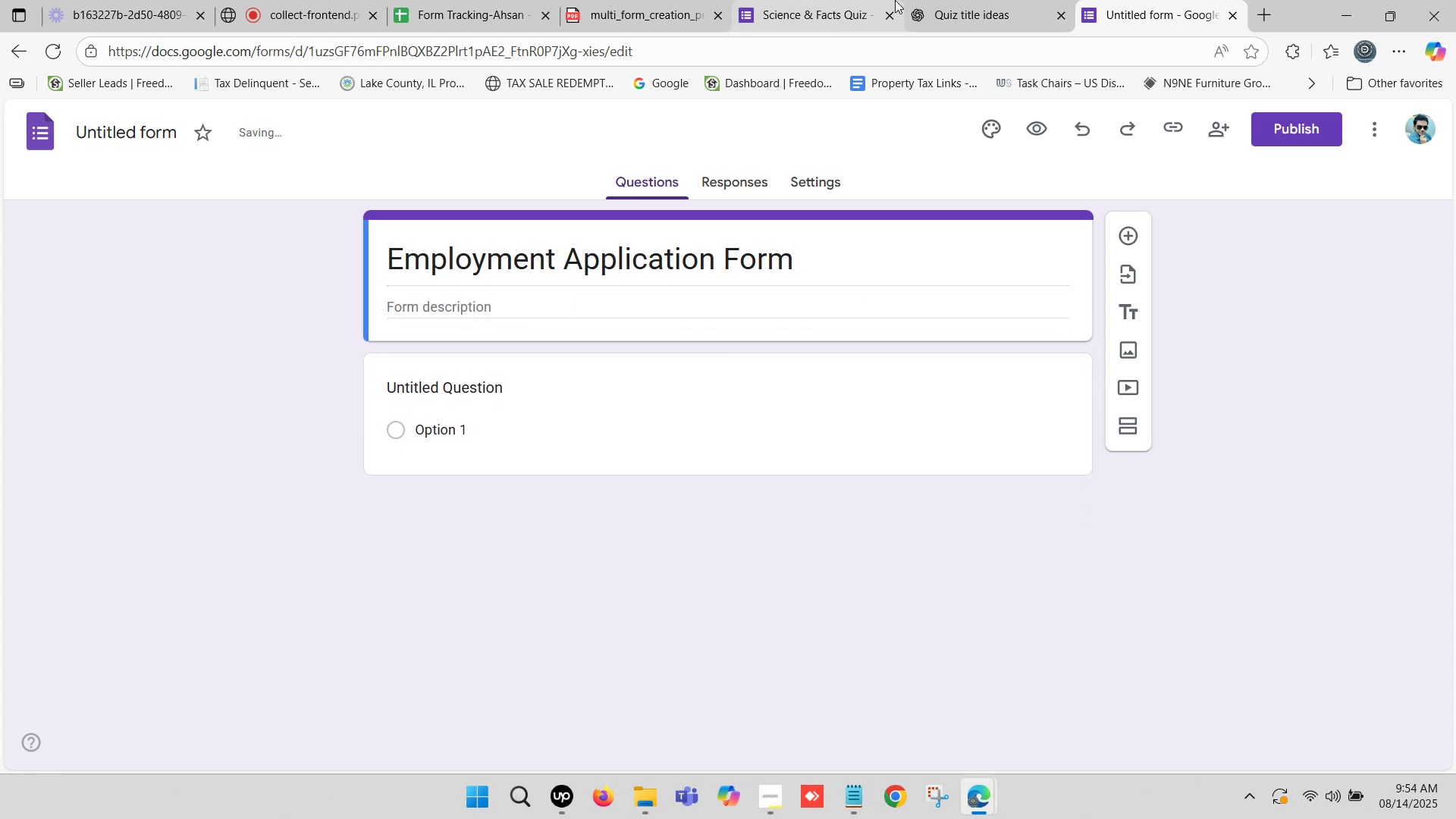 
left_click([951, 0])
 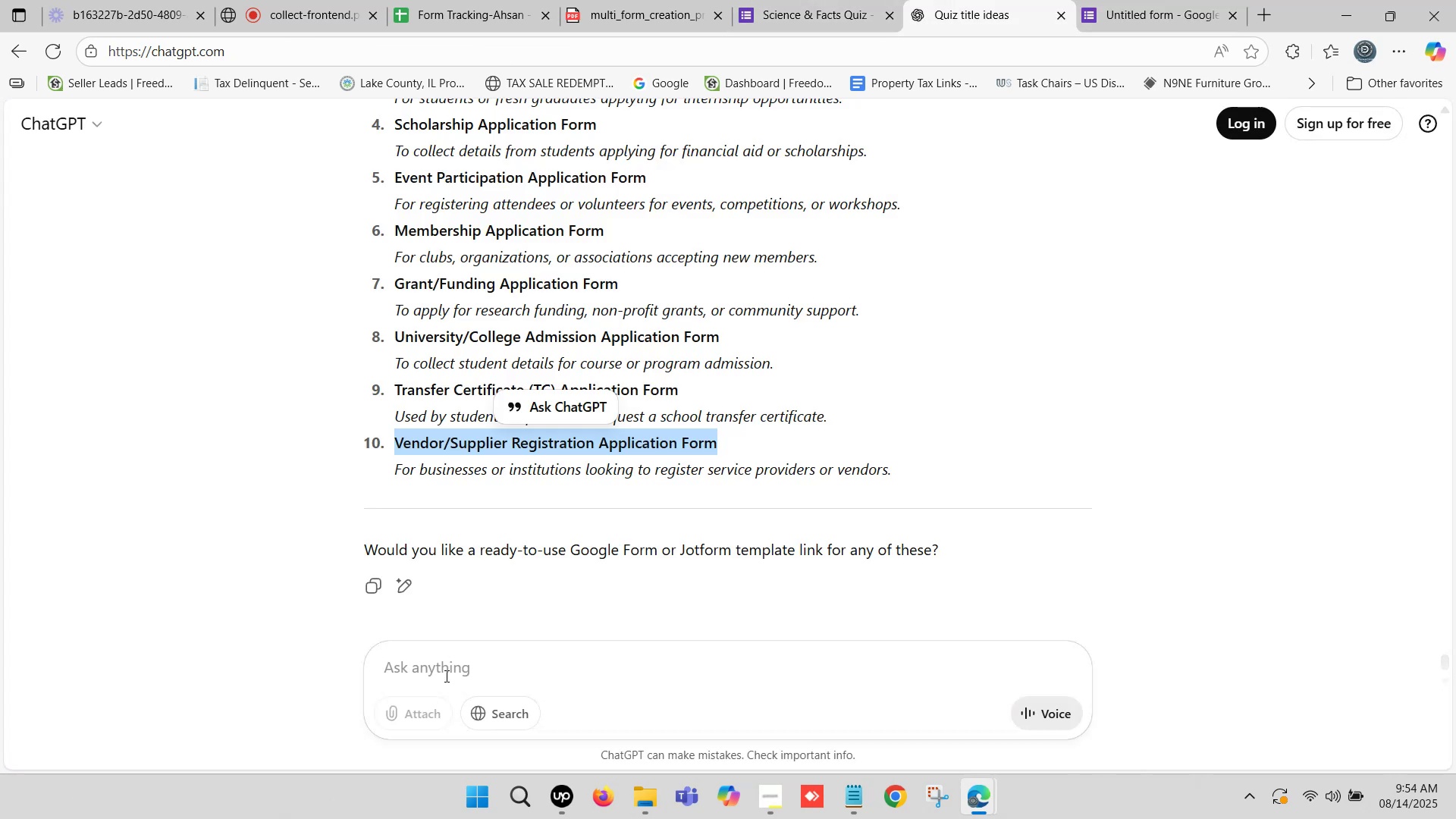 
left_click([441, 661])
 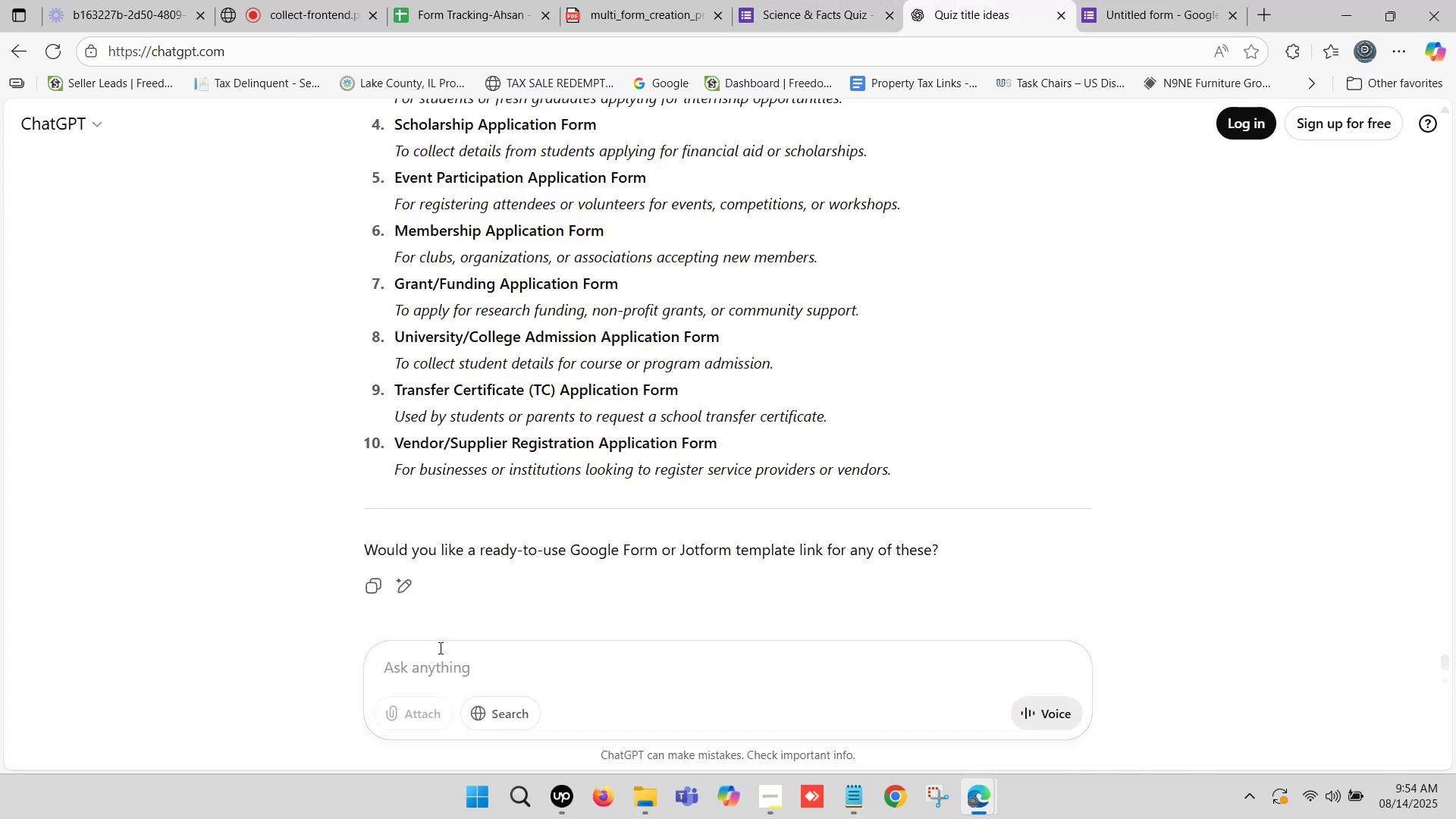 
type(Ceate desciption for google form abouth )
key(Backspace)
key(Backspace)
type( - )
 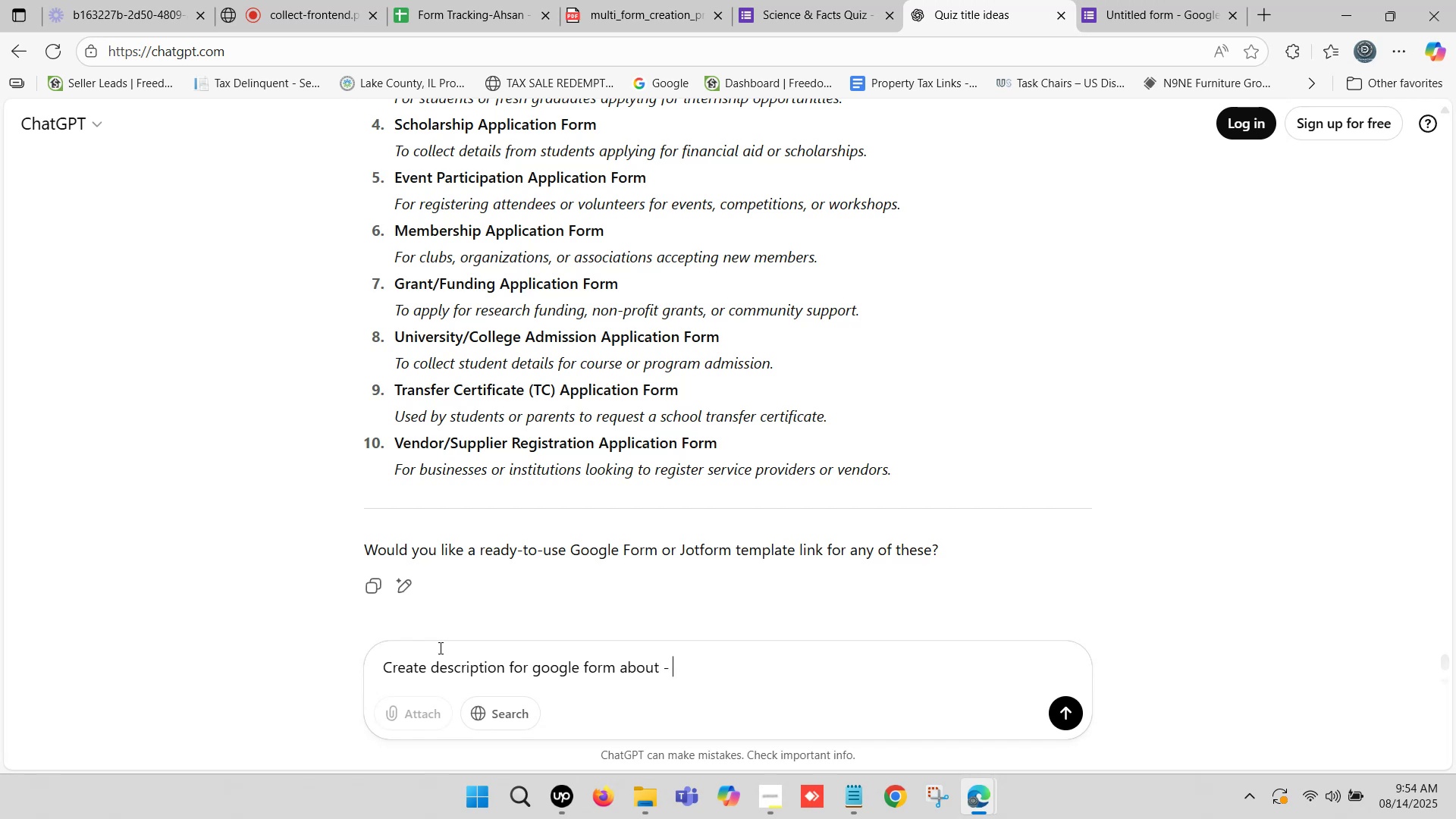 
key(Control+V)
 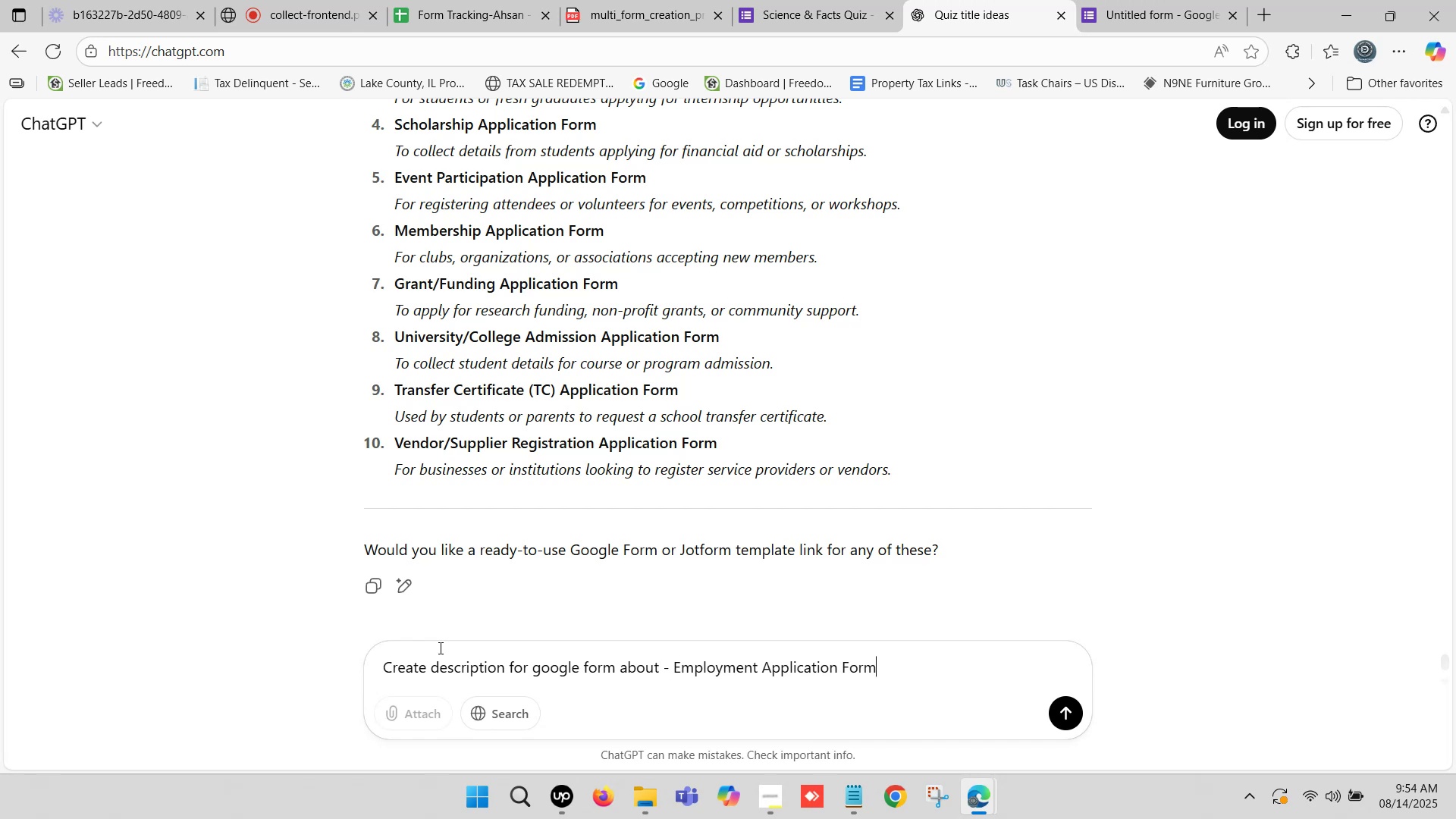 
key(Enter)
 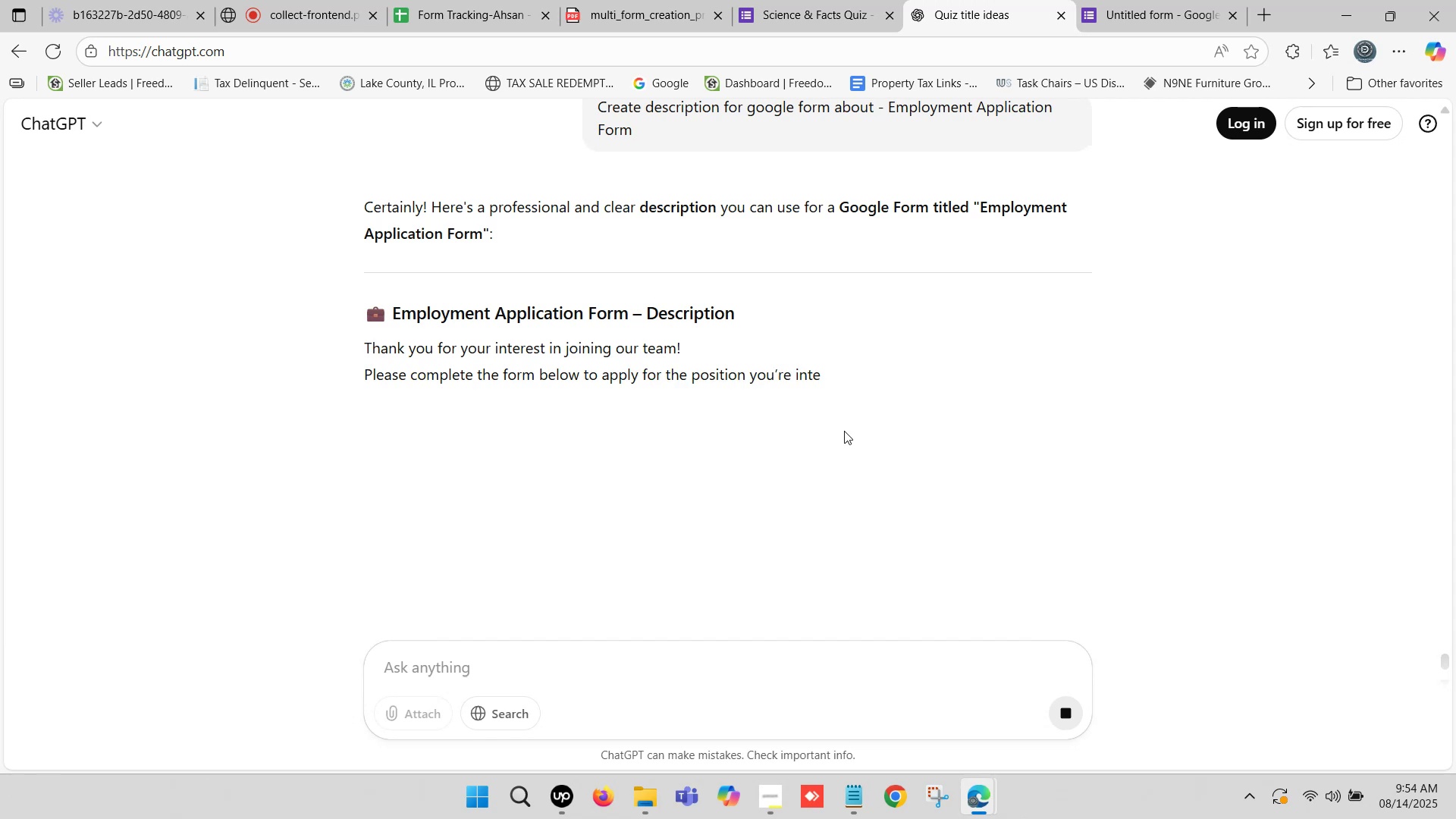 
wait(8.87)
 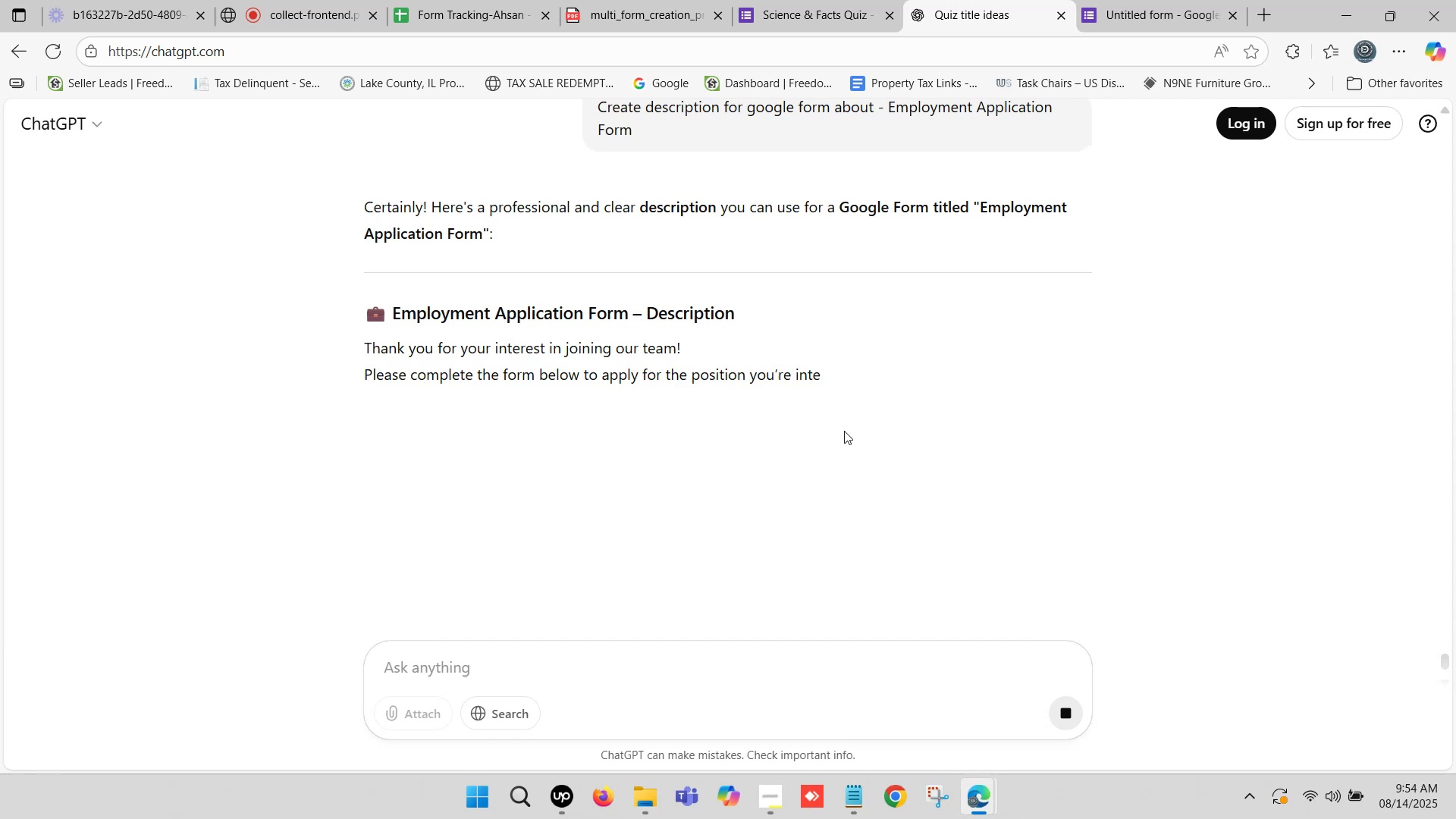 
scroll: coordinate [376, 298], scroll_direction: down, amount: 4.0
 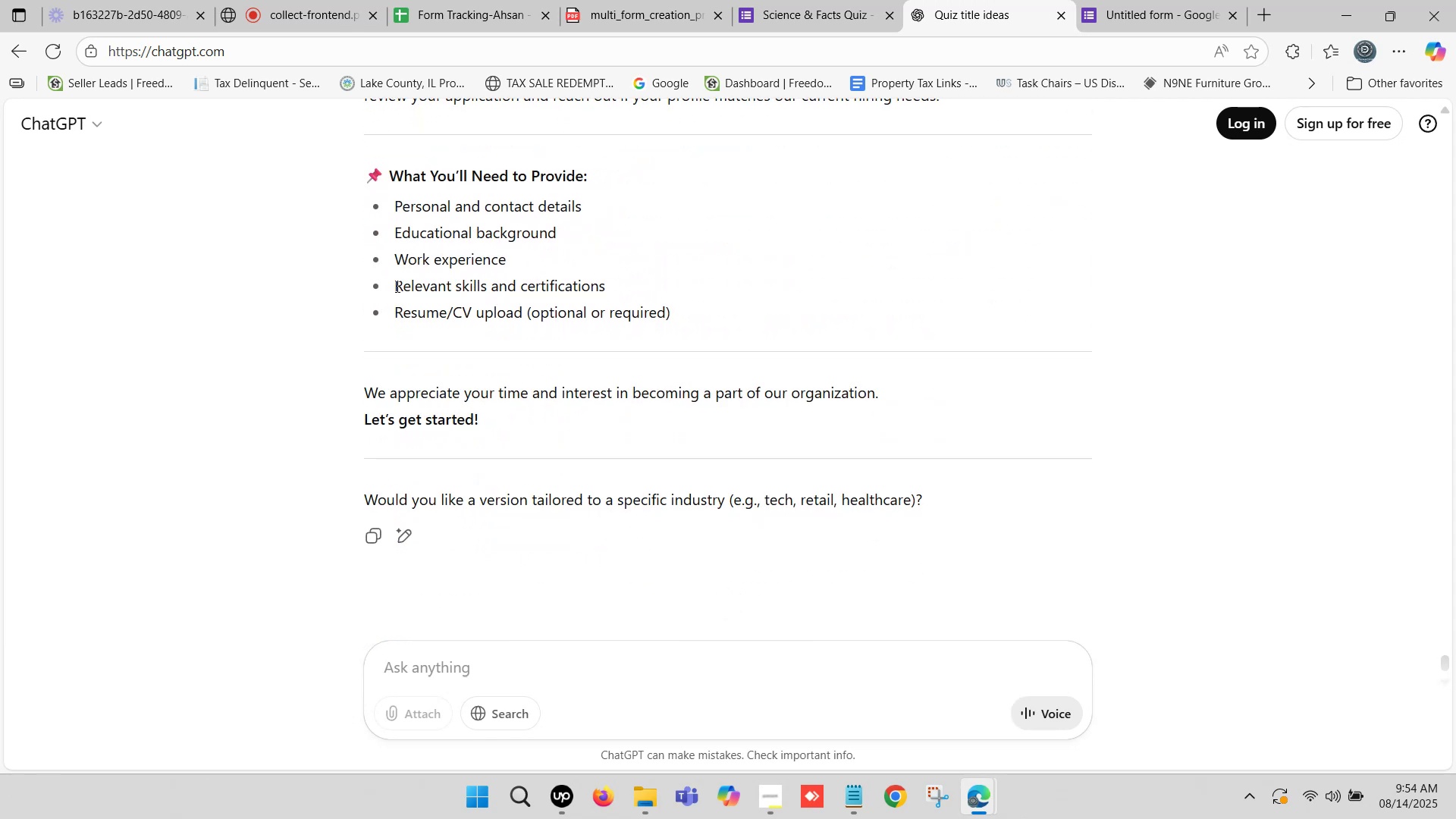 
scroll: coordinate [406, 278], scroll_direction: up, amount: 2.0
 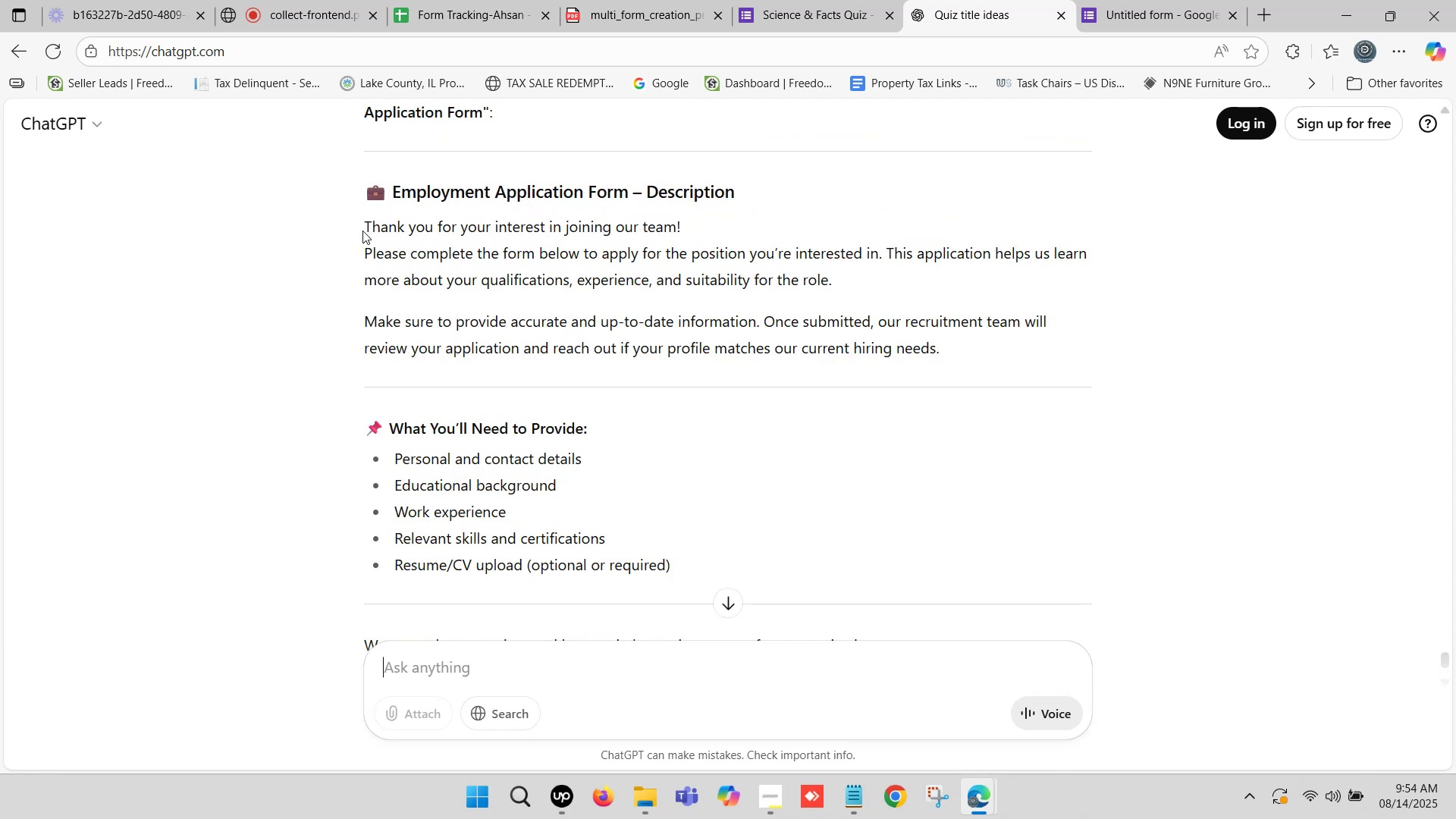 
left_click_drag(start_coordinate=[363, 229], to_coordinate=[949, 354])
 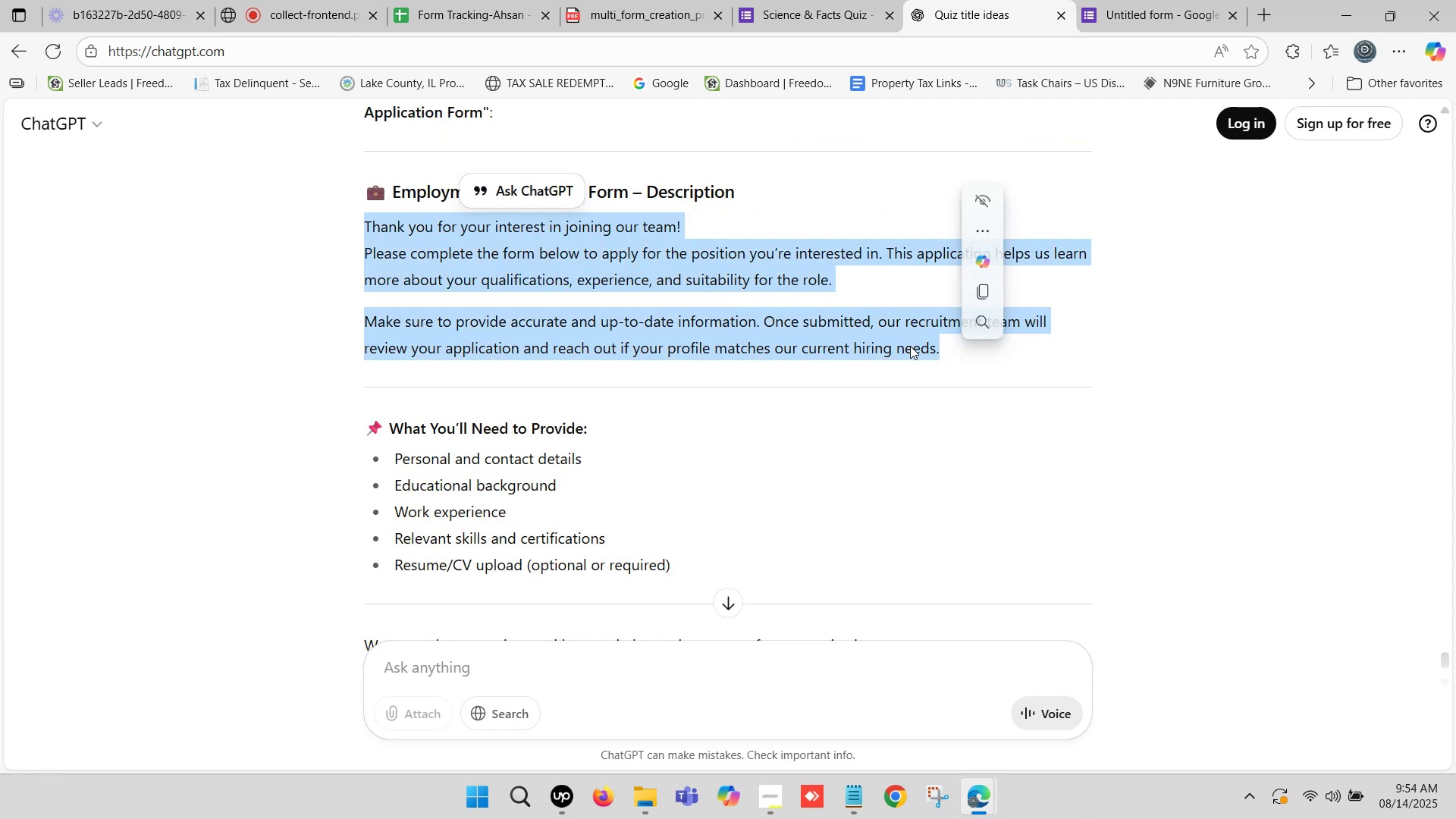 
key(Control+C)
 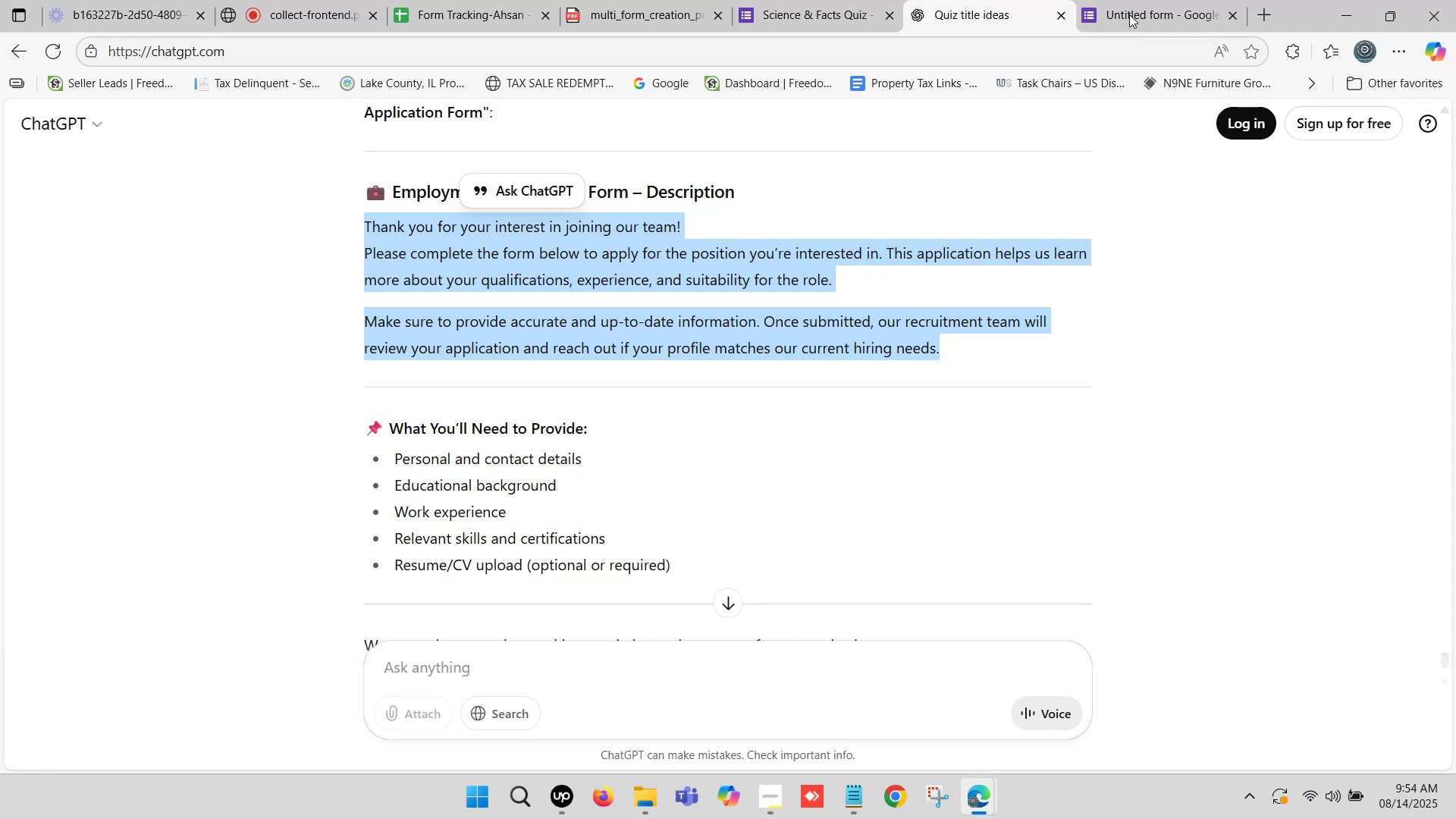 
left_click([1131, 0])
 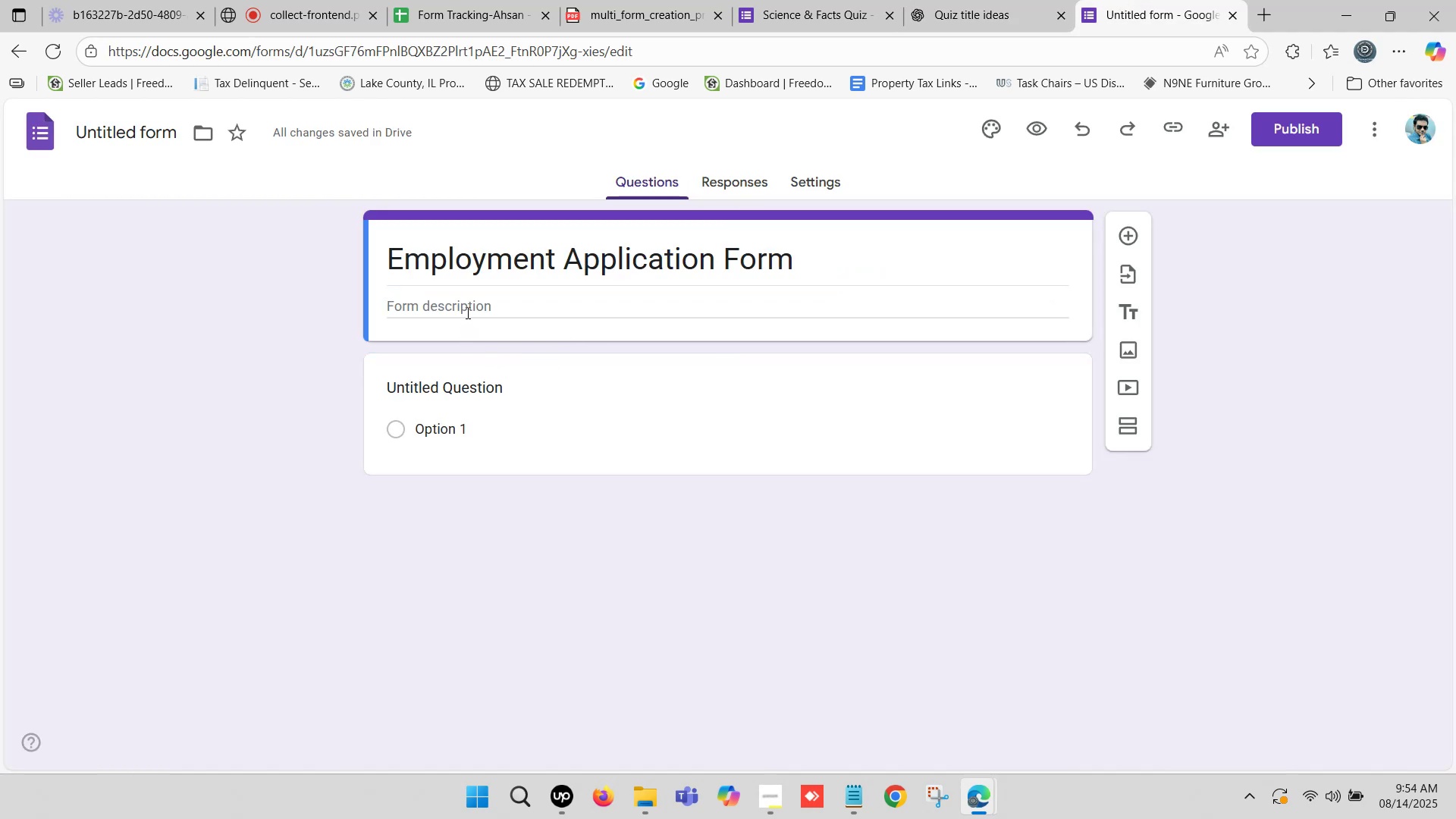 
left_click([472, 297])
 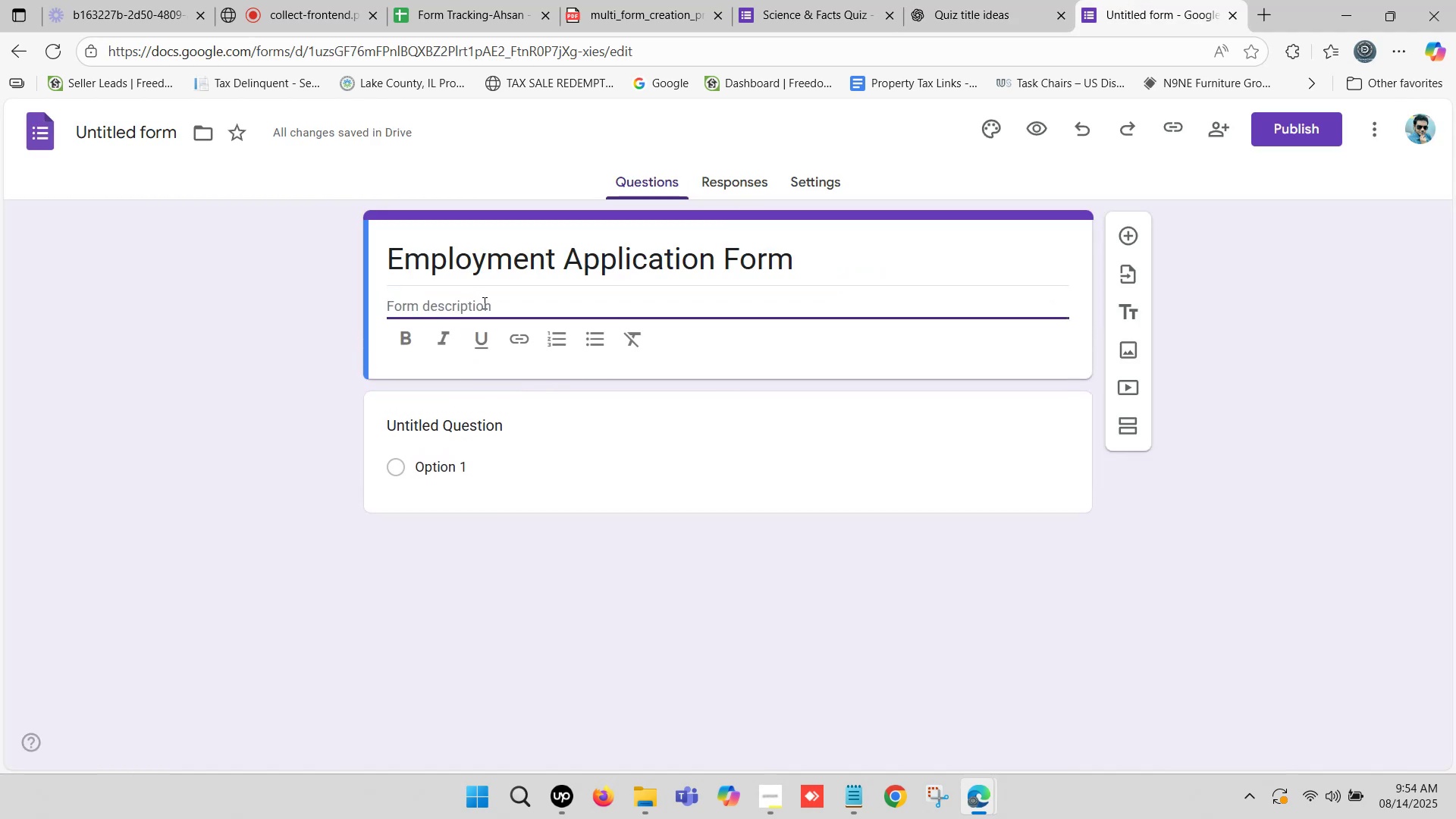 
left_click_drag(start_coordinate=[497, 303], to_coordinate=[306, 303])
 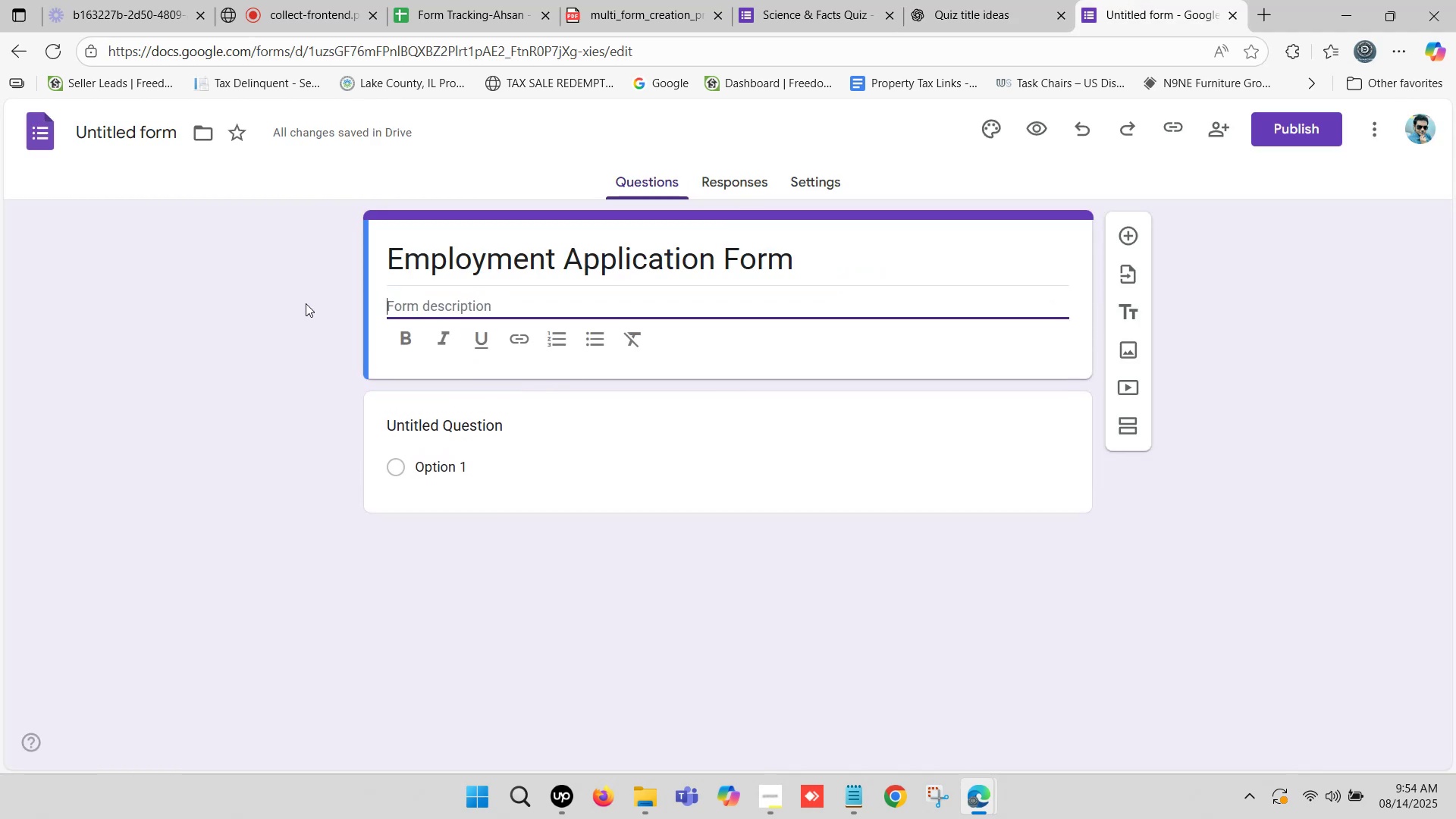 
key(Control+V)
 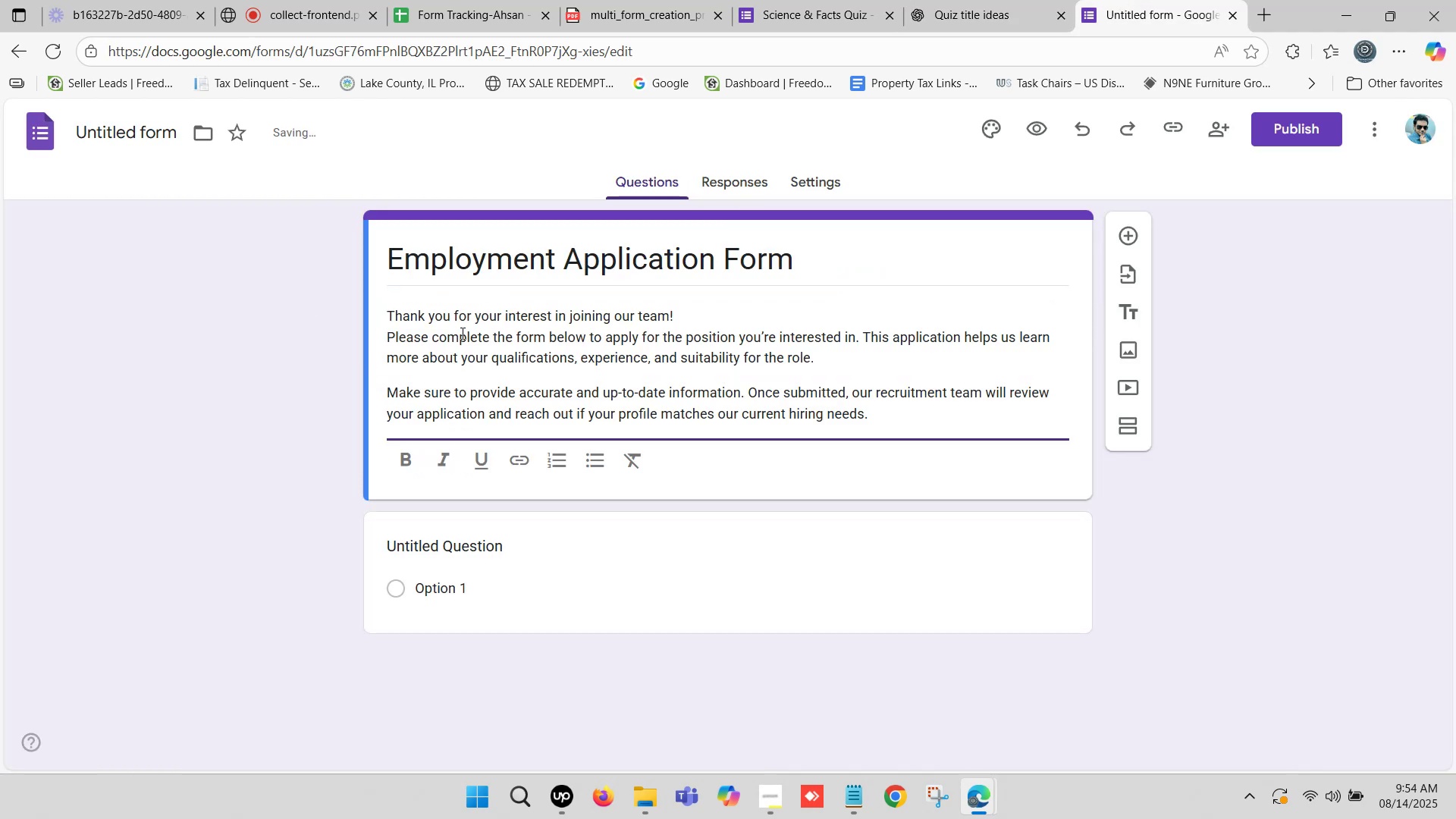 
left_click([297, 373])
 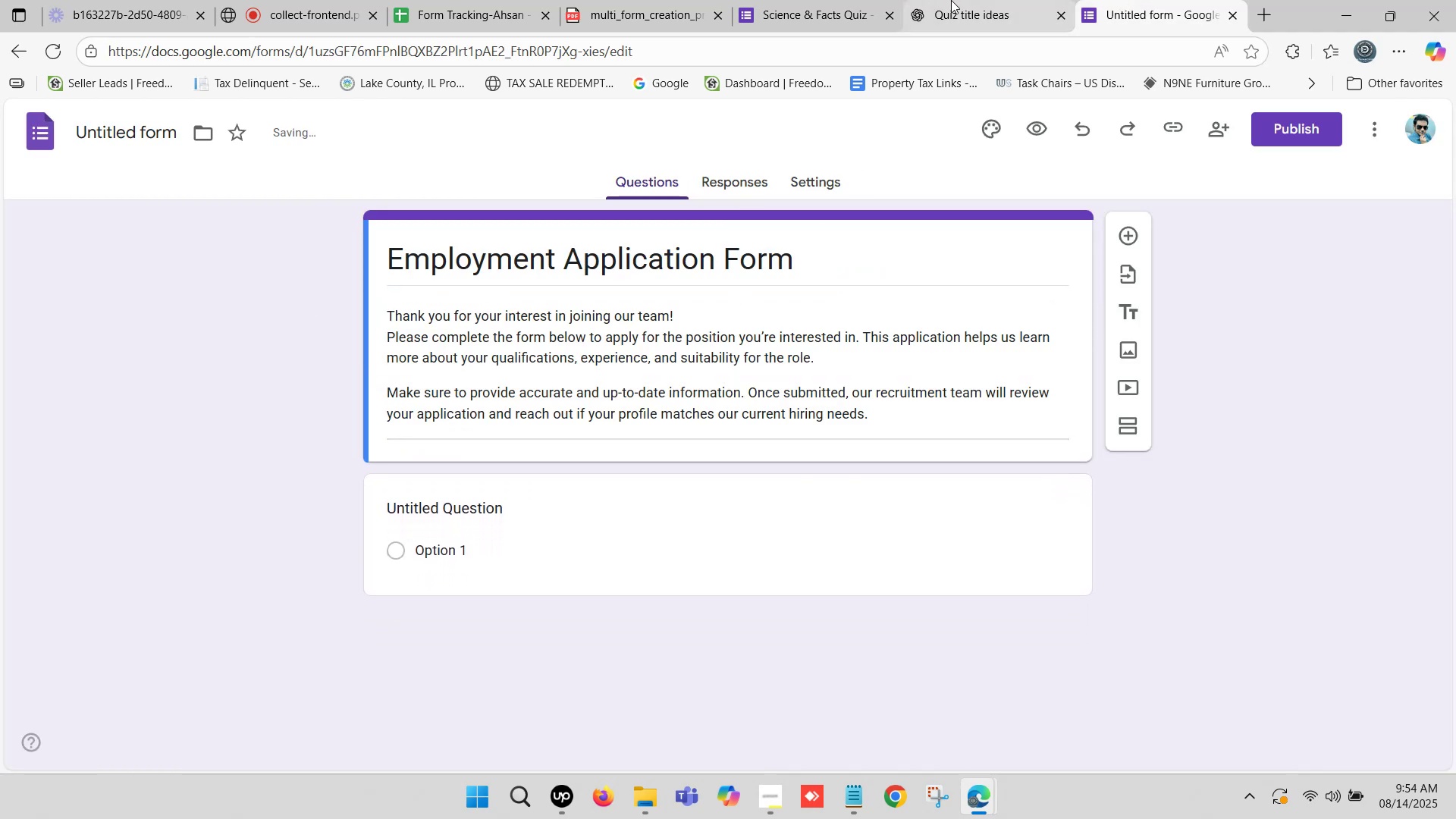 
left_click([951, 0])
 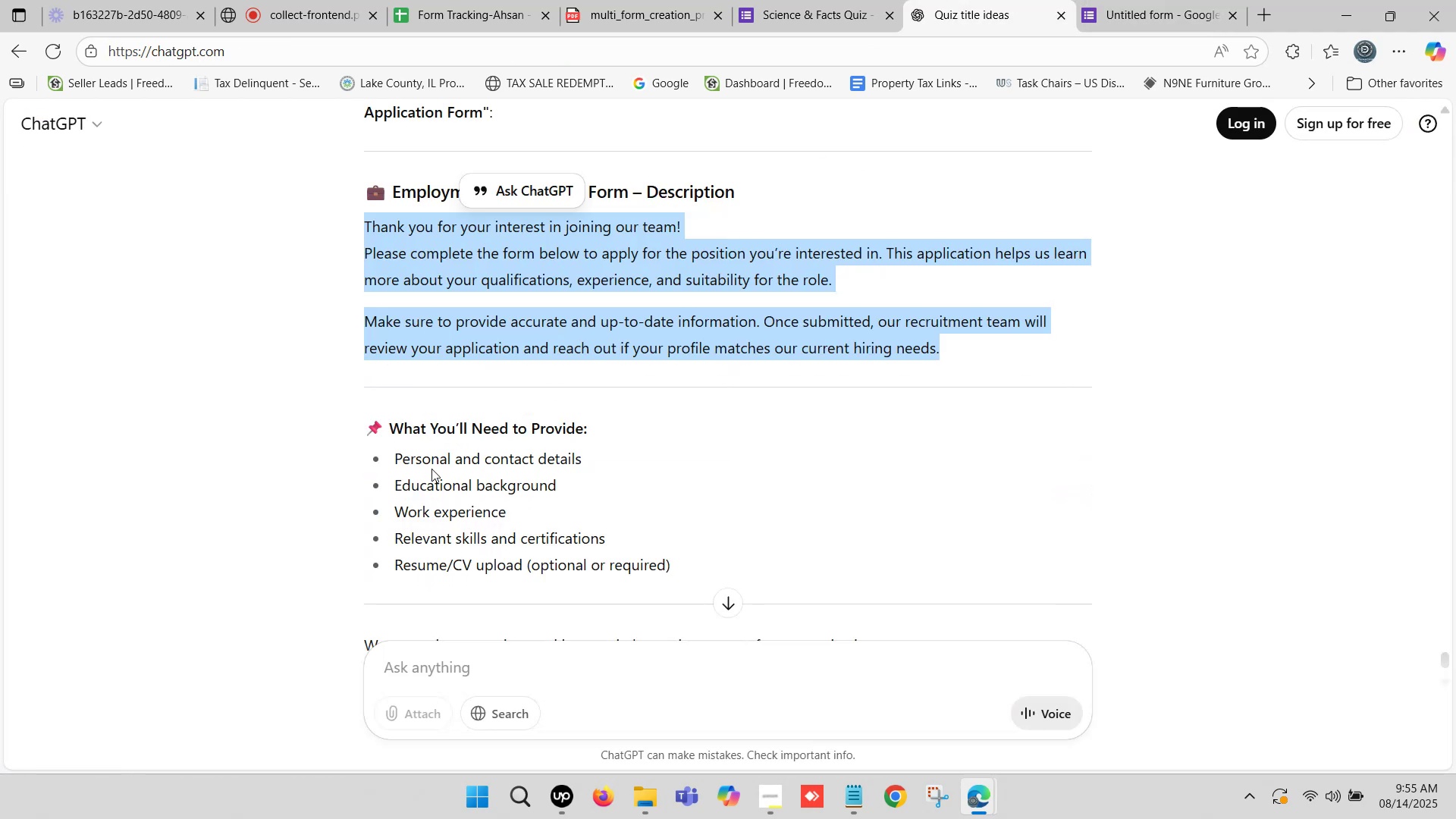 
scroll: coordinate [413, 430], scroll_direction: down, amount: 2.0
 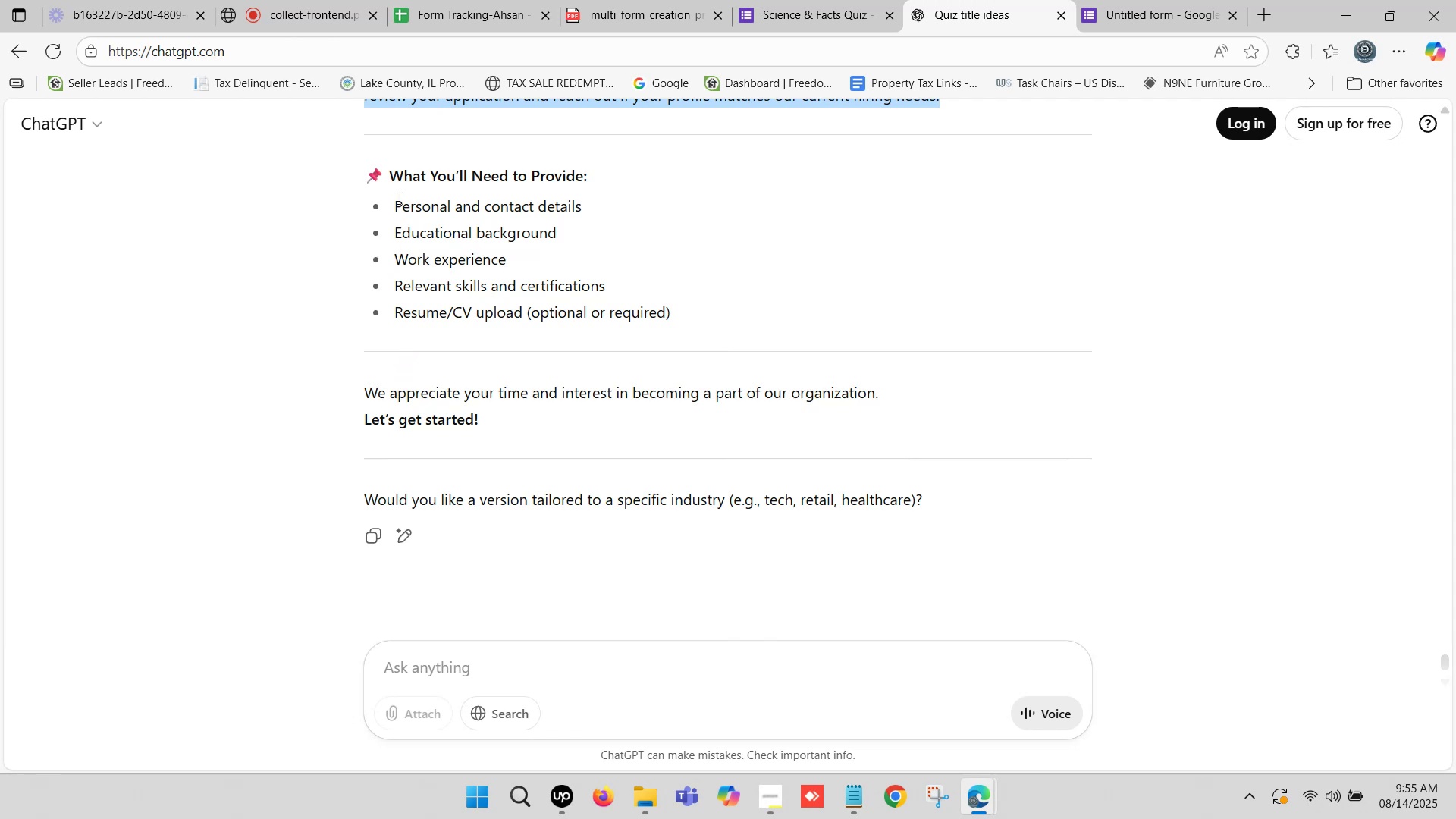 
wait(11.3)
 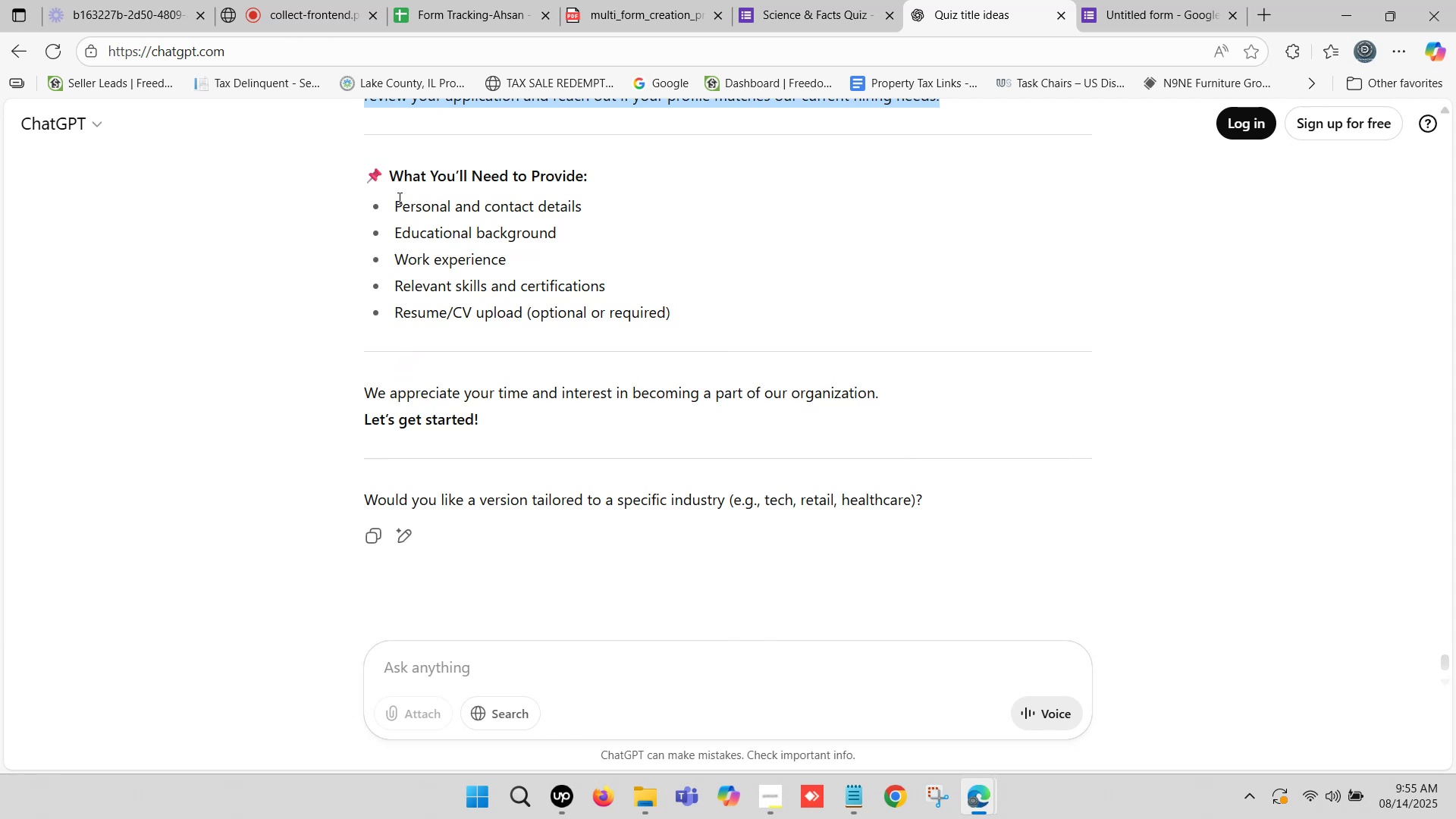 
left_click_drag(start_coordinate=[398, 198], to_coordinate=[579, 206])
 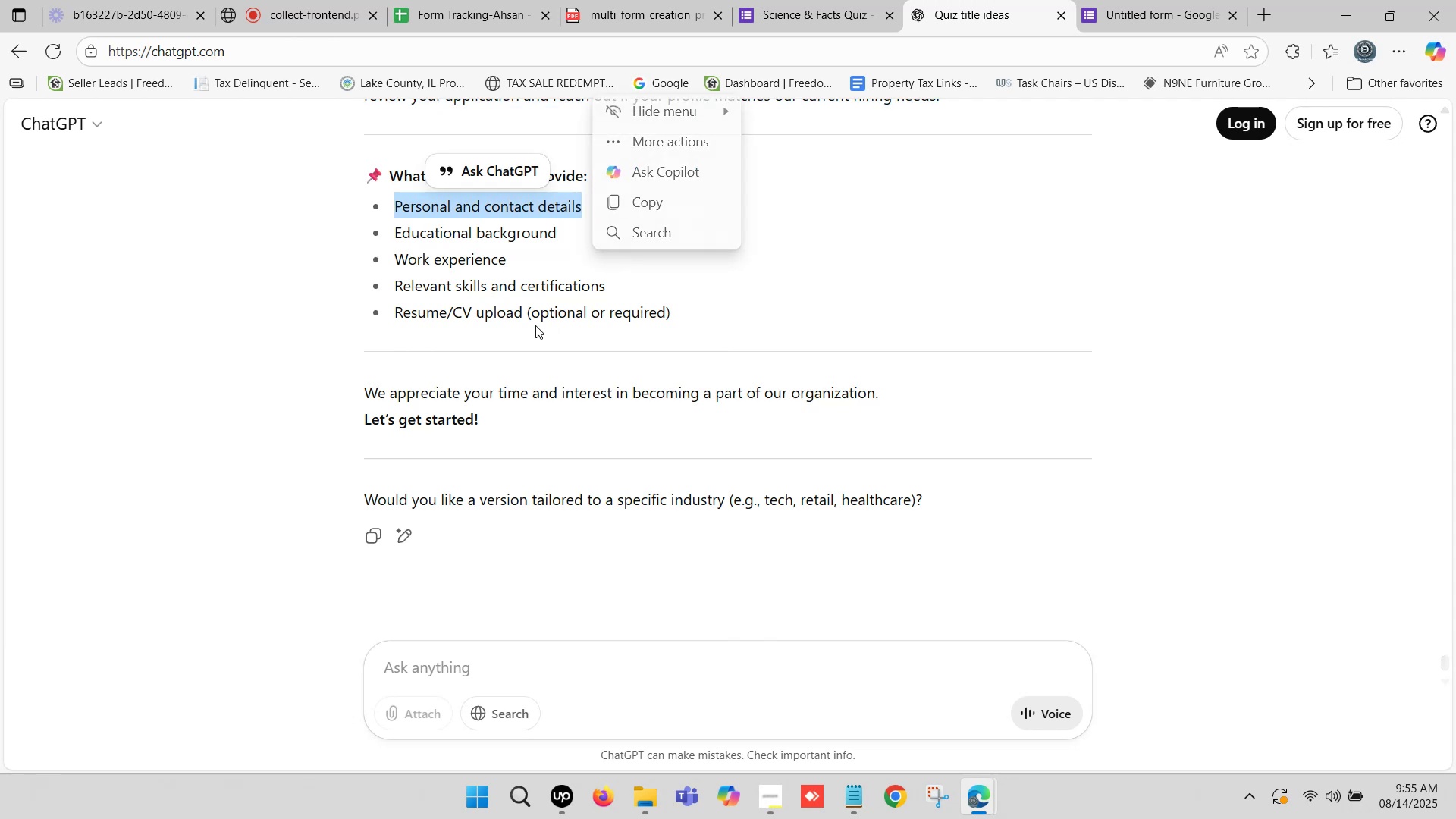 
key(Control+C)
 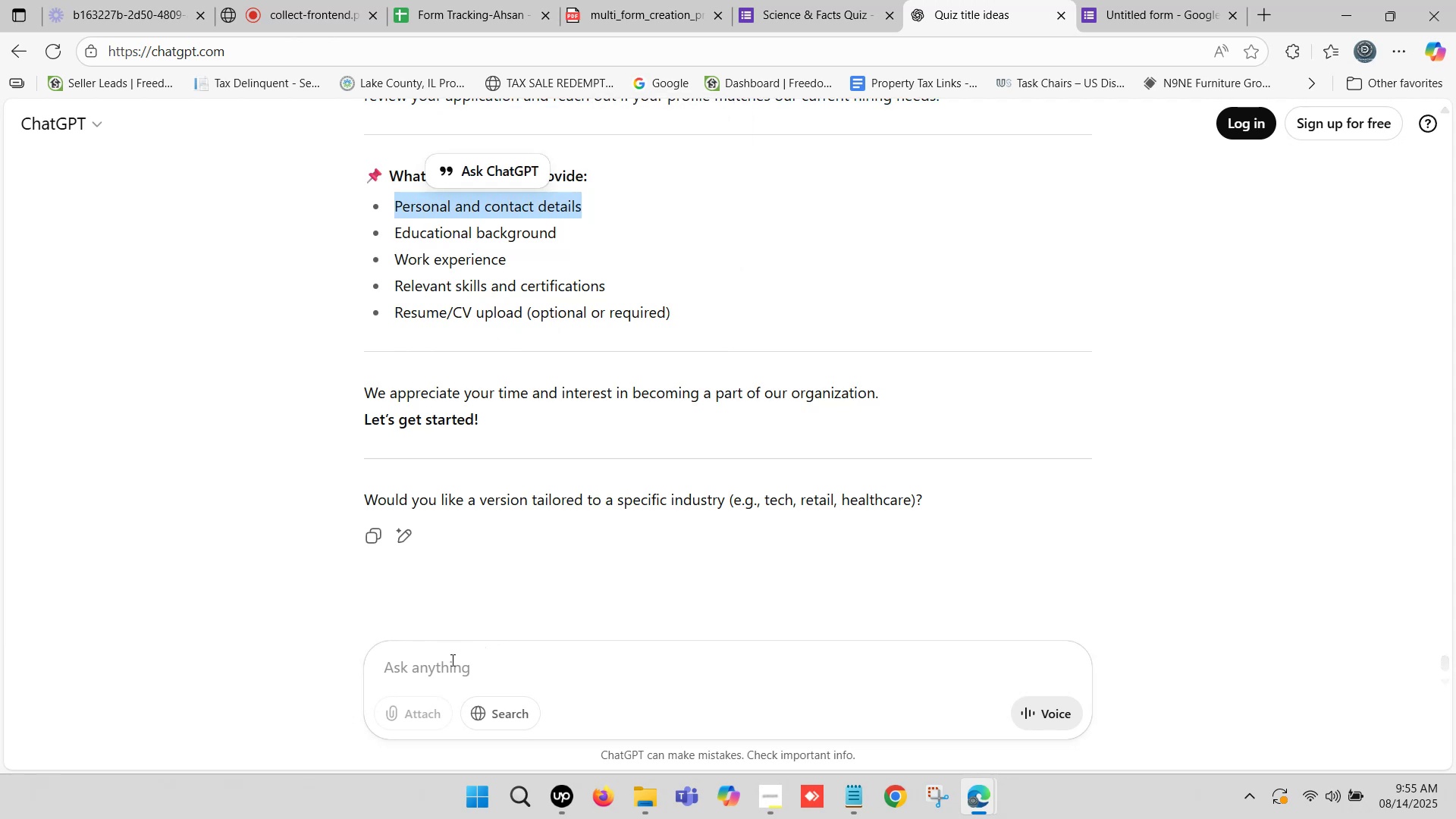 
key(Control+V)
 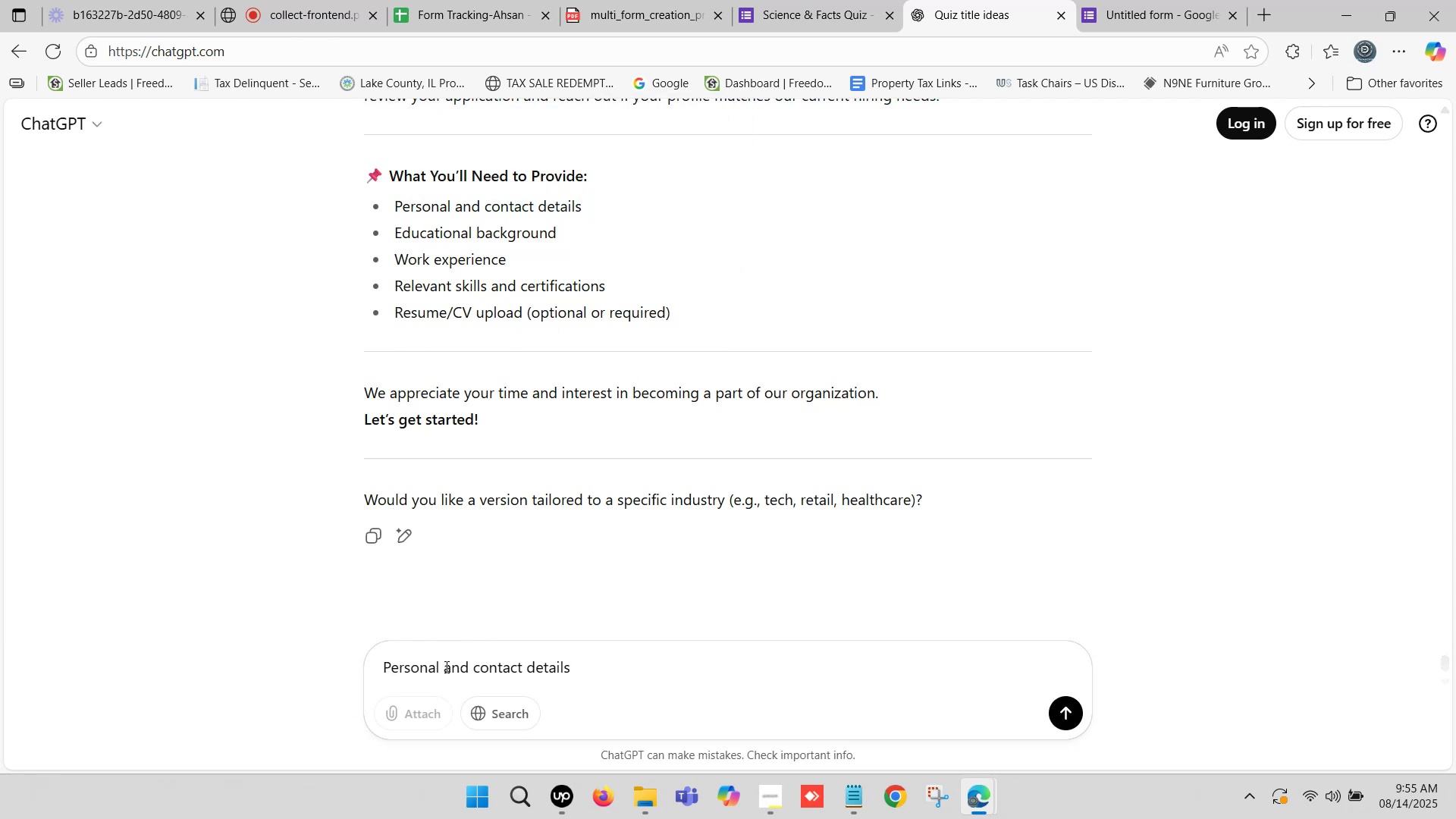 
left_click([385, 670])
 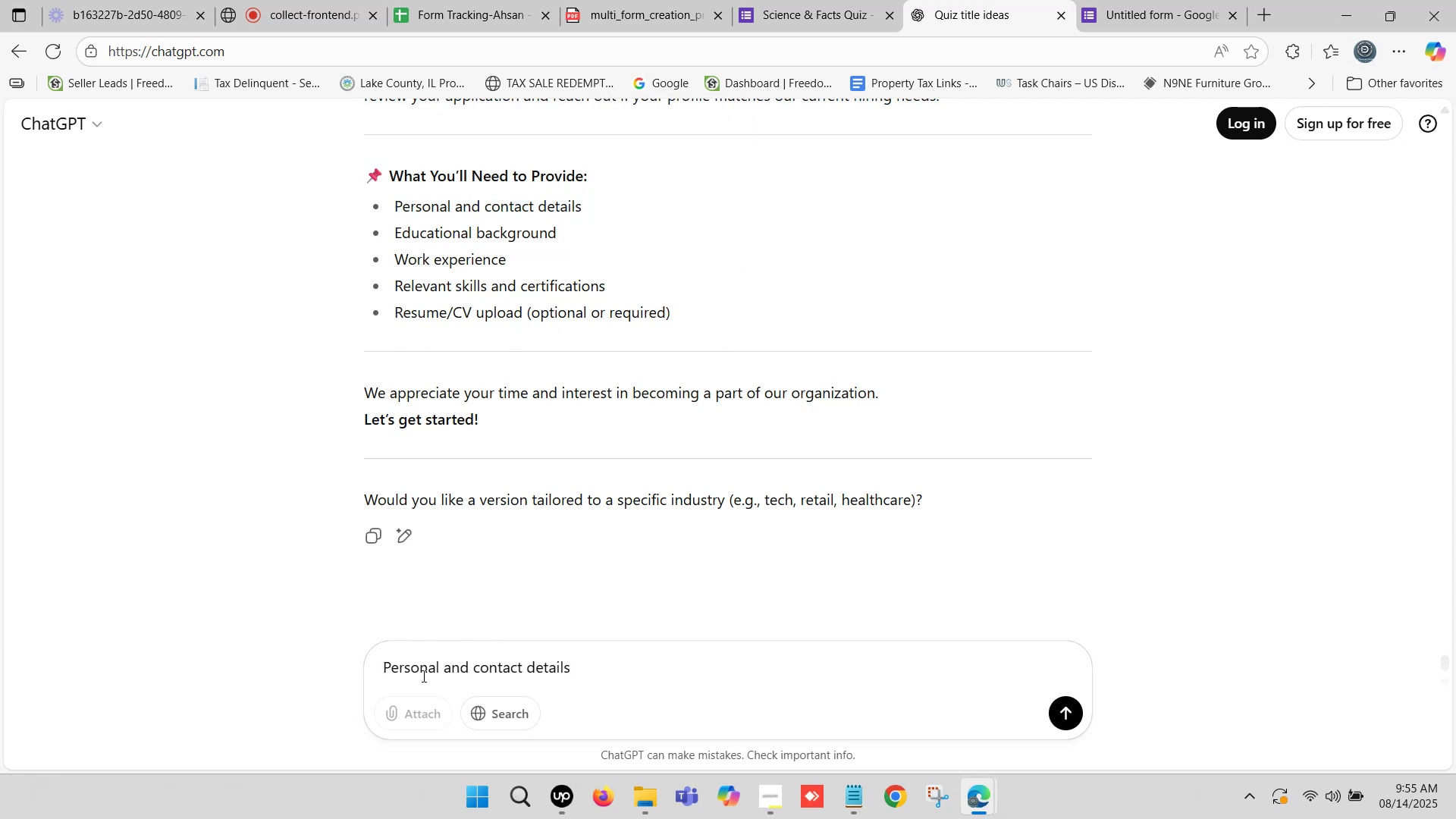 
type(make )
 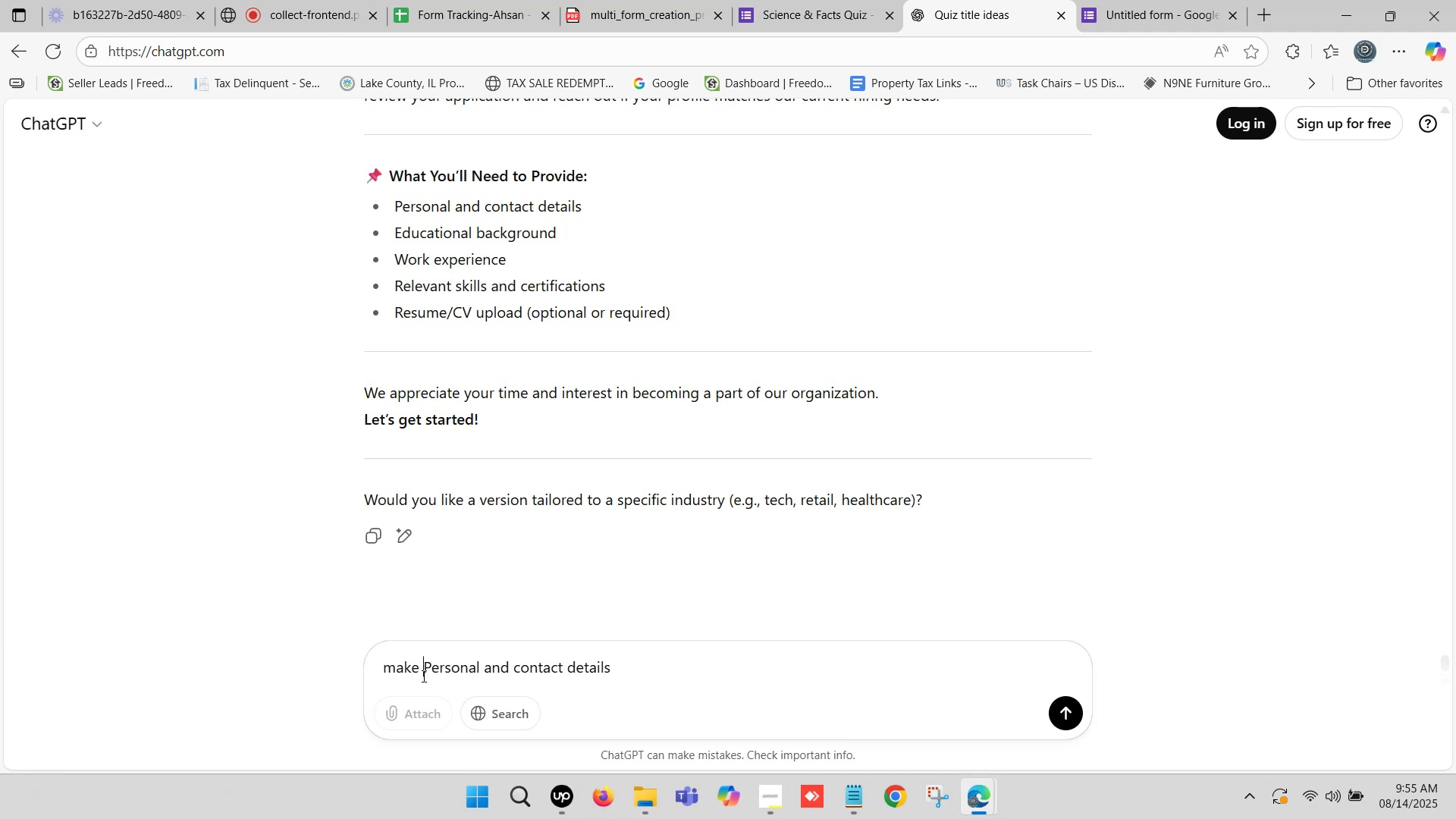 
type(Question step by step )
 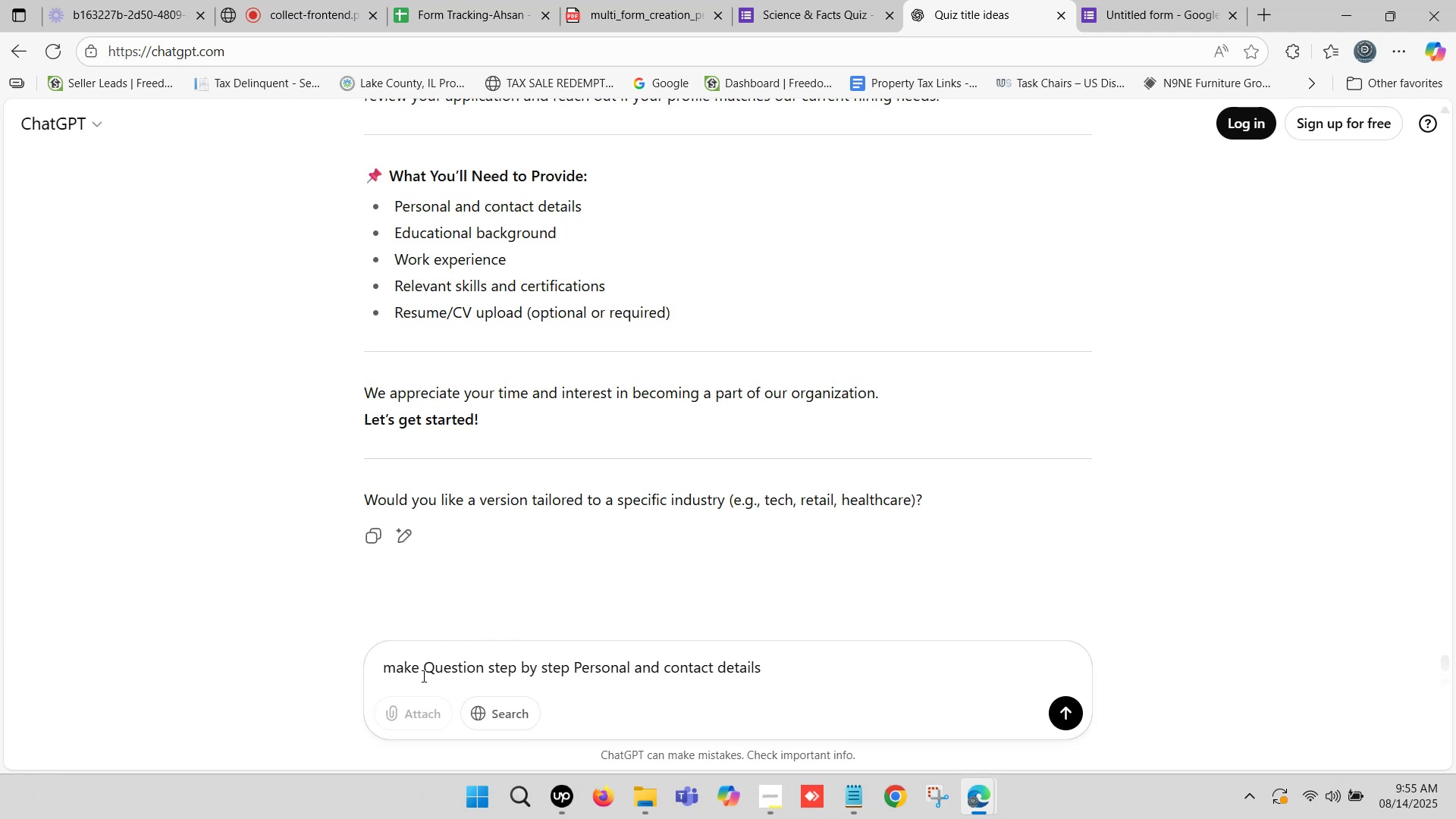 
key(Shift+Enter)
 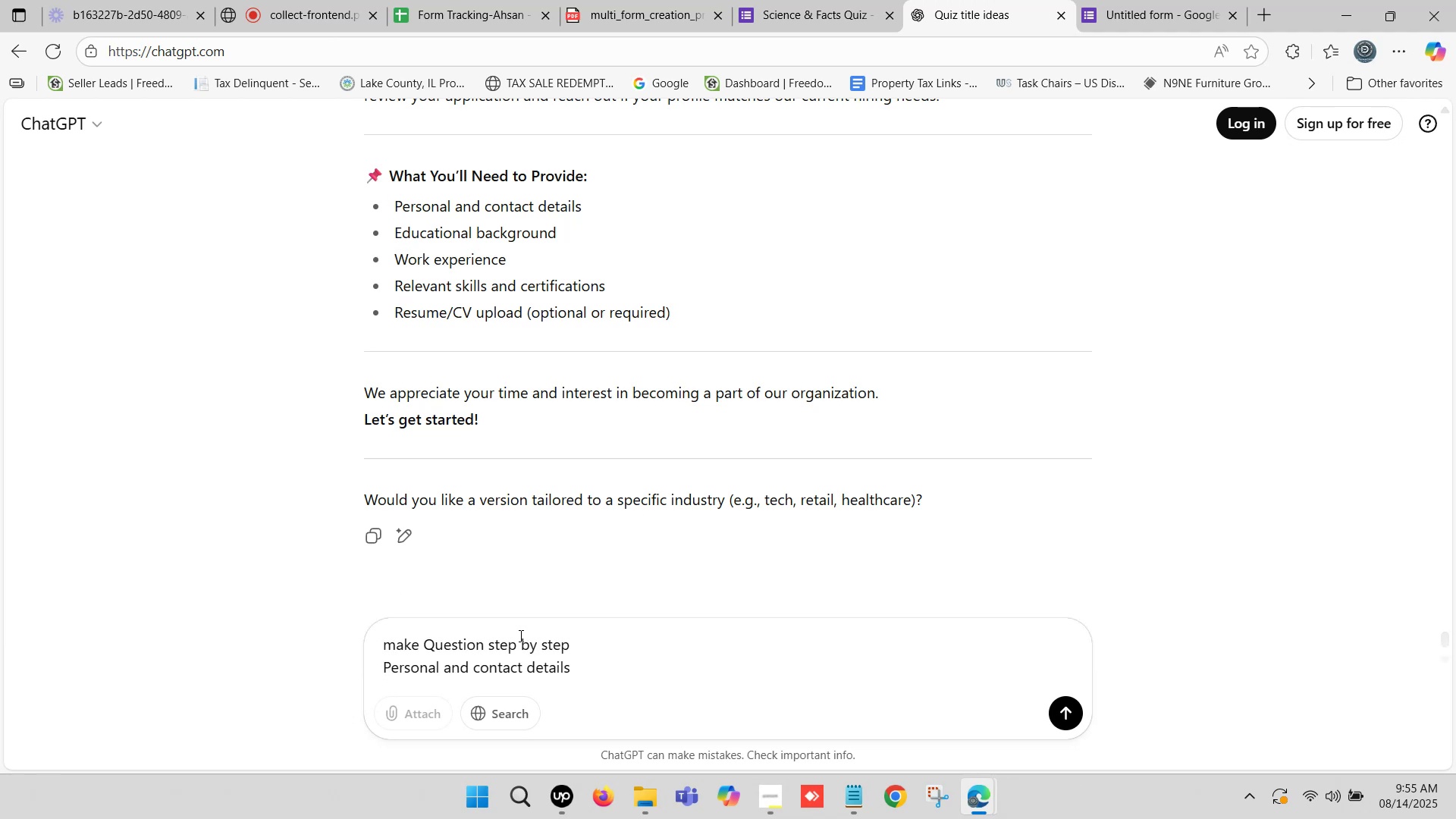 
left_click_drag(start_coordinate=[528, 672], to_coordinate=[570, 665])
 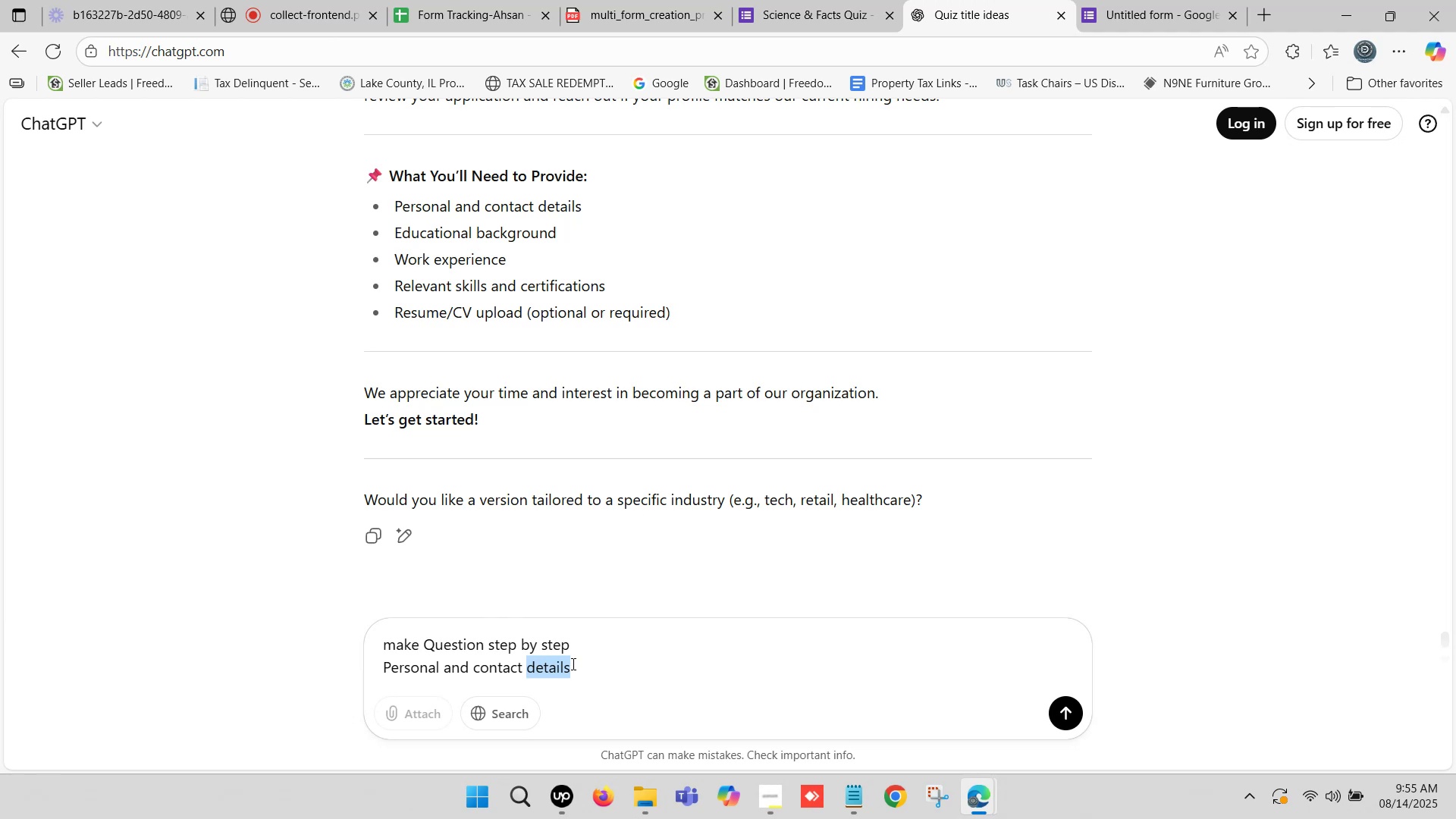 
key(Control+X)
 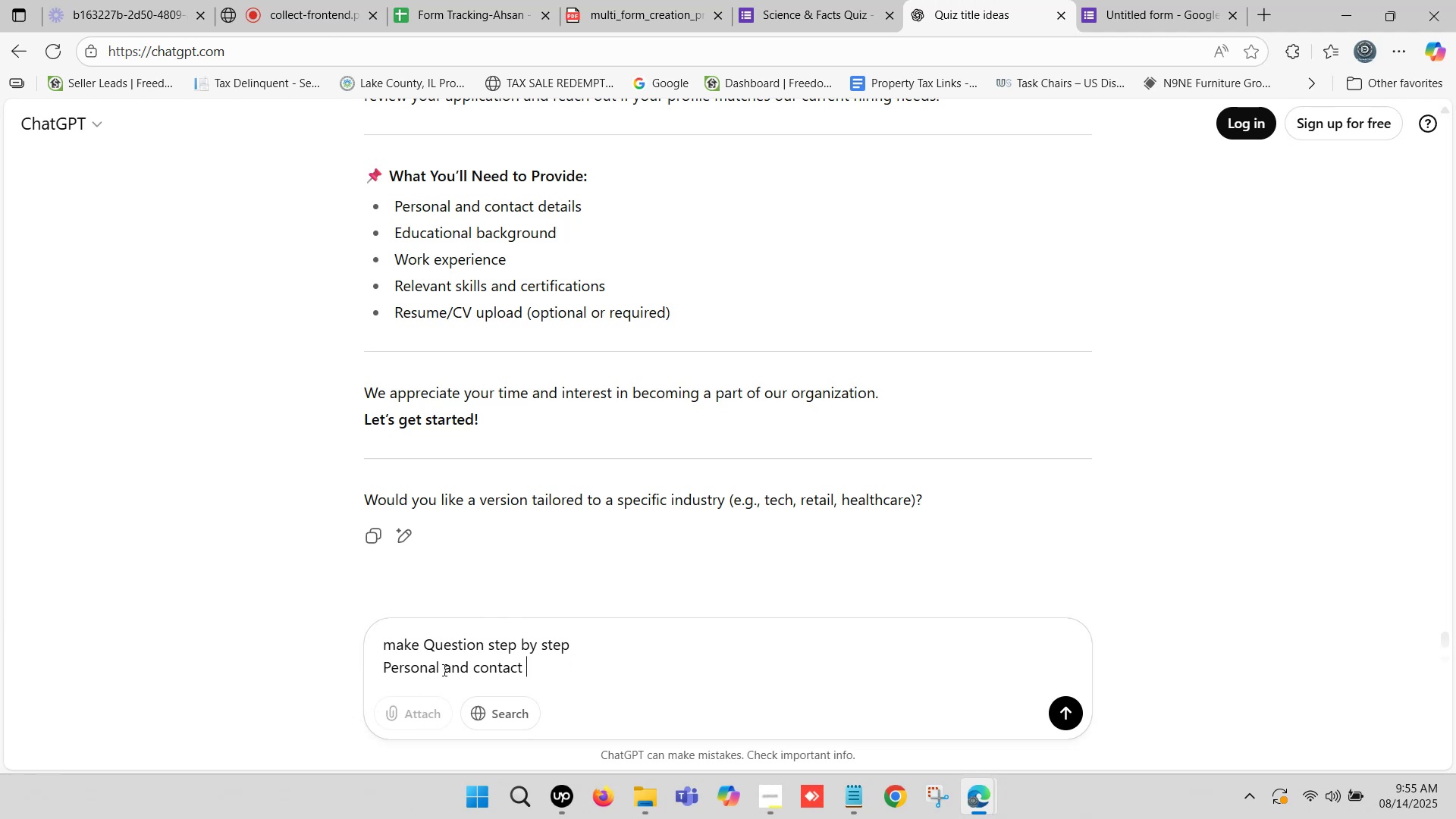 
left_click([446, 670])
 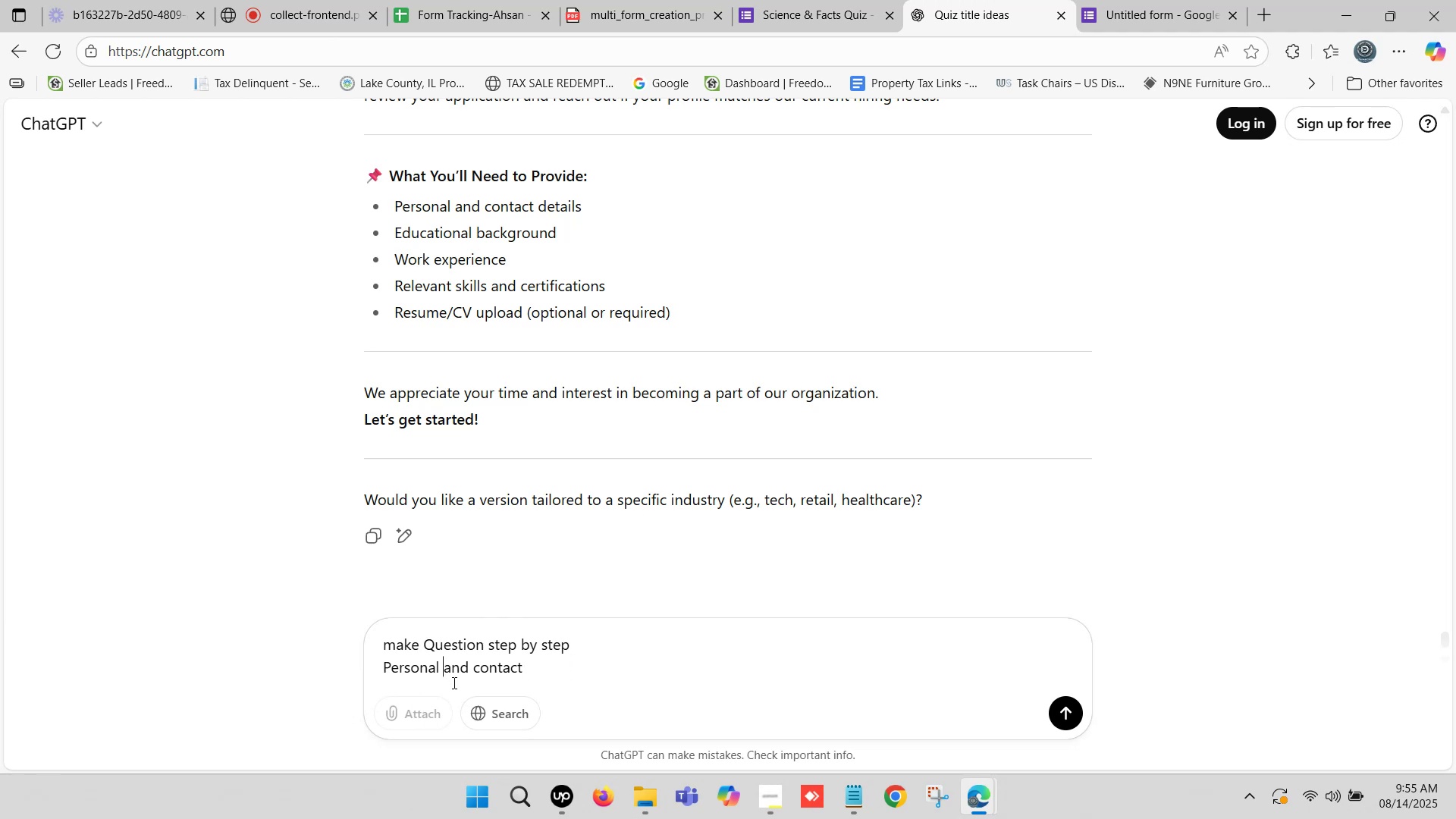 
key(Control+V)
 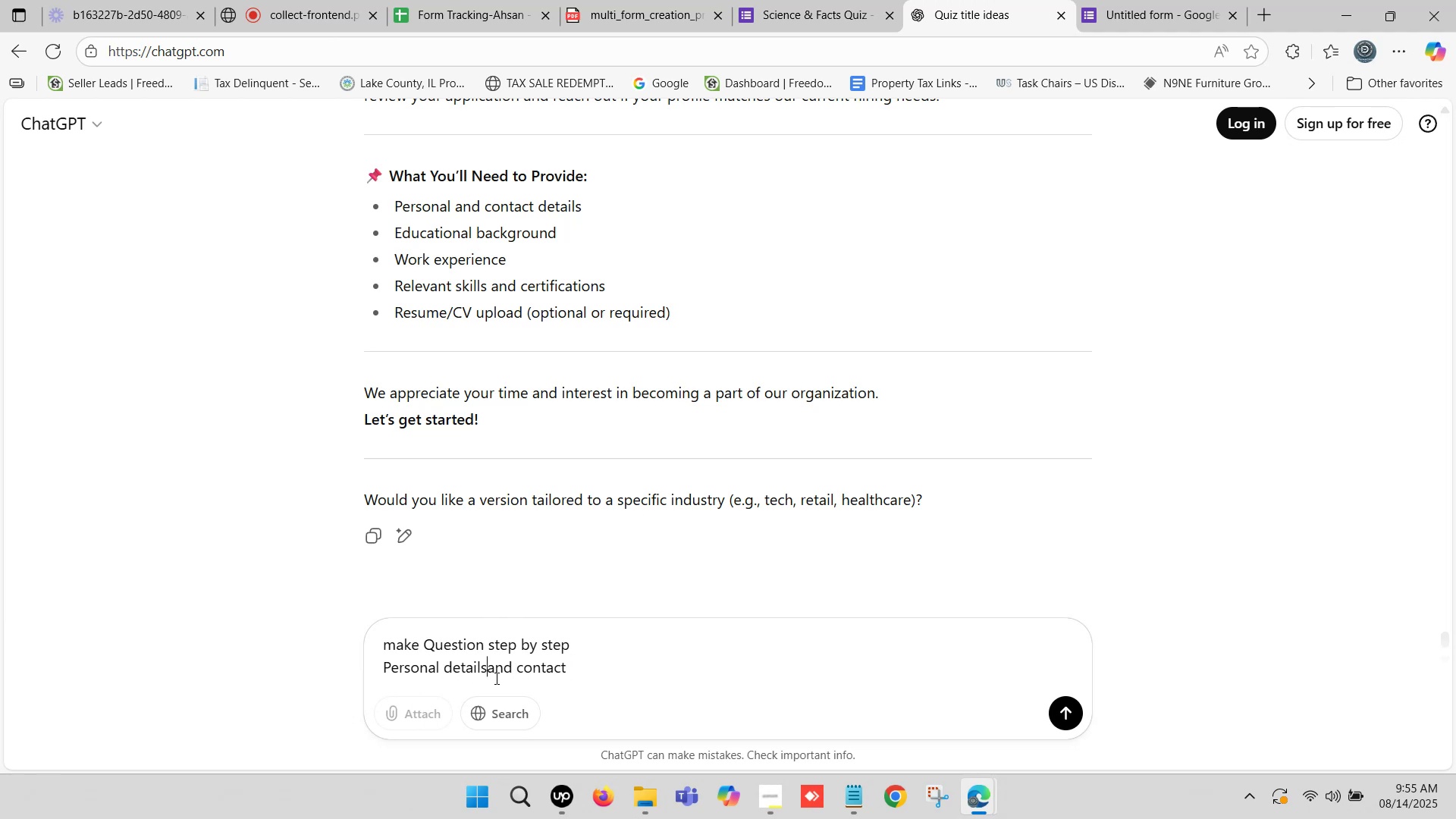 
key(Space)
 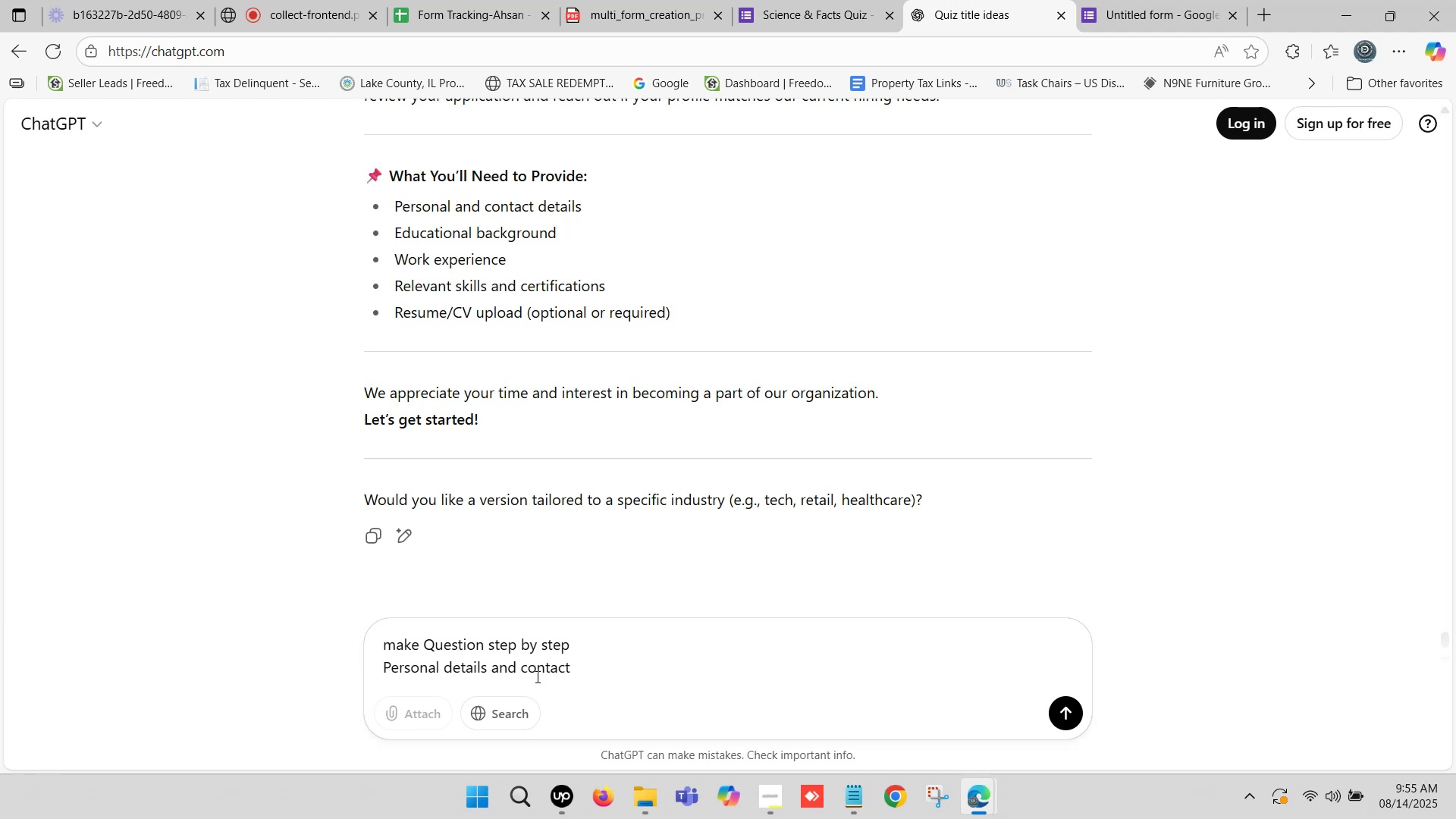 
key(Shift+Enter)
 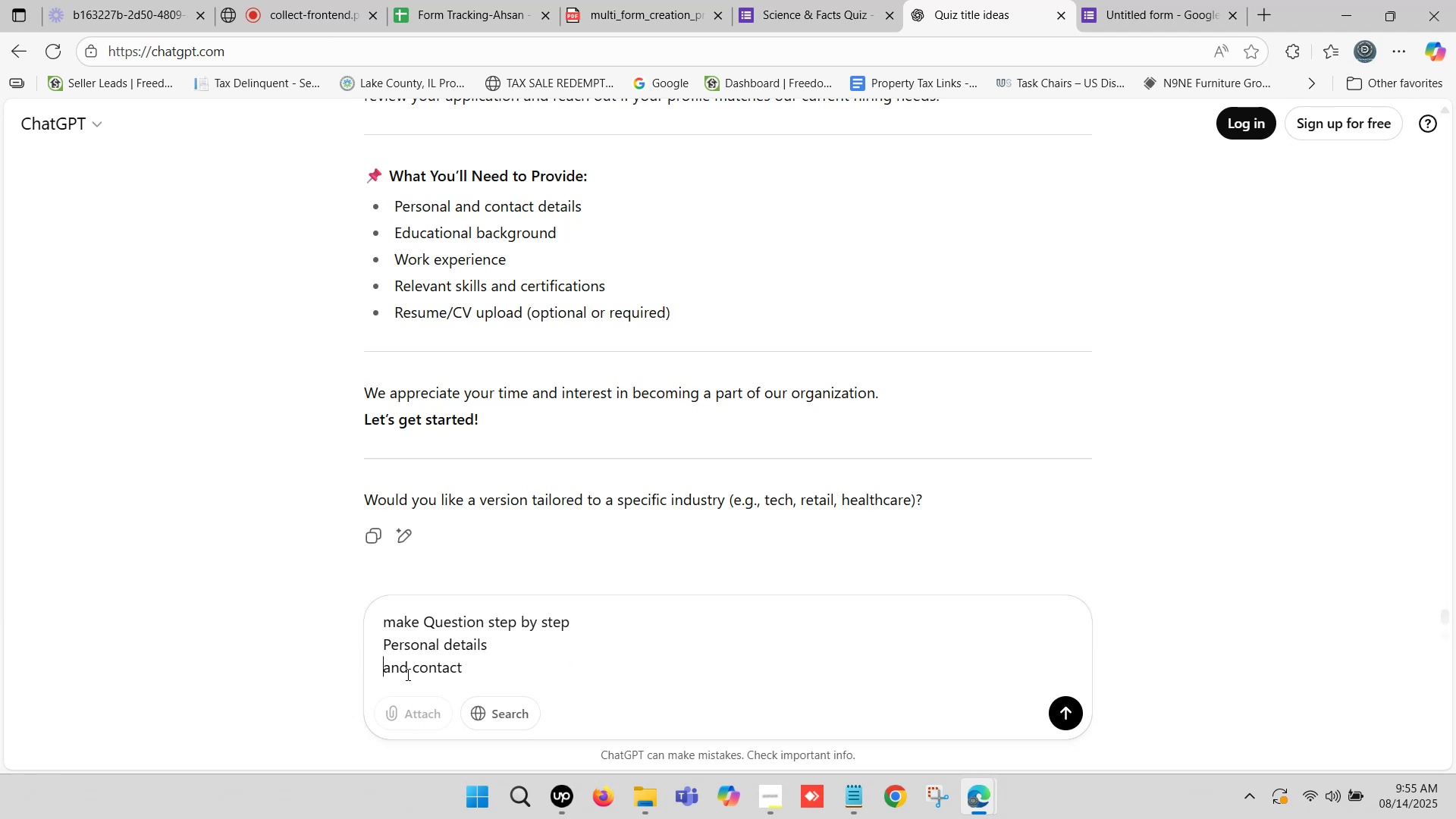 
left_click_drag(start_coordinate=[413, 669], to_coordinate=[355, 675])
 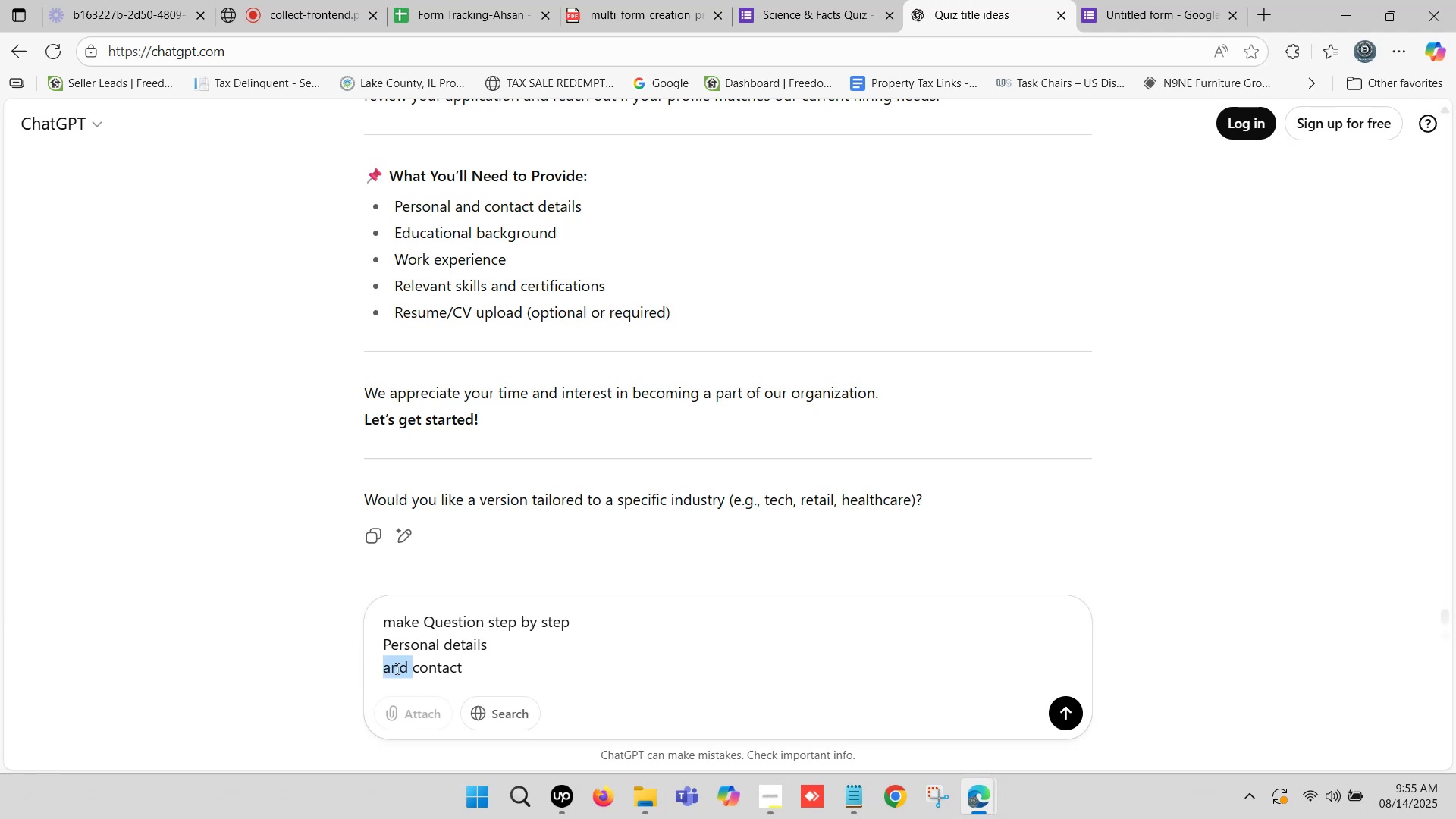 
key(Backspace)
 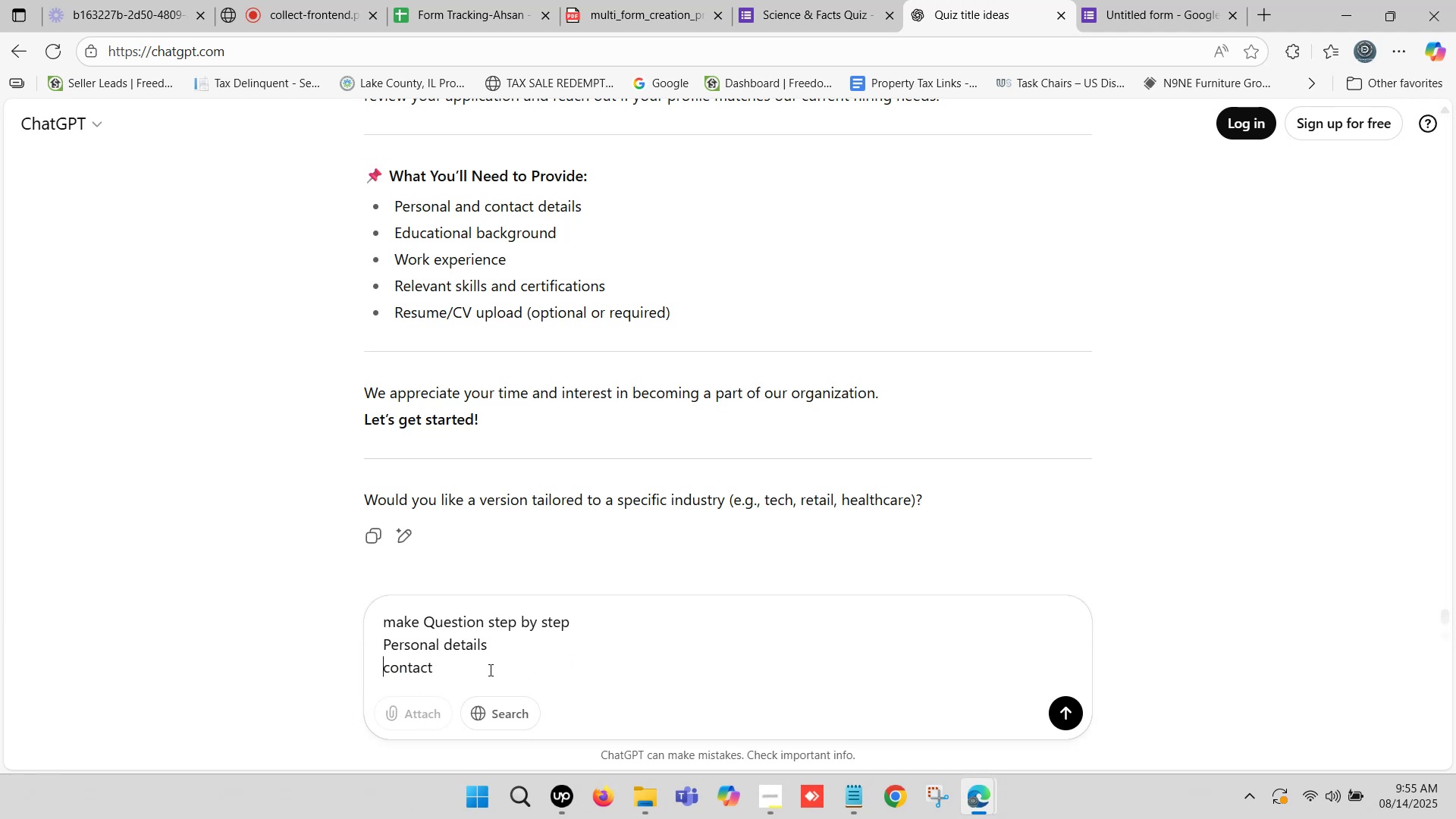 
left_click([490, 670])
 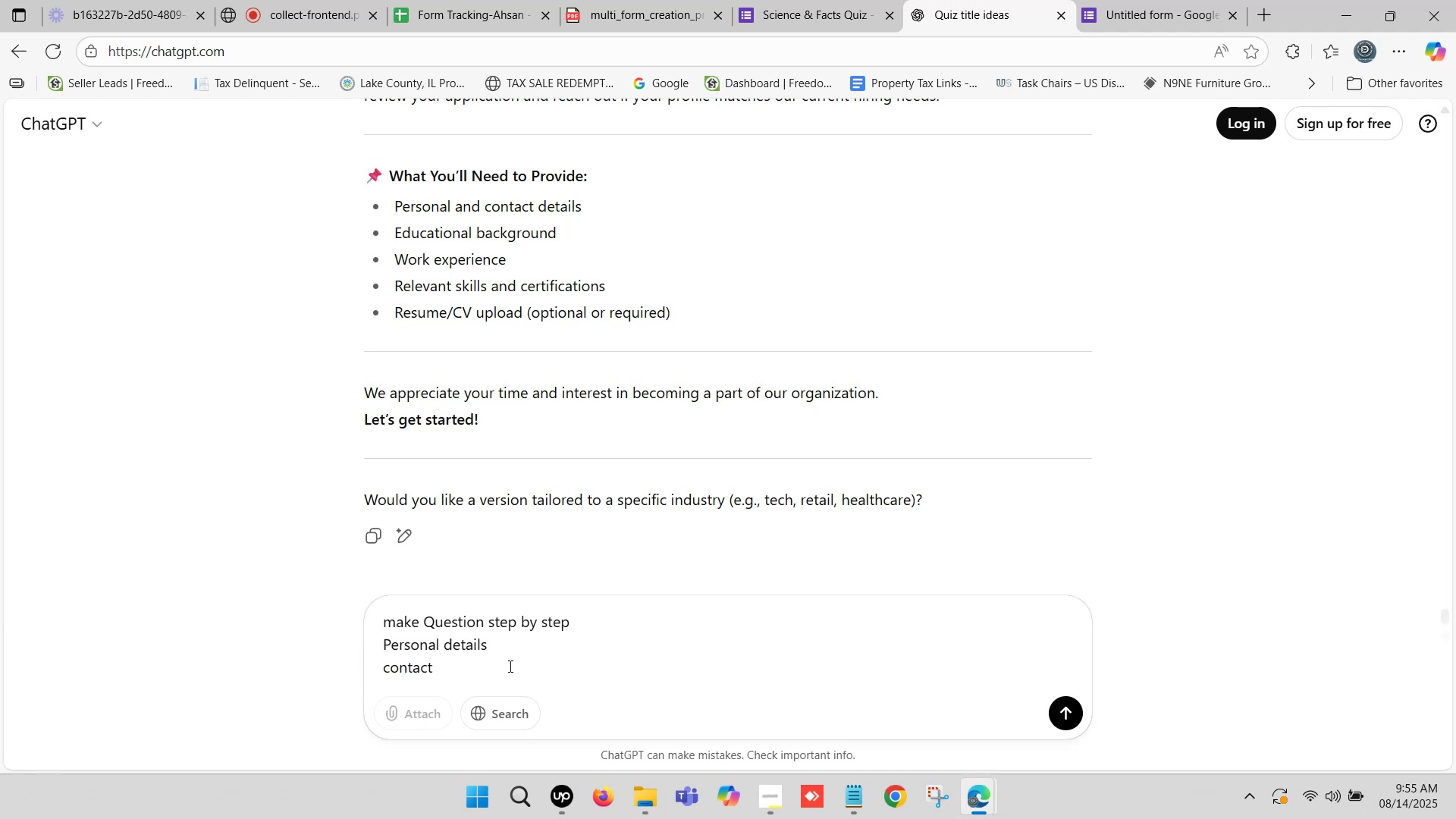 
type(information)
 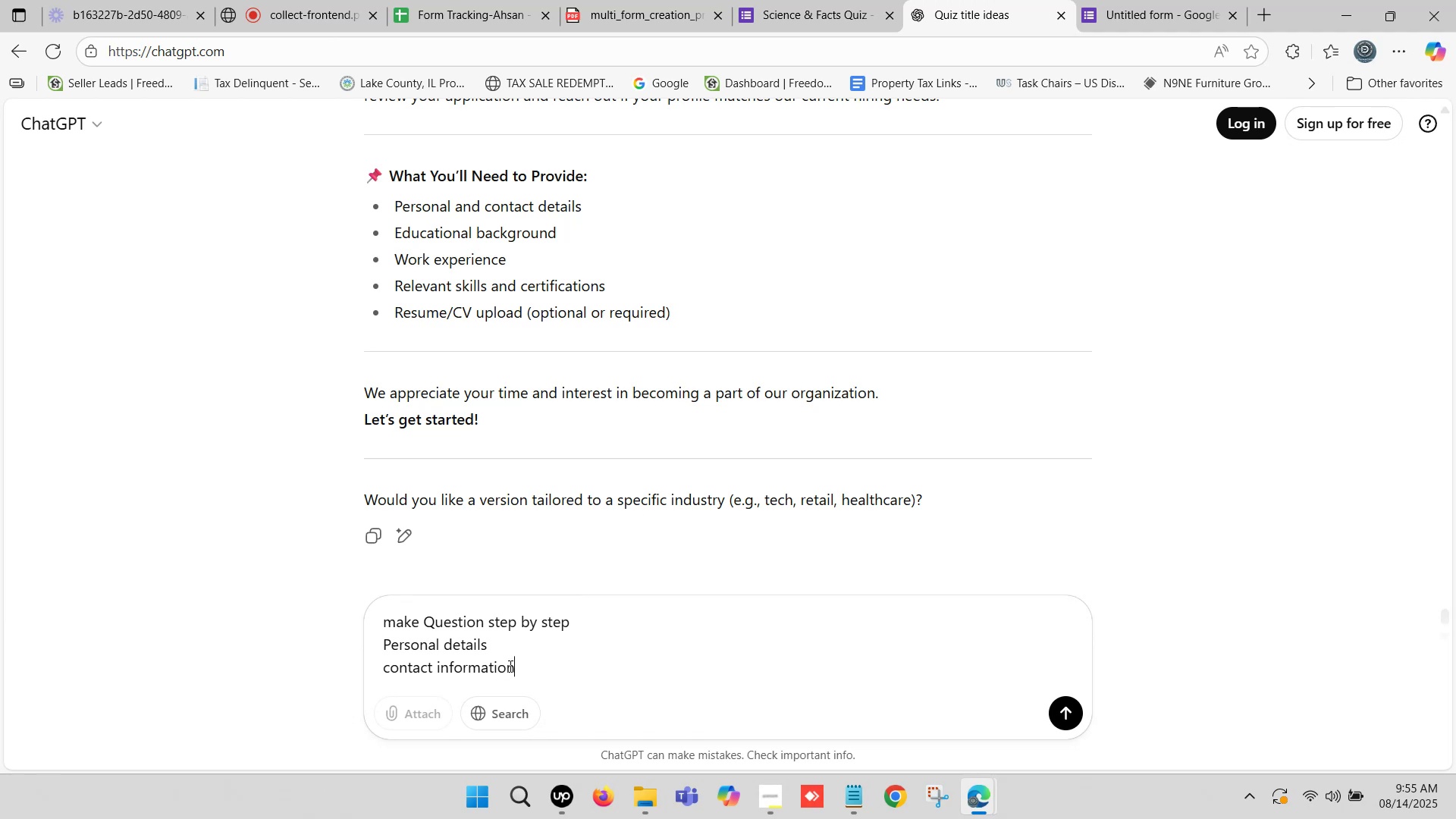 
key(Shift+Enter)
 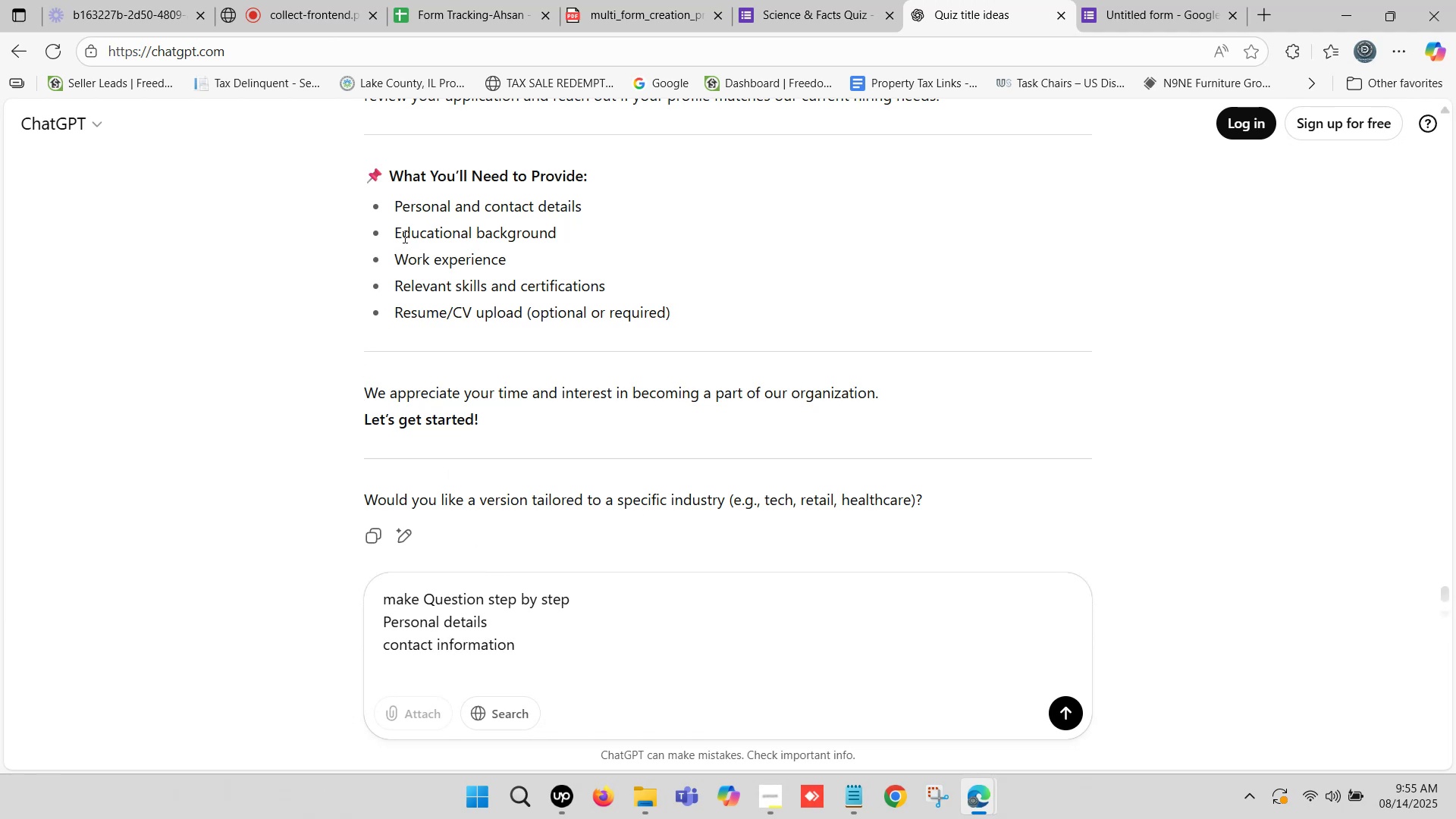 
left_click_drag(start_coordinate=[397, 234], to_coordinate=[673, 312])
 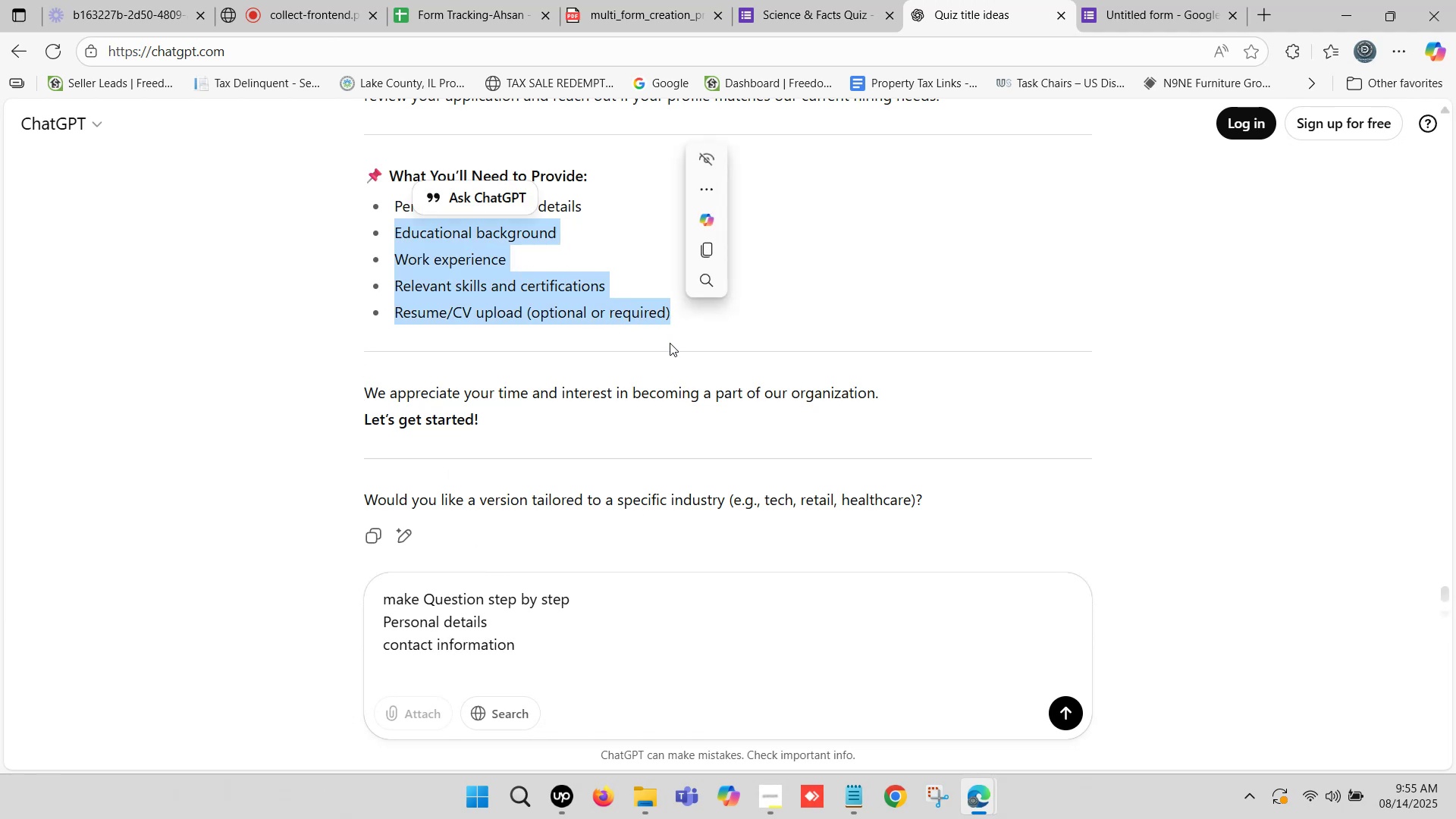 
key(Control+C)
 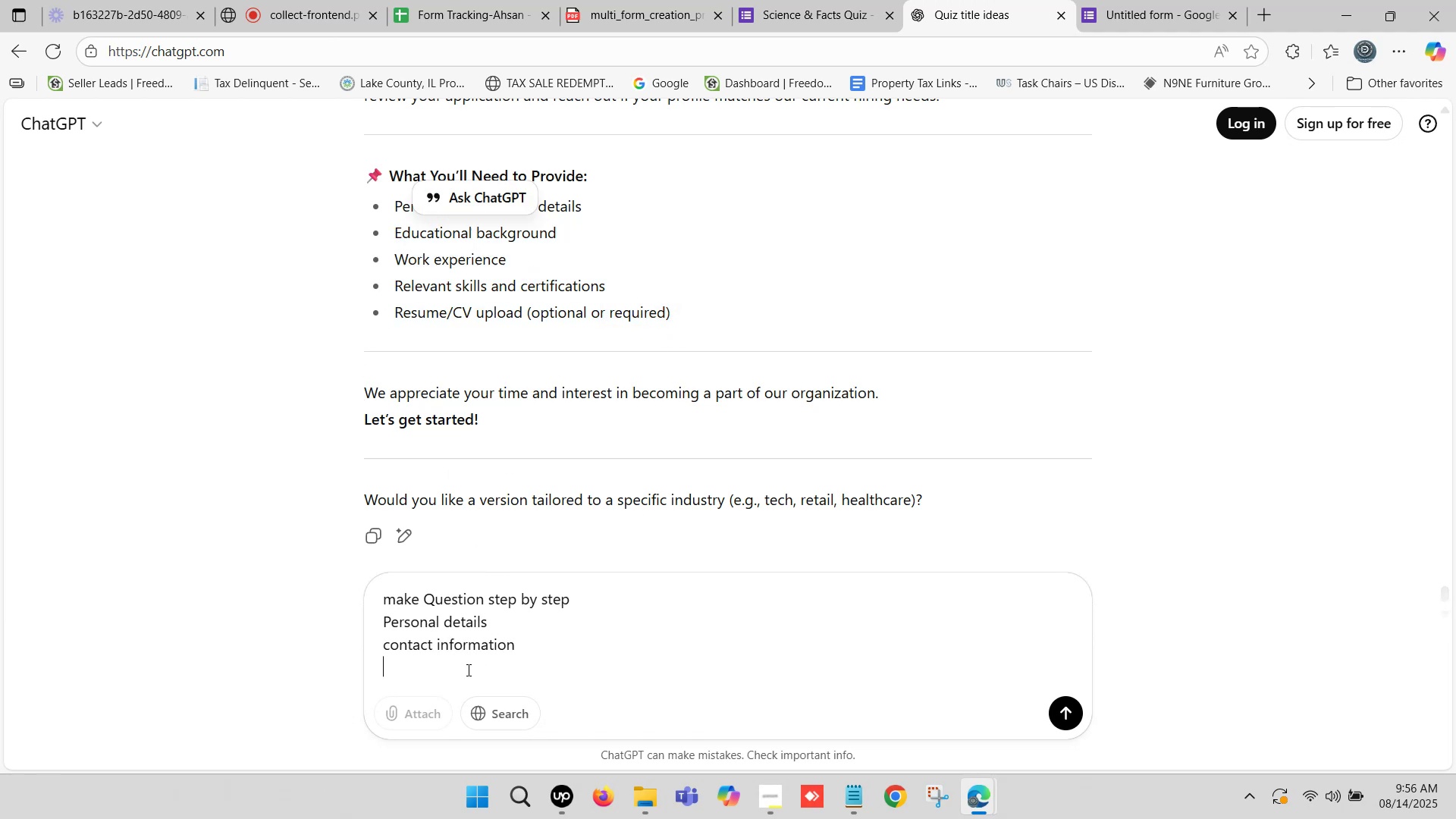 
key(Control+V)
 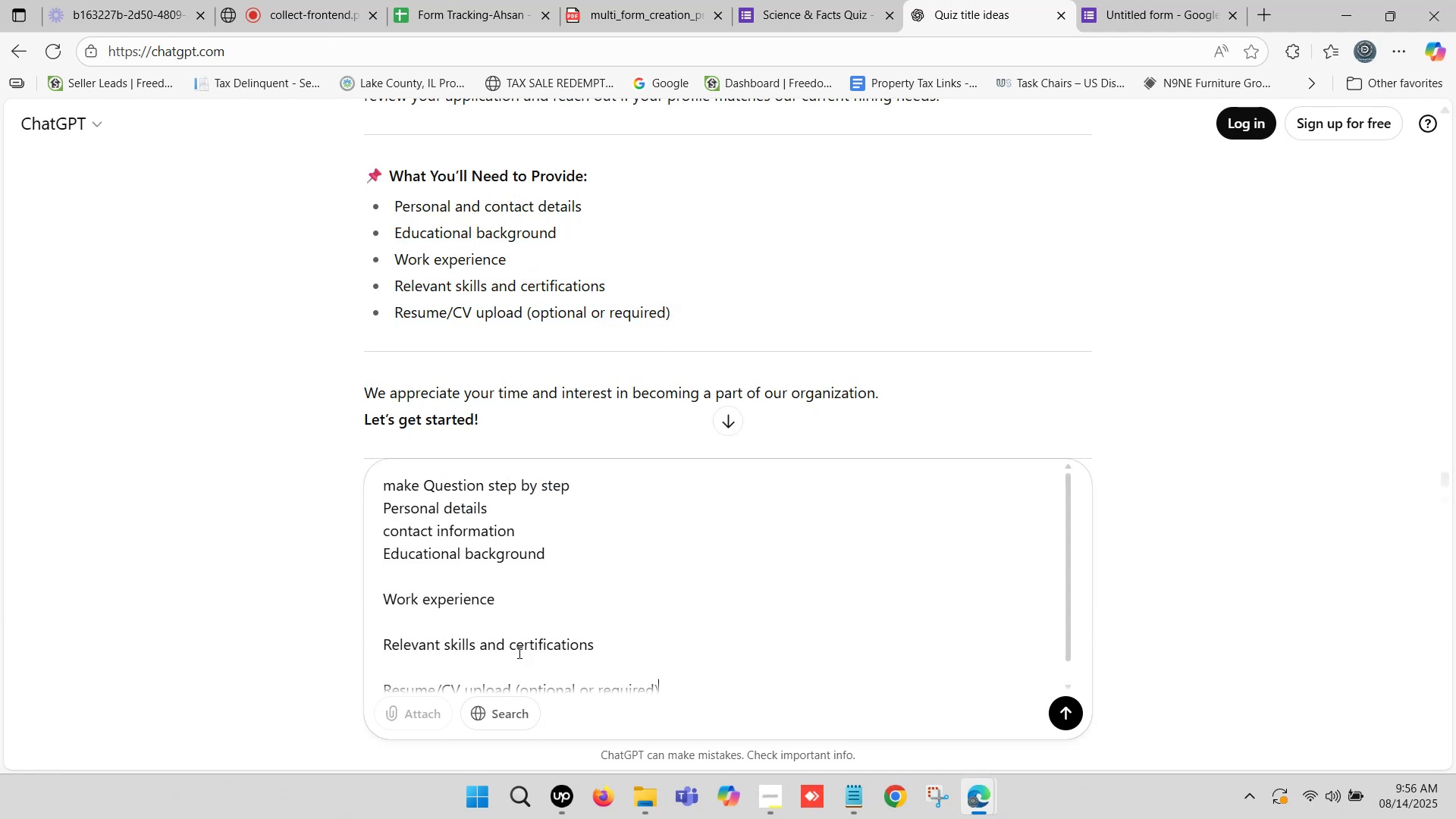 
scroll: coordinate [480, 624], scroll_direction: down, amount: 2.0
 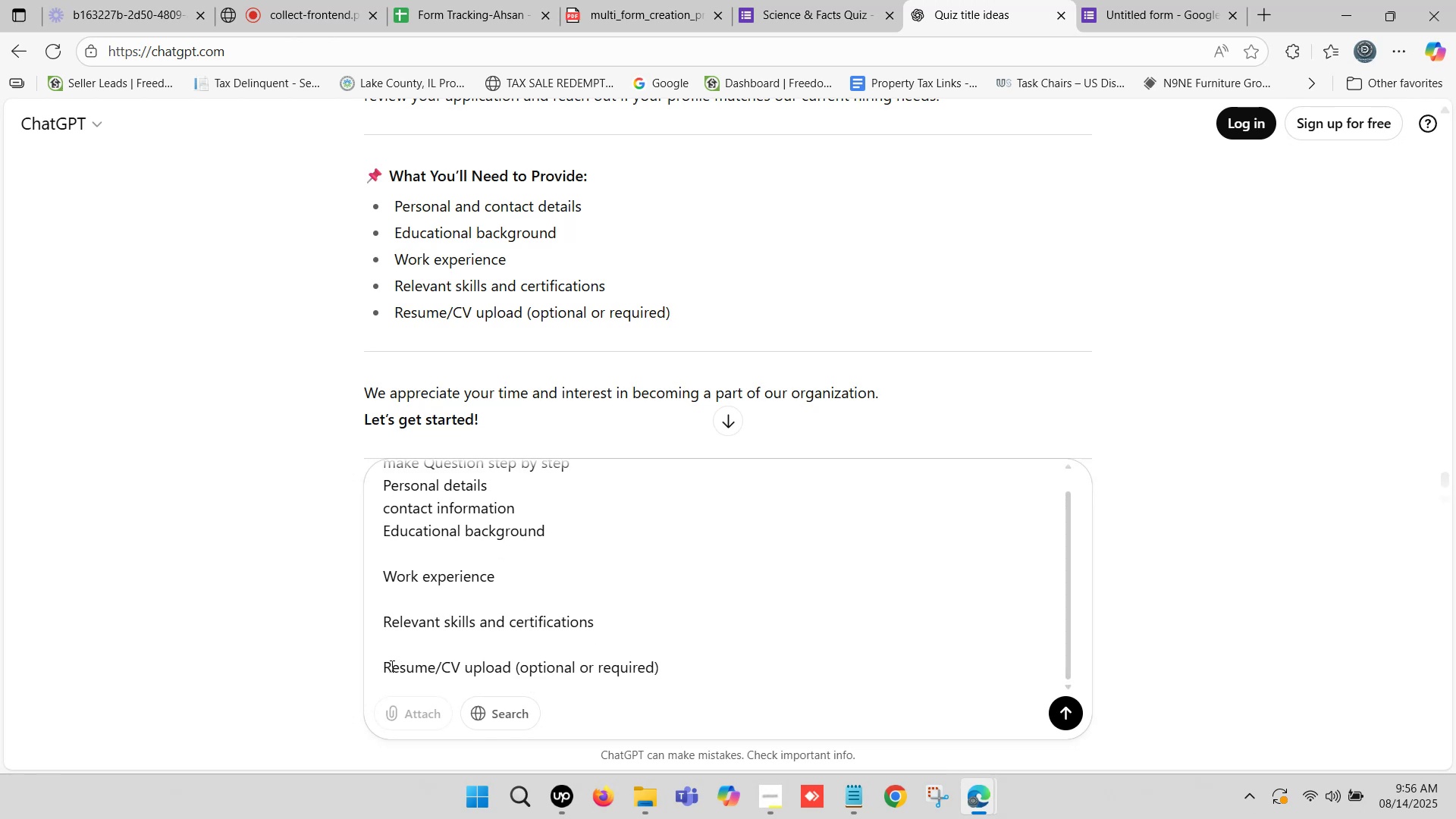 
left_click([384, 663])
 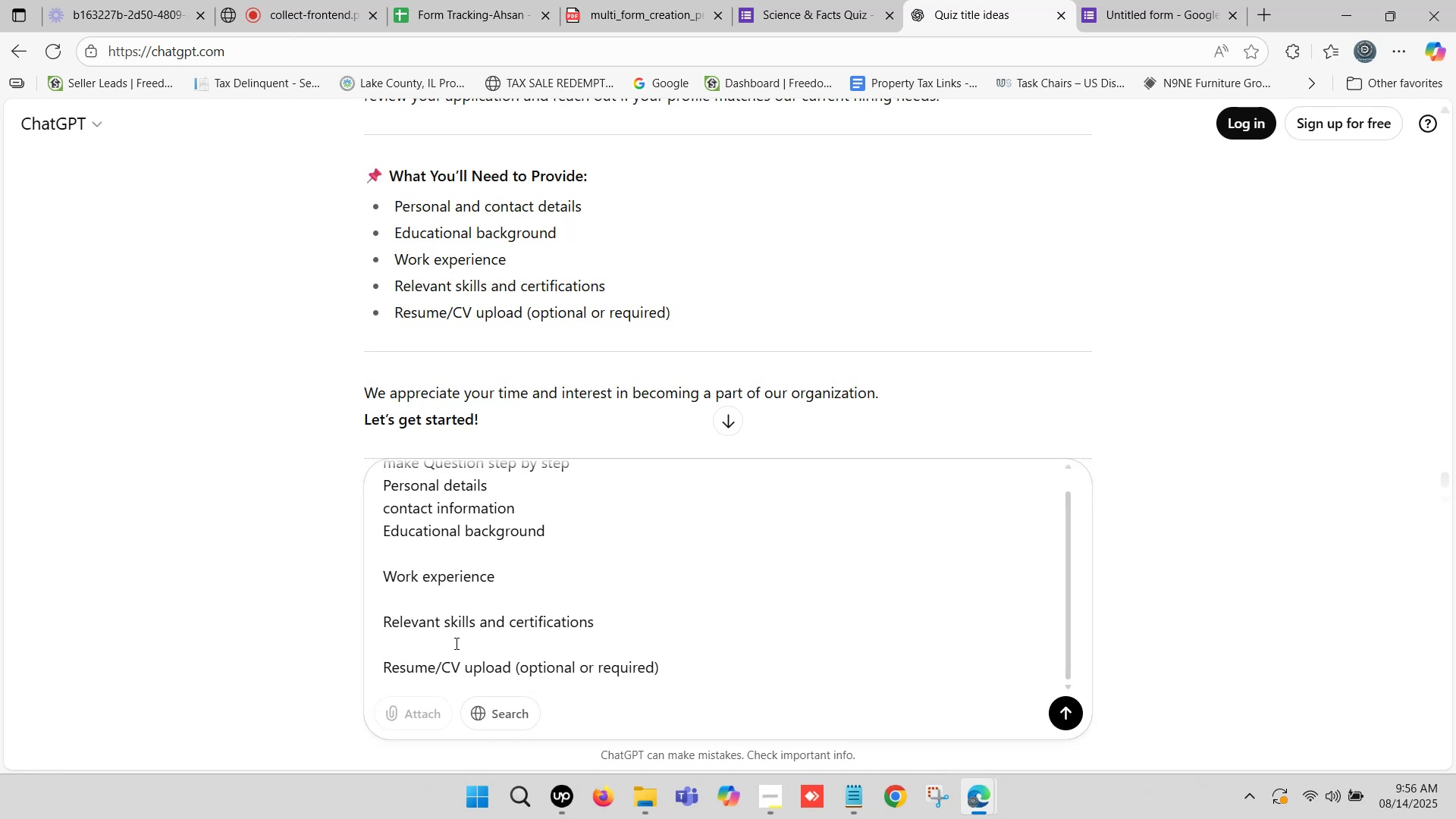 
key(Backspace)
 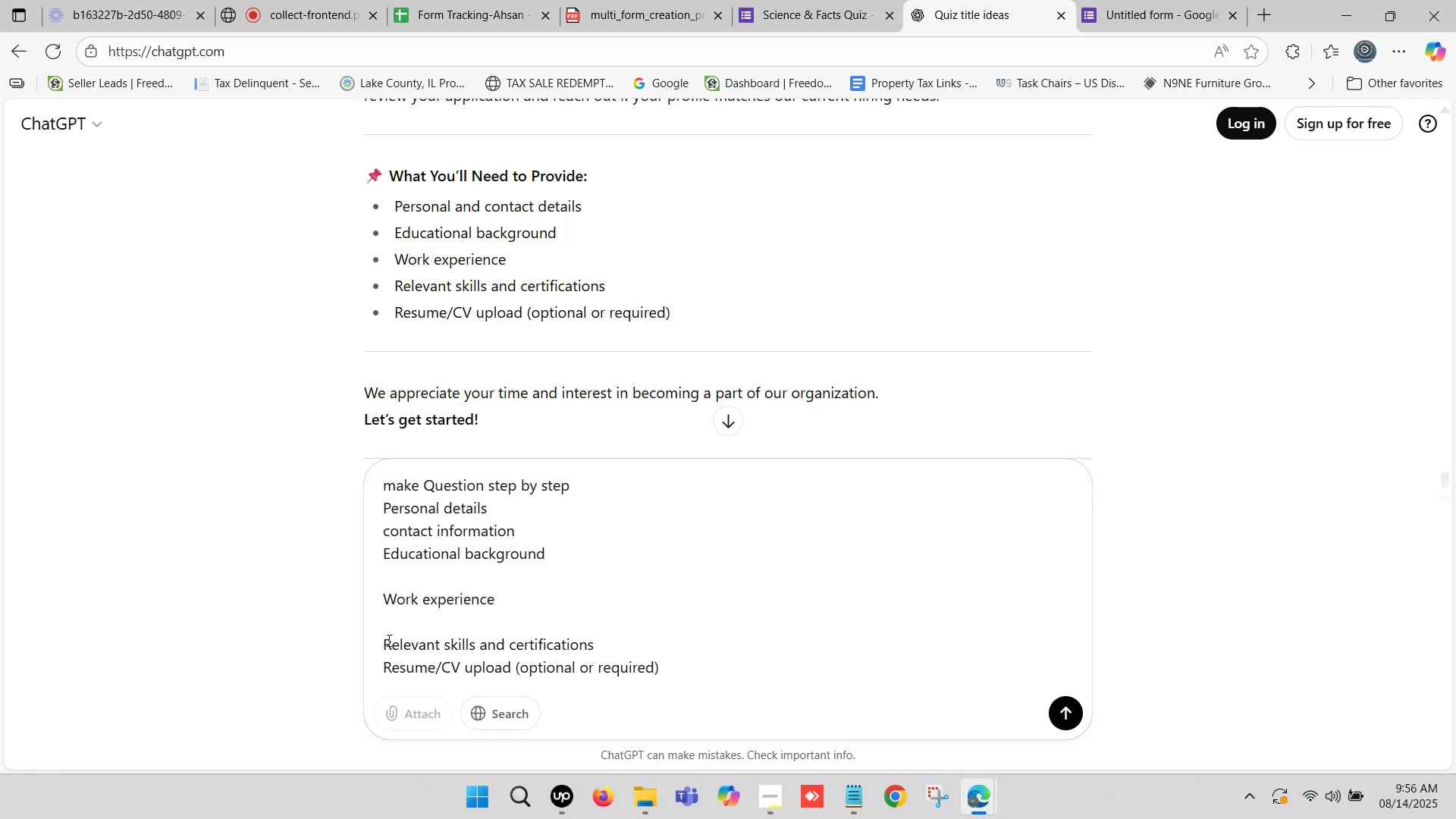 
left_click([384, 641])
 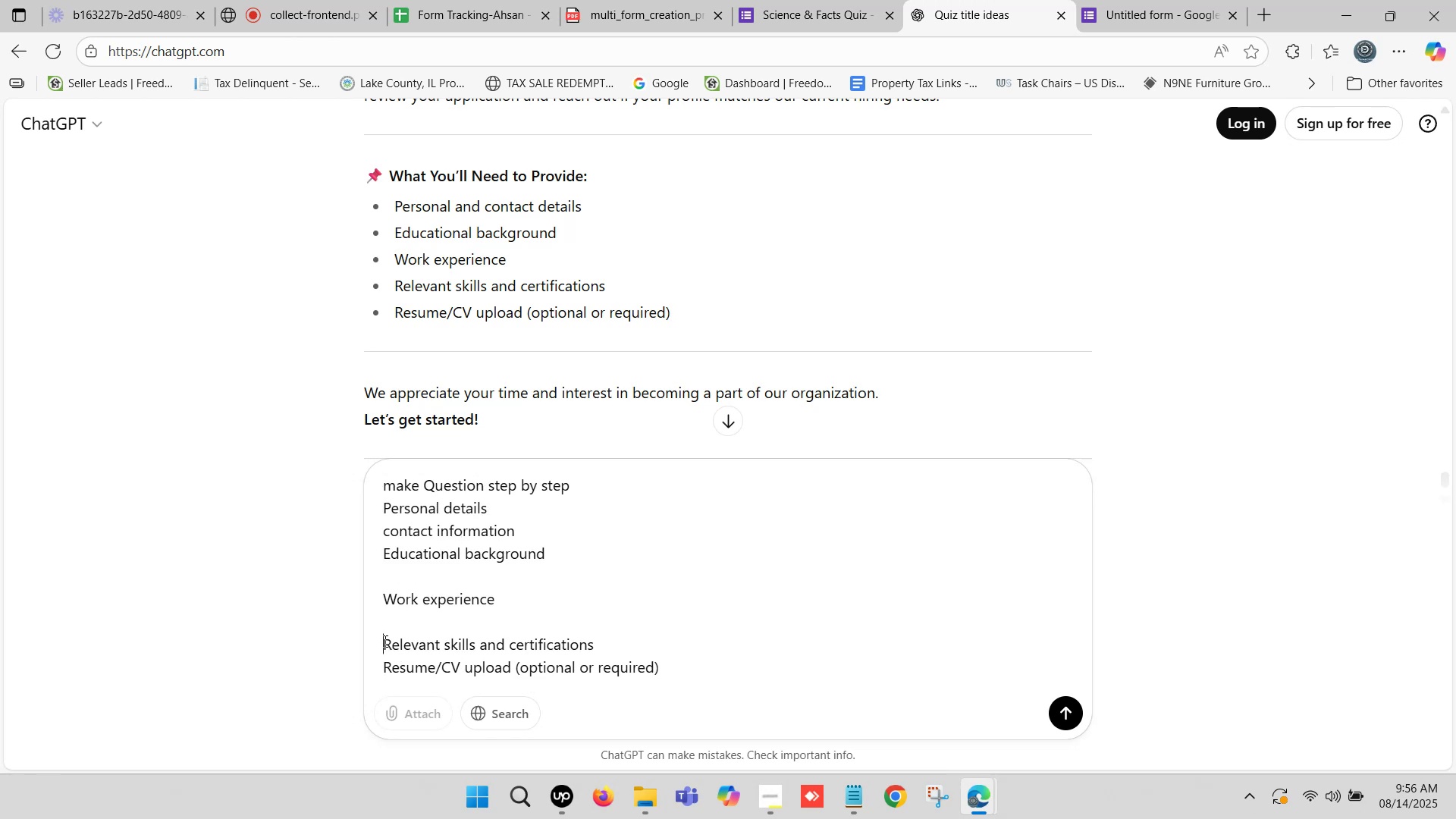 
key(Backspace)
 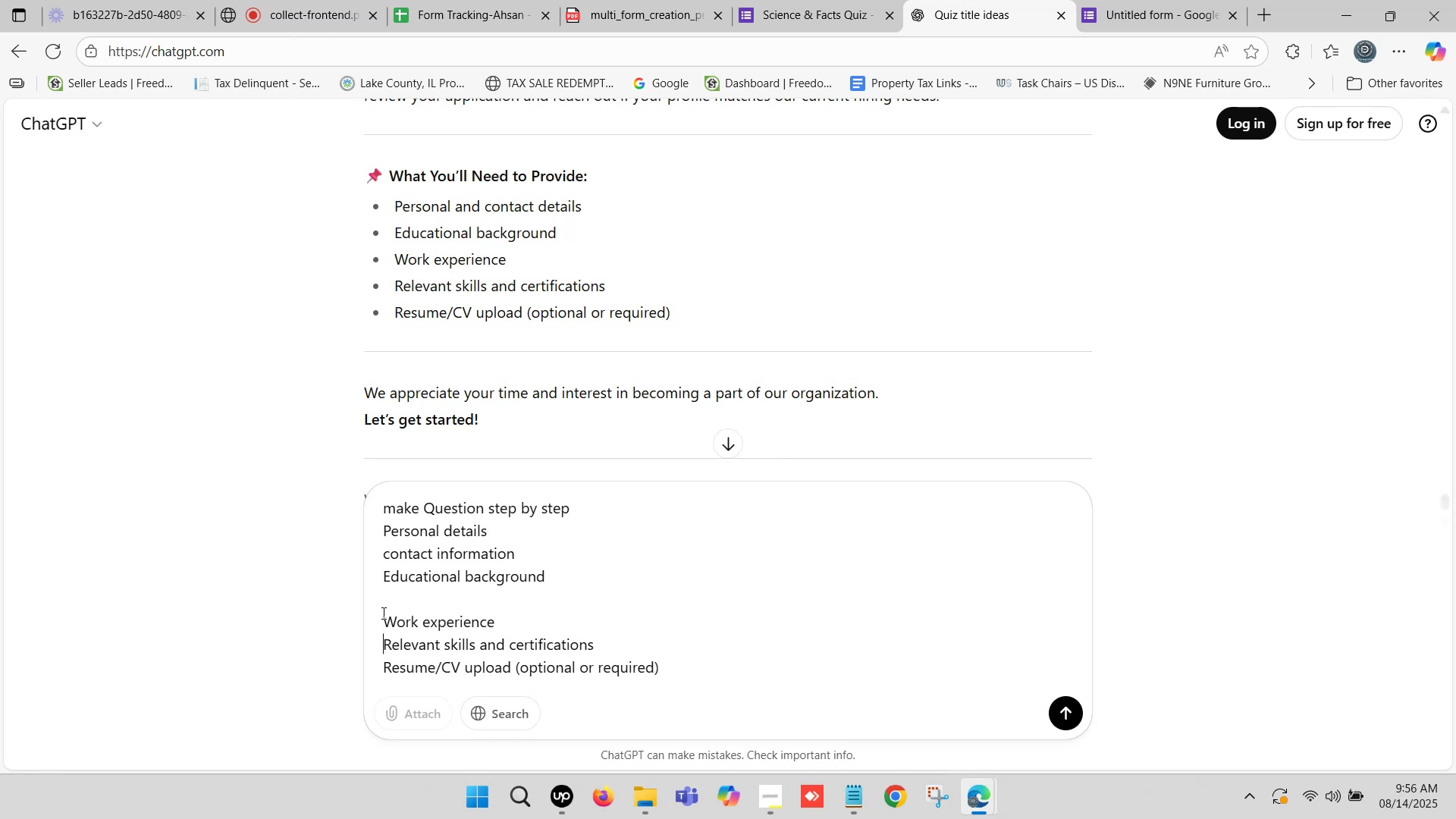 
left_click([382, 613])
 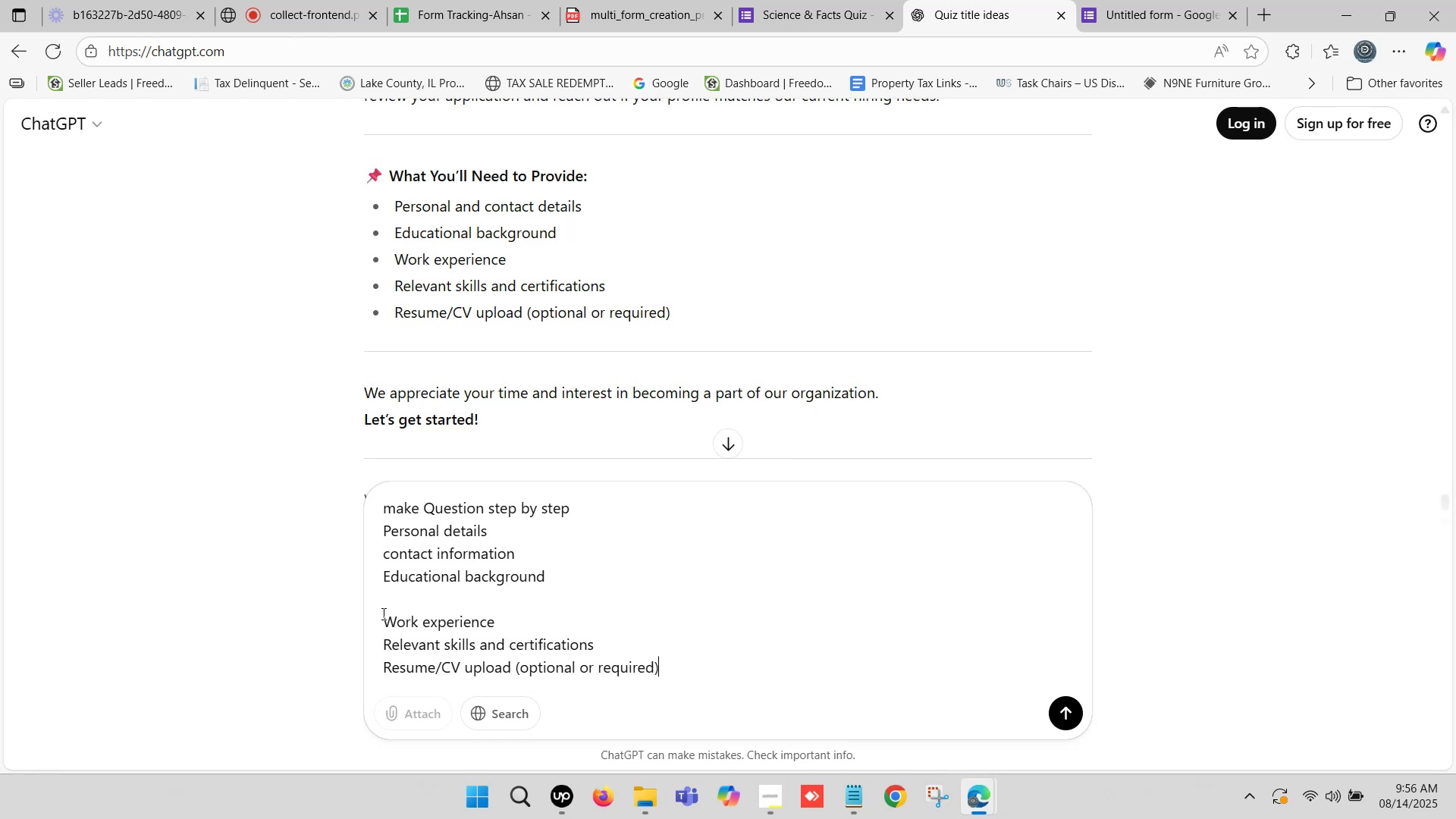 
key(Backspace)
 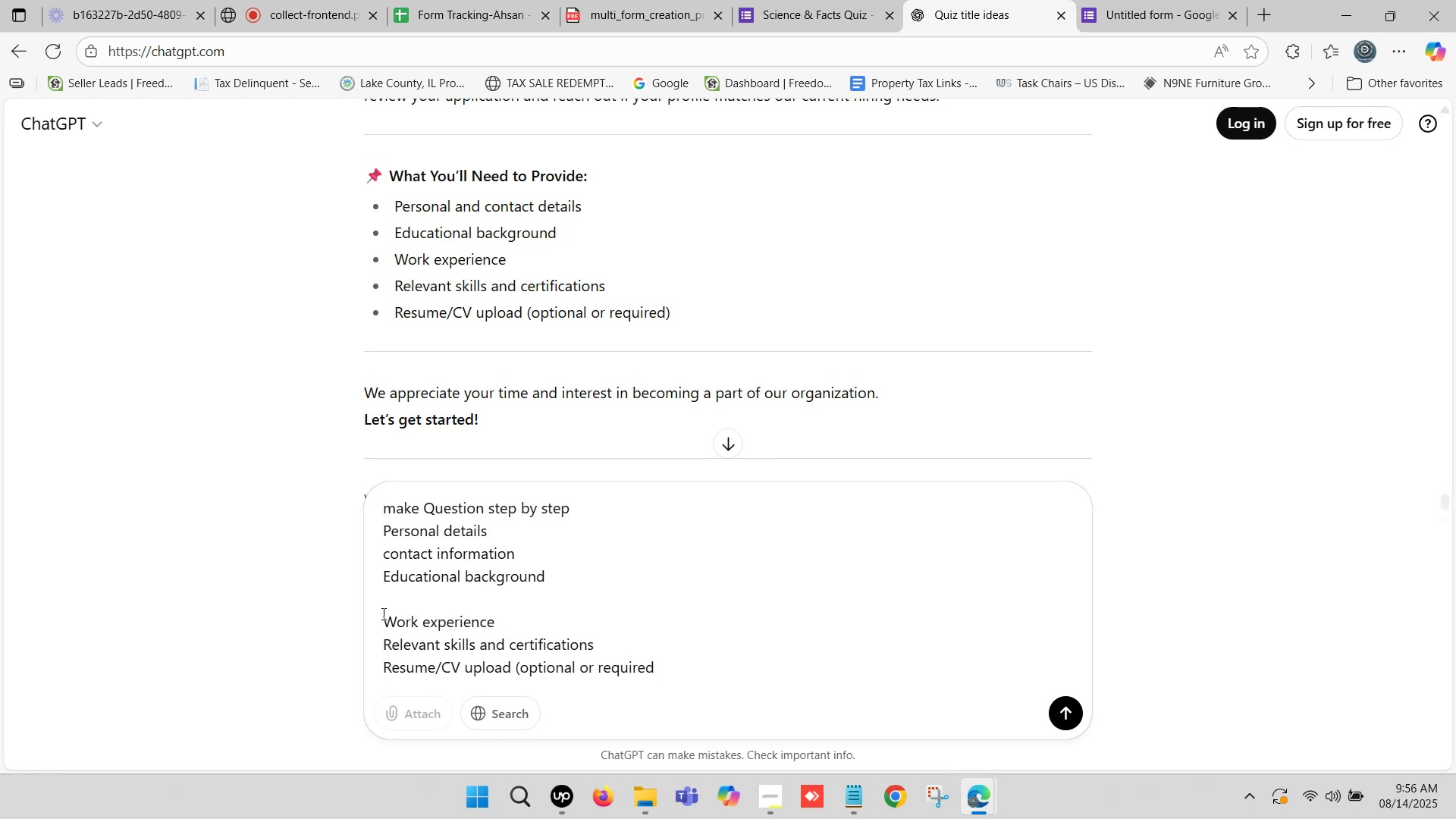 
left_click([382, 613])
 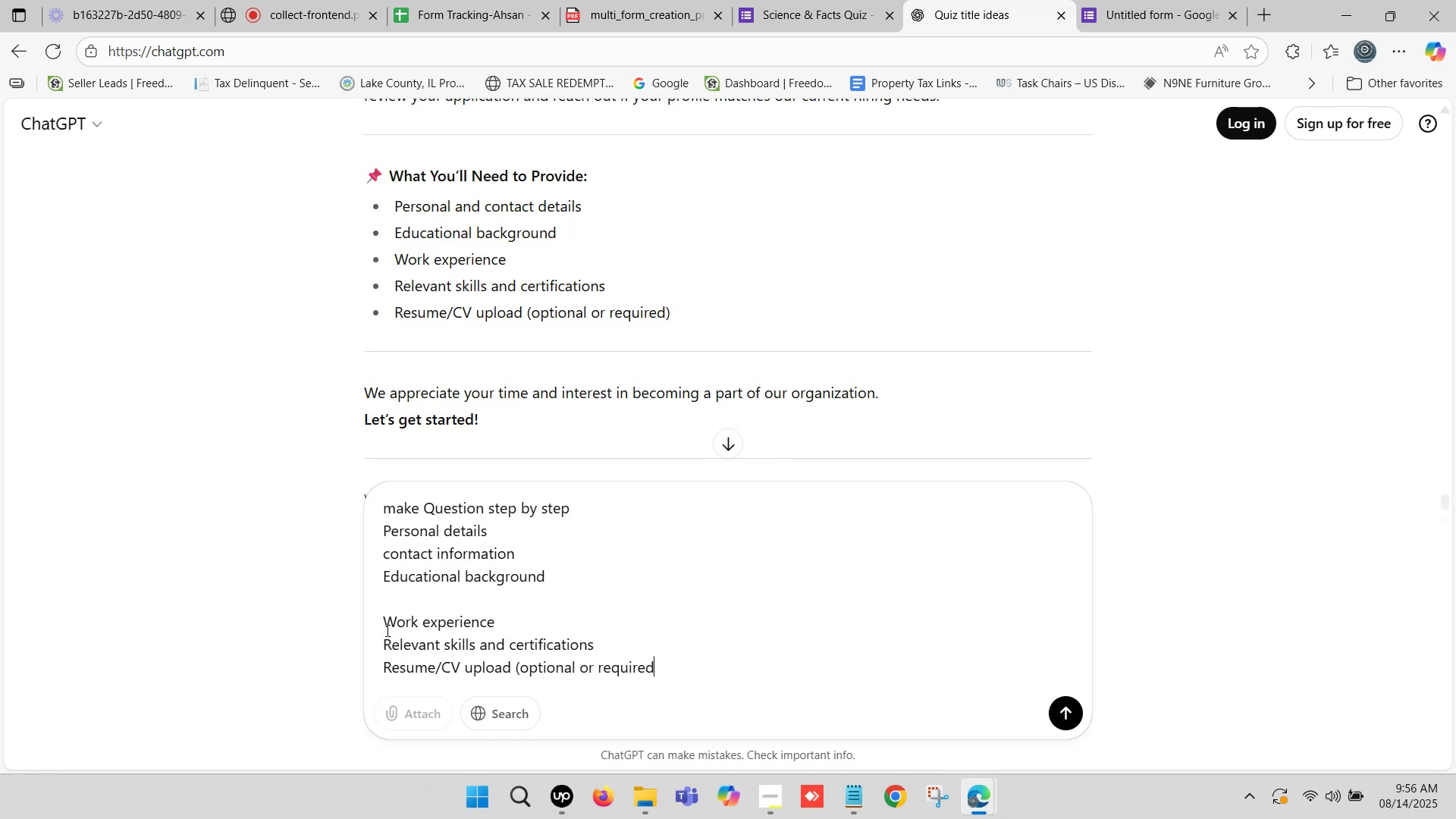 
left_click([385, 626])
 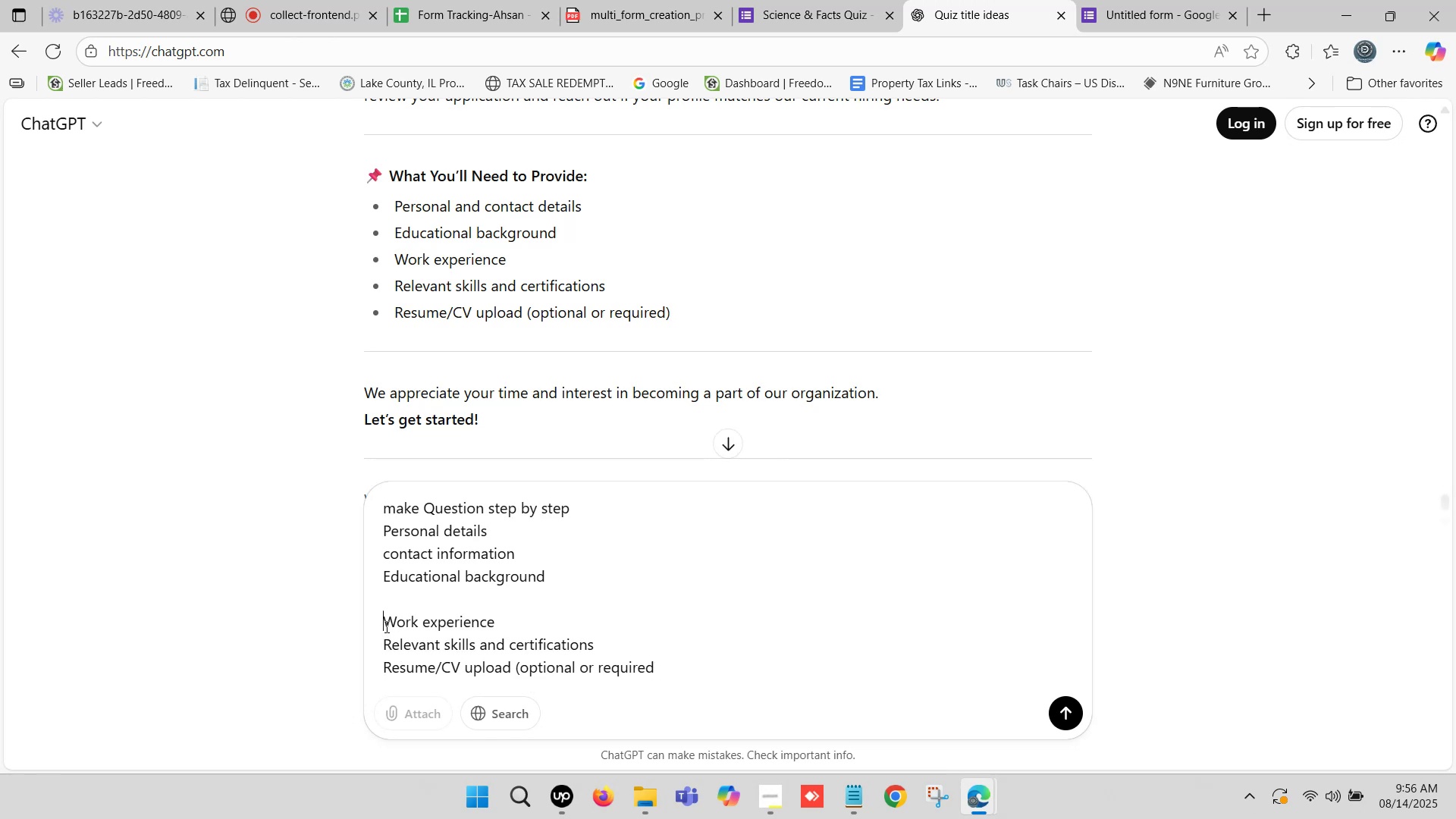 
key(Backspace)
 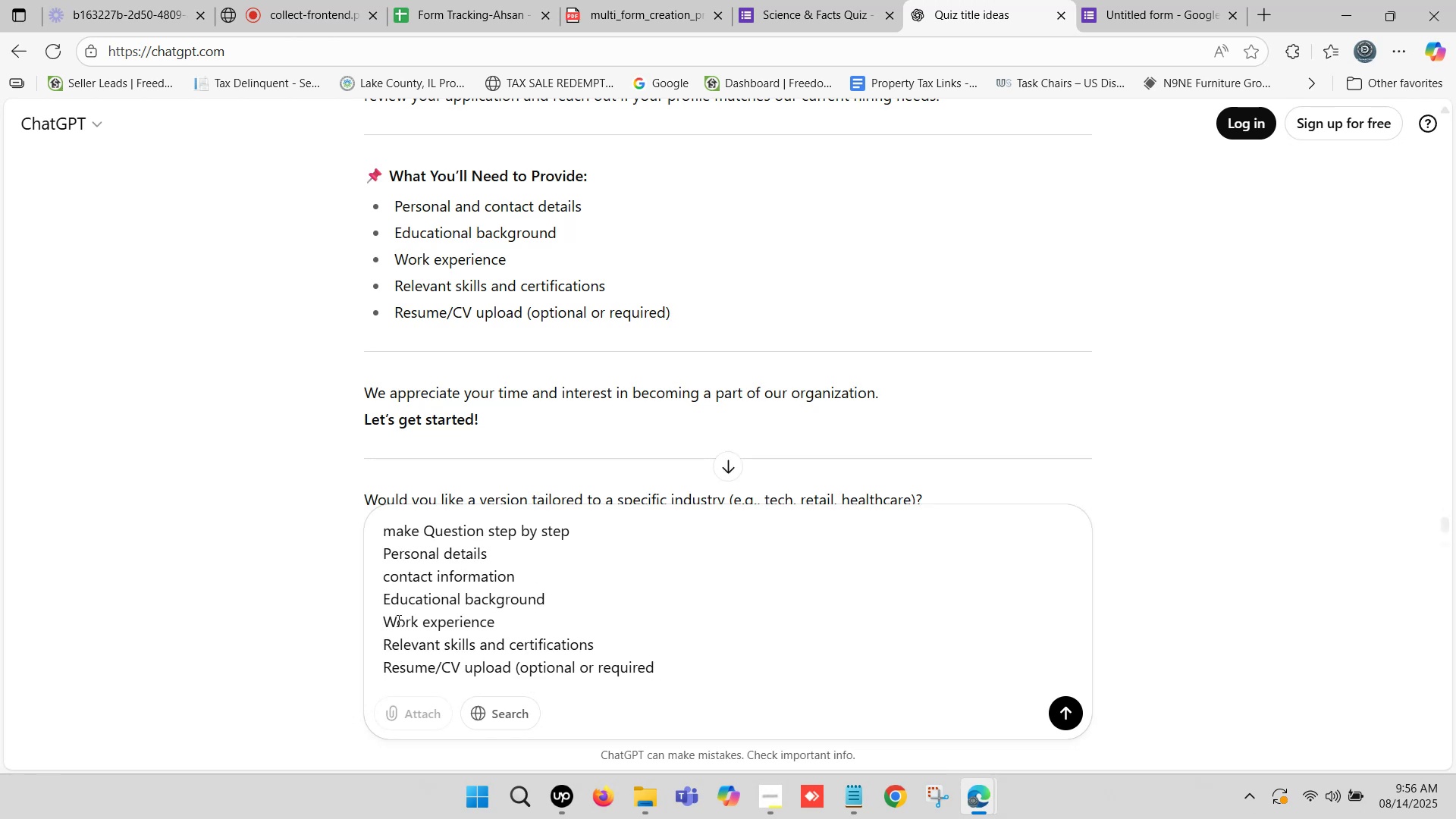 
scroll: coordinate [425, 563], scroll_direction: down, amount: 3.0
 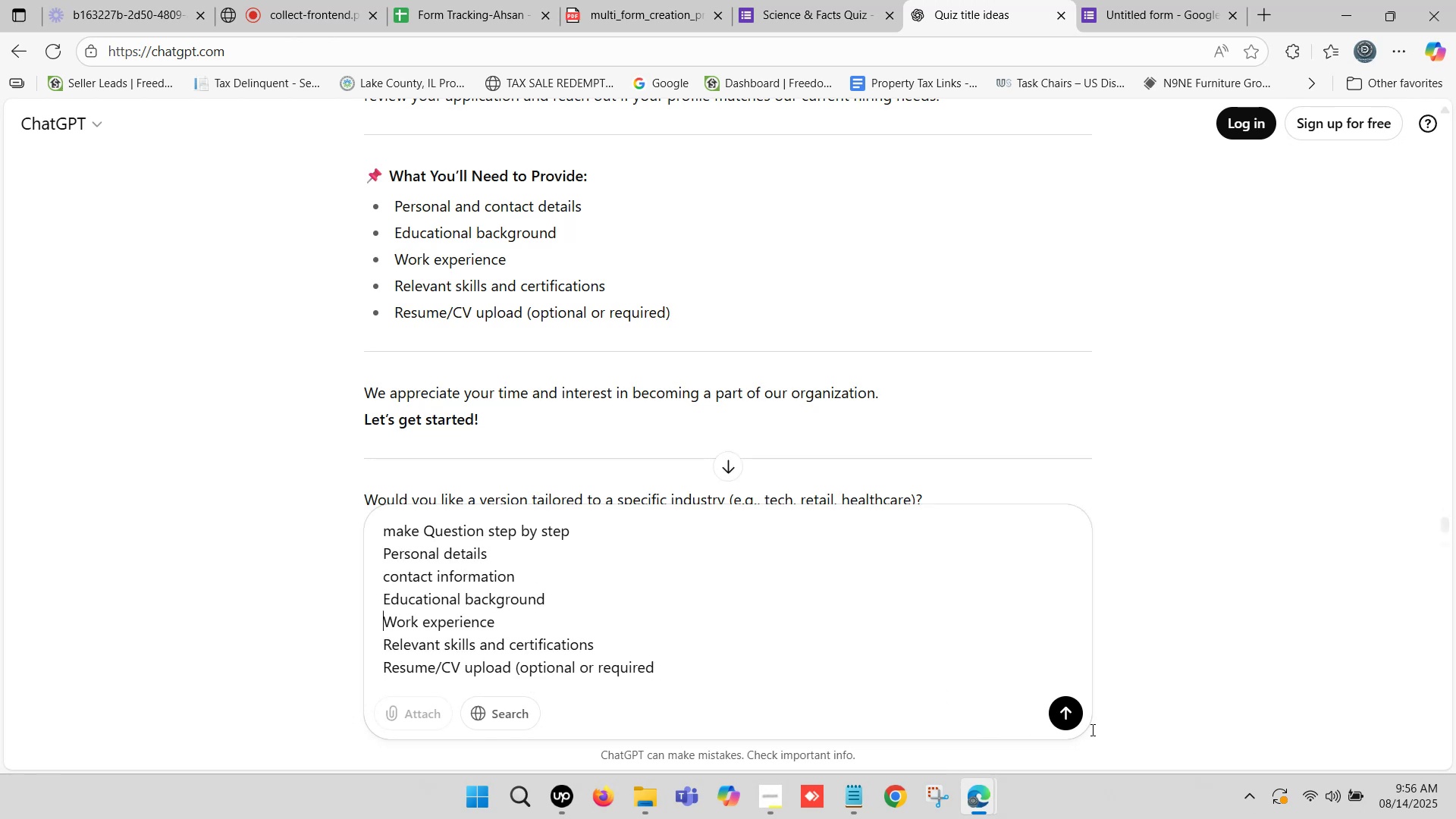 
left_click([1066, 717])
 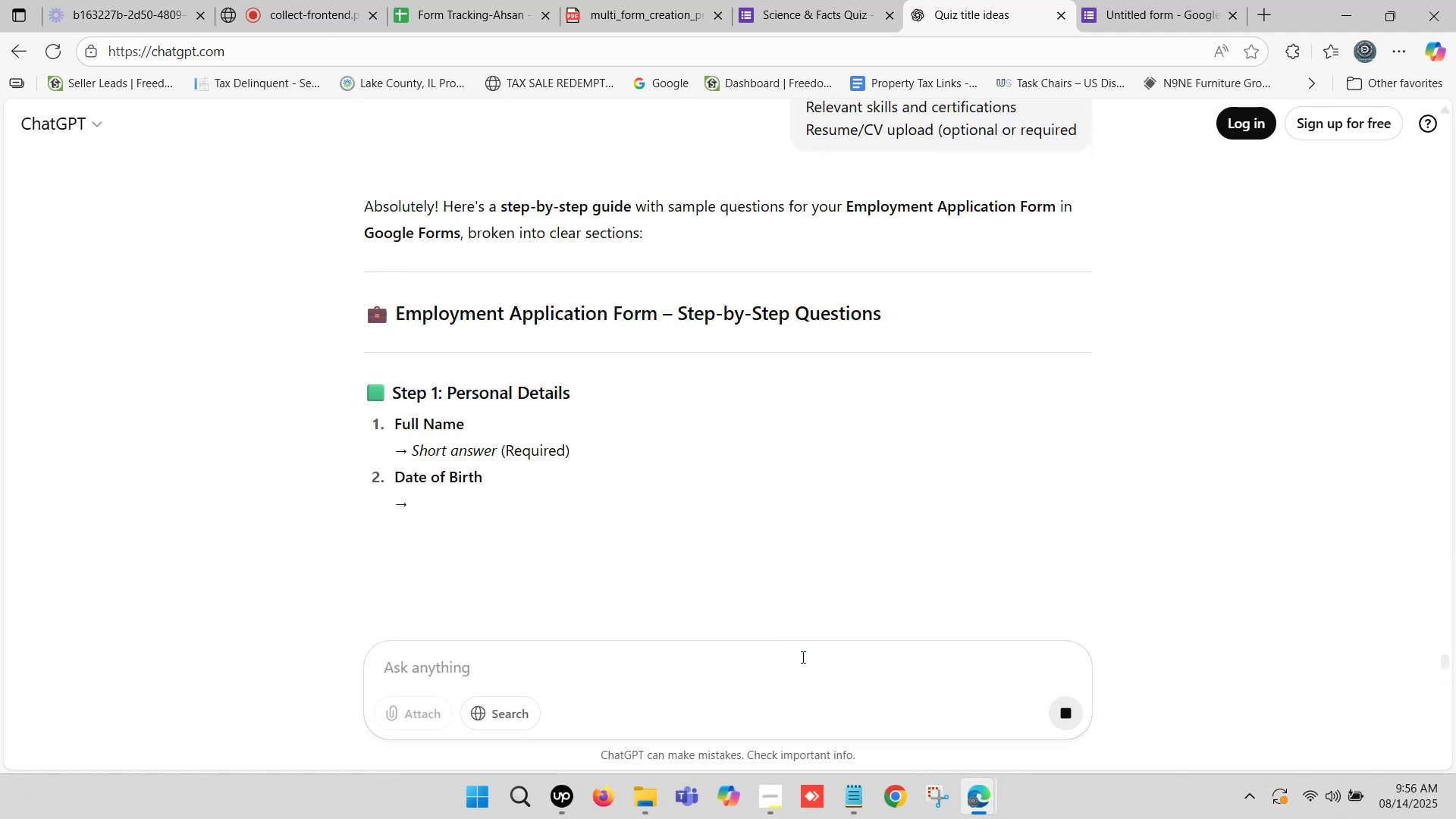 
wait(5.5)
 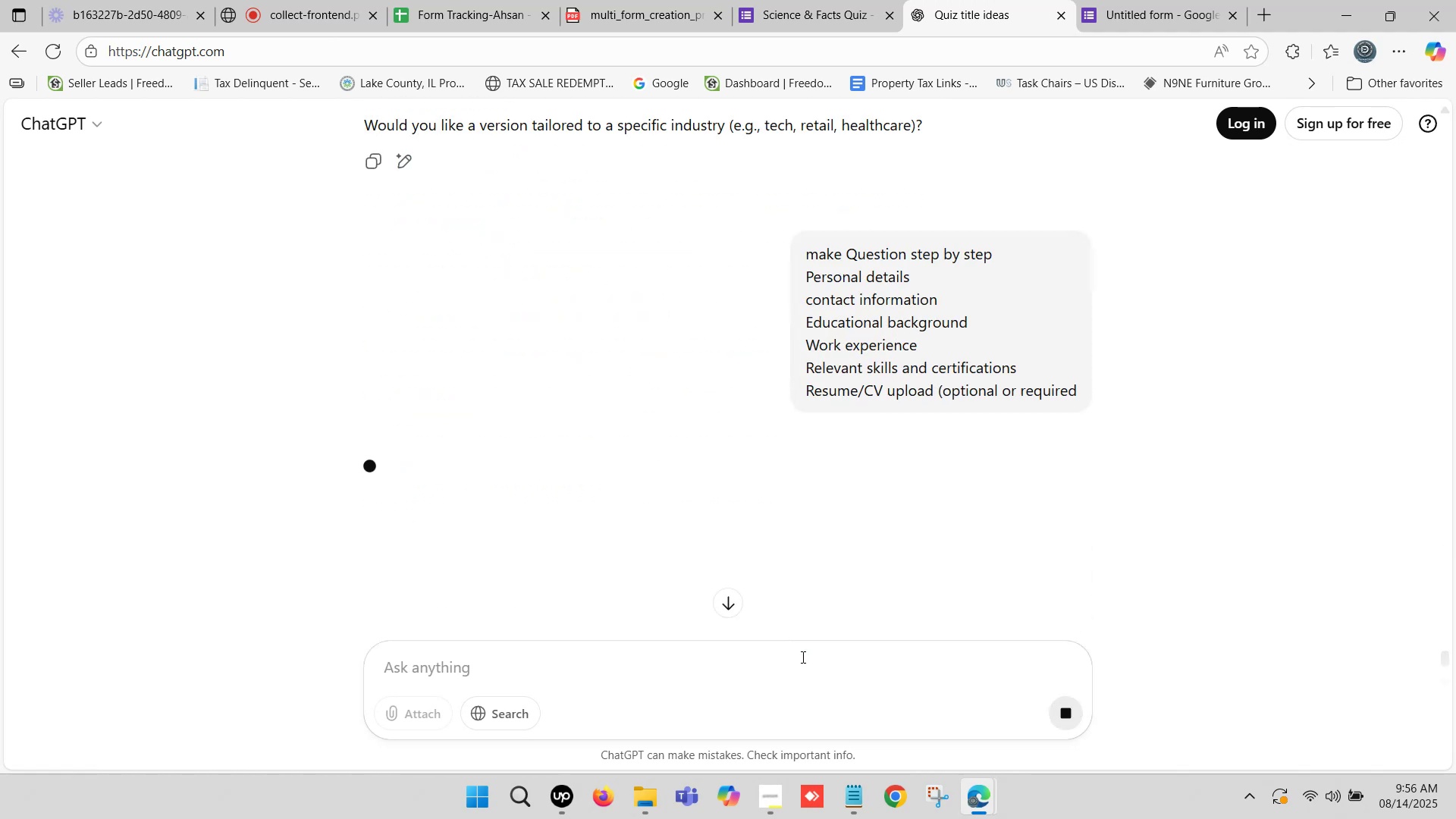 
scroll: coordinate [583, 462], scroll_direction: down, amount: 22.0
 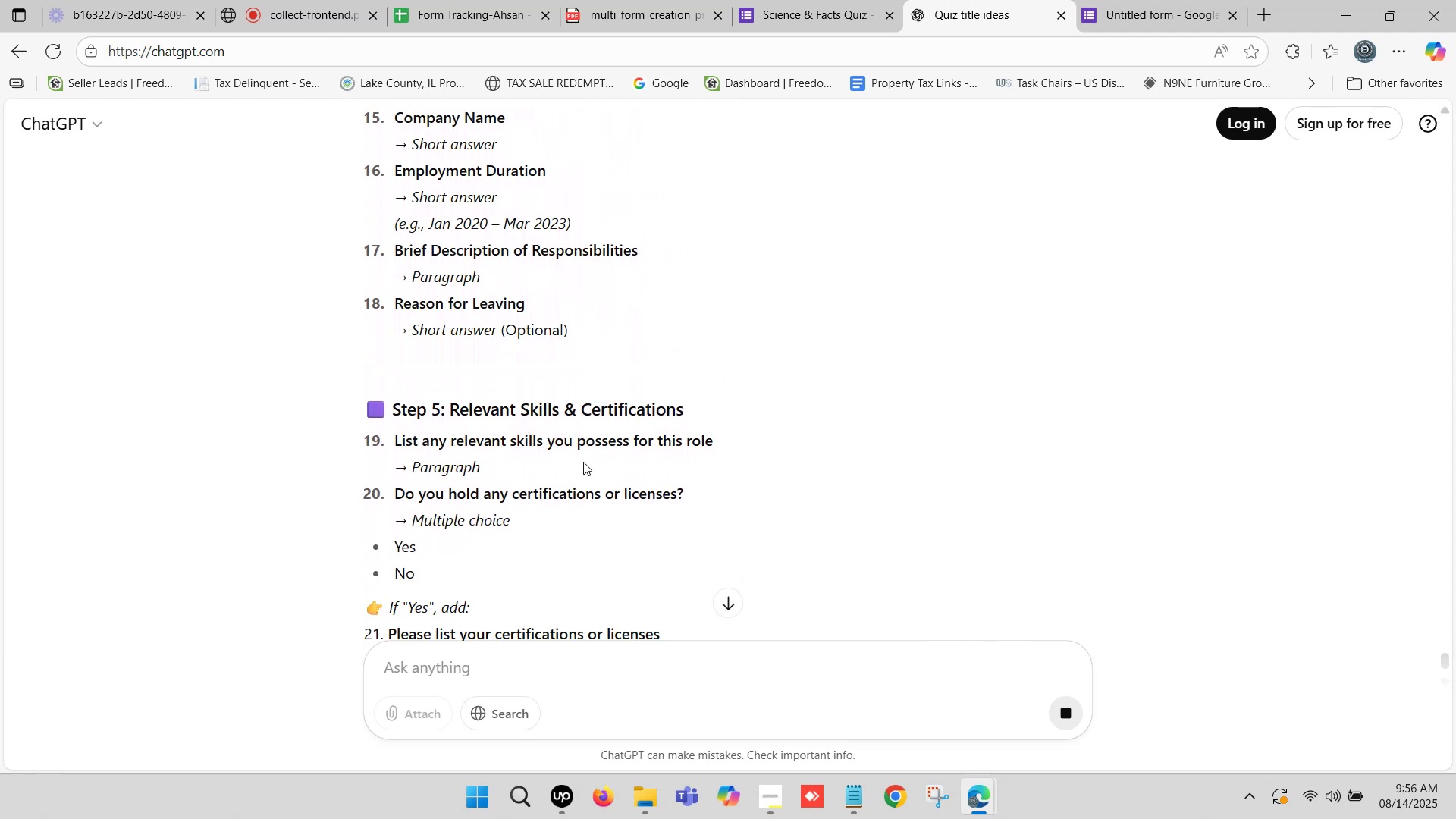 
scroll: coordinate [583, 462], scroll_direction: down, amount: 3.0
 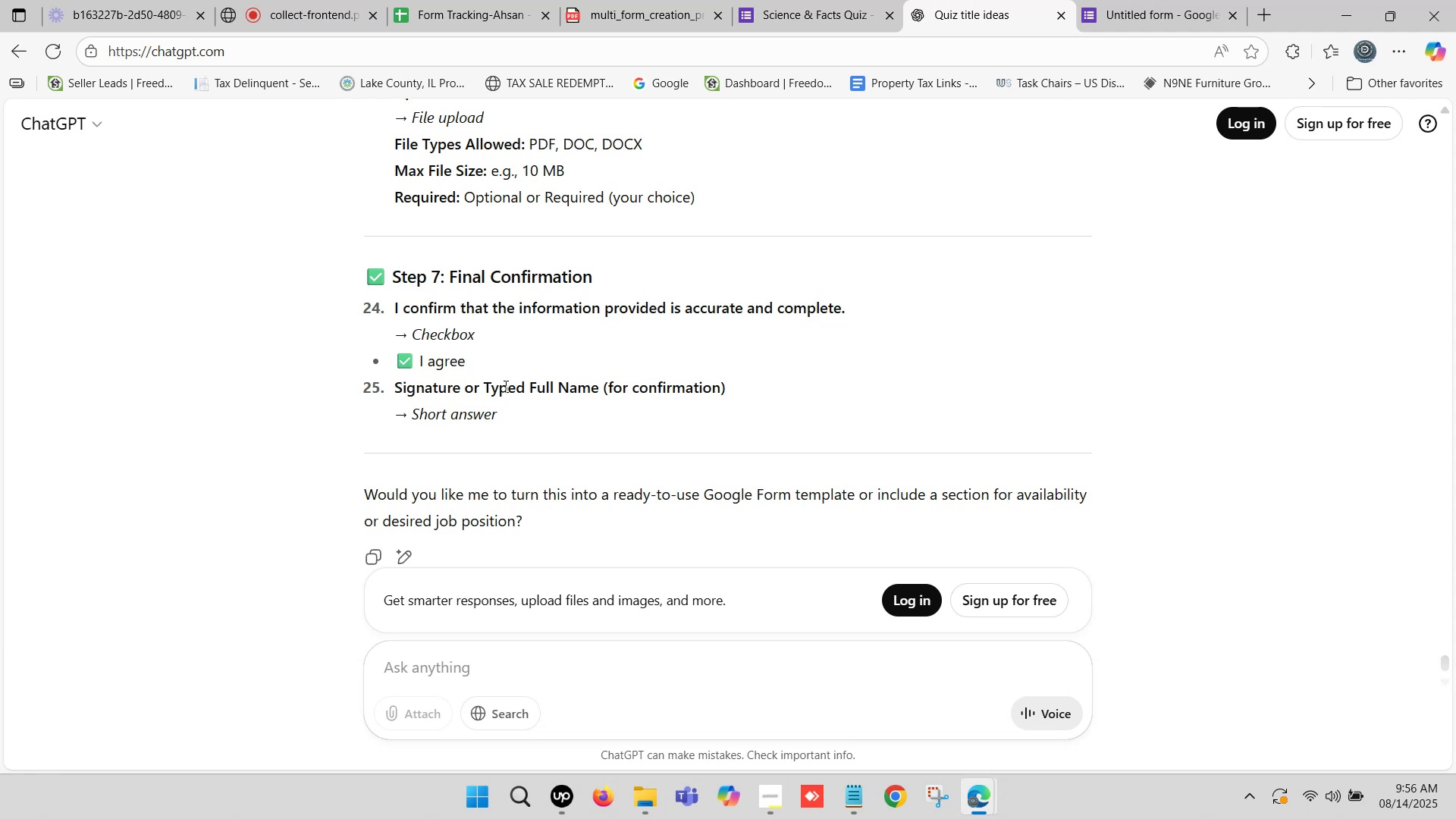 
scroll: coordinate [492, 291], scroll_direction: up, amount: 21.0
 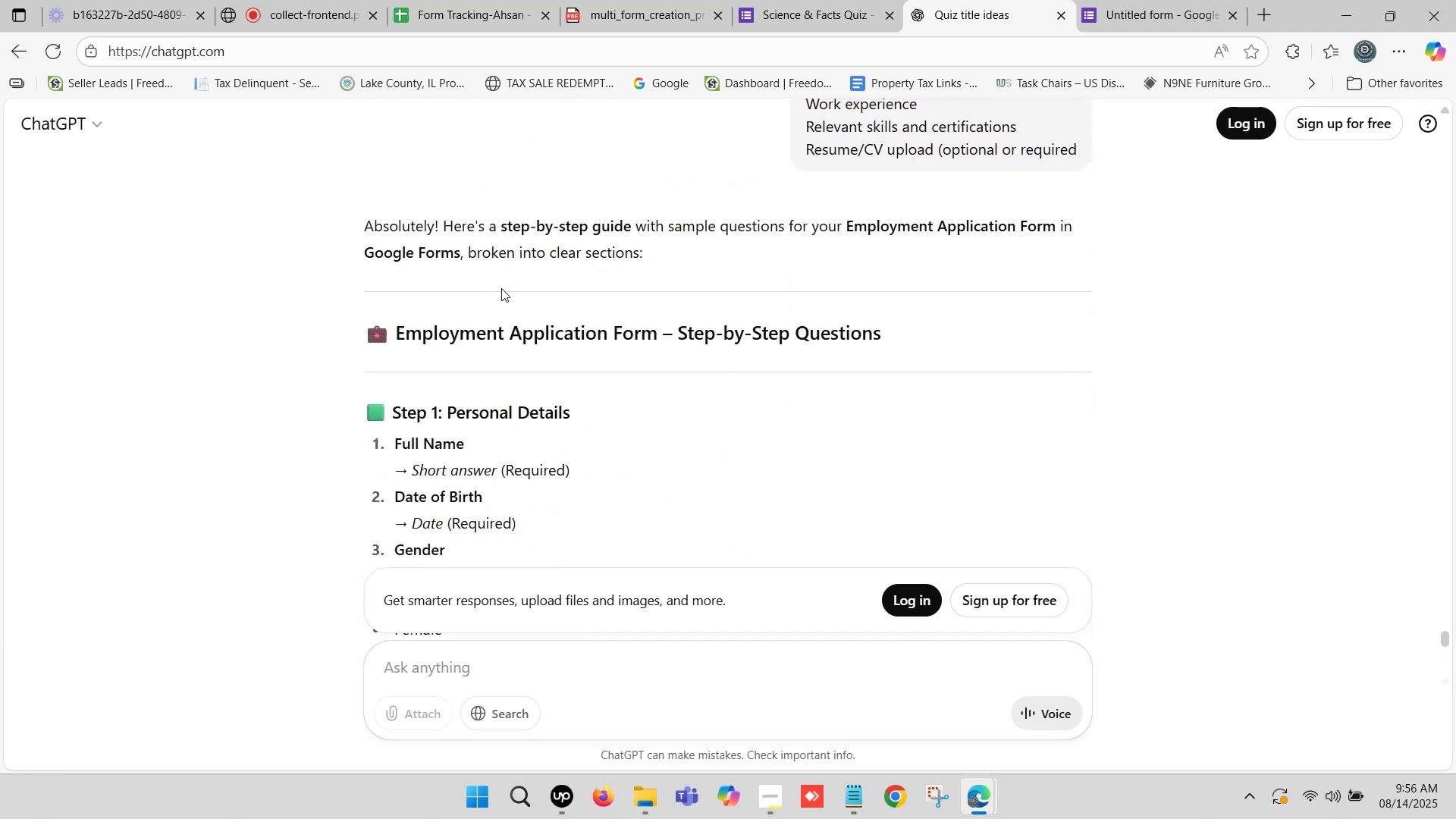 
scroll: coordinate [503, 287], scroll_direction: down, amount: 1.0
 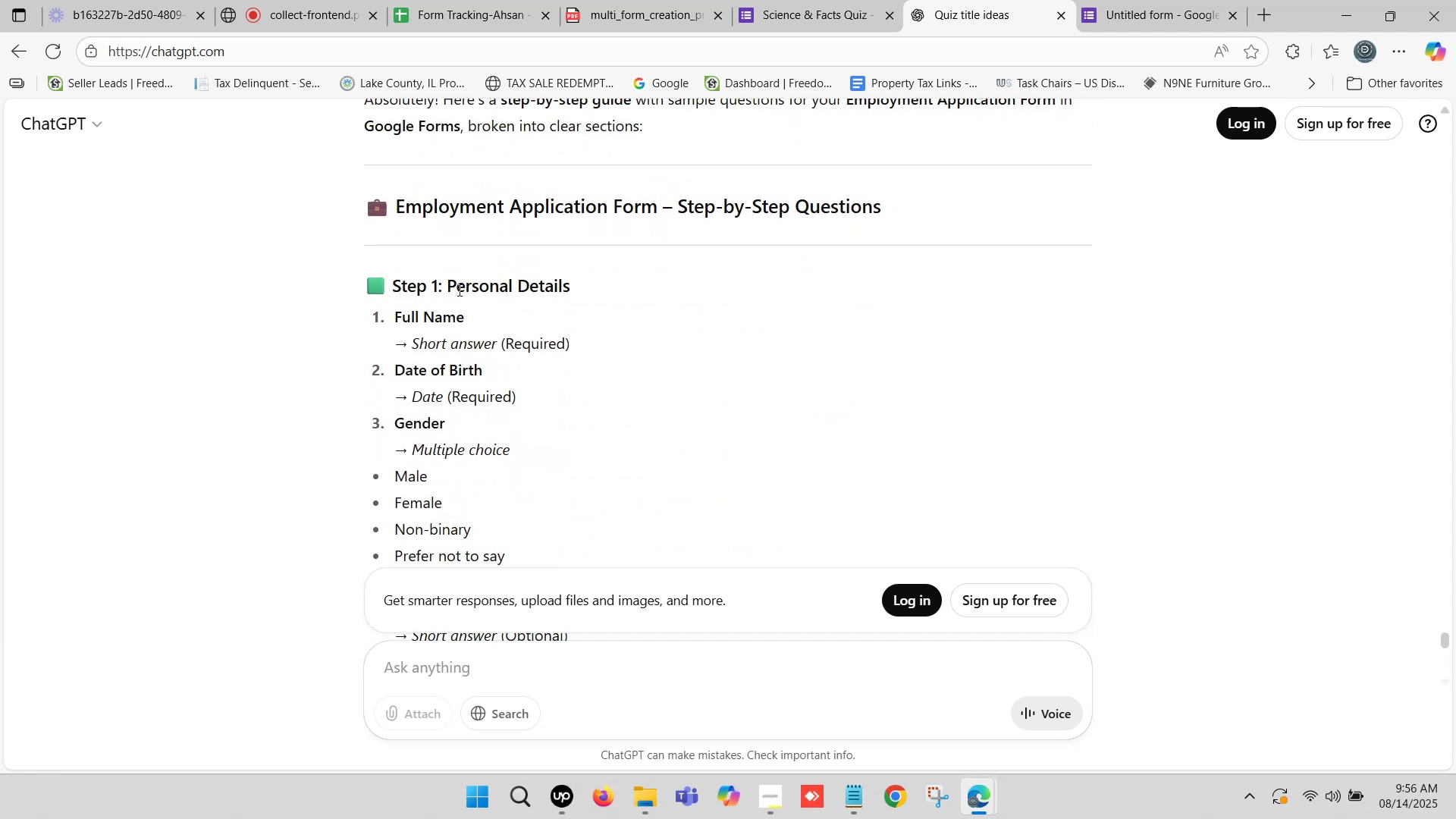 
left_click_drag(start_coordinate=[447, 284], to_coordinate=[568, 289])
 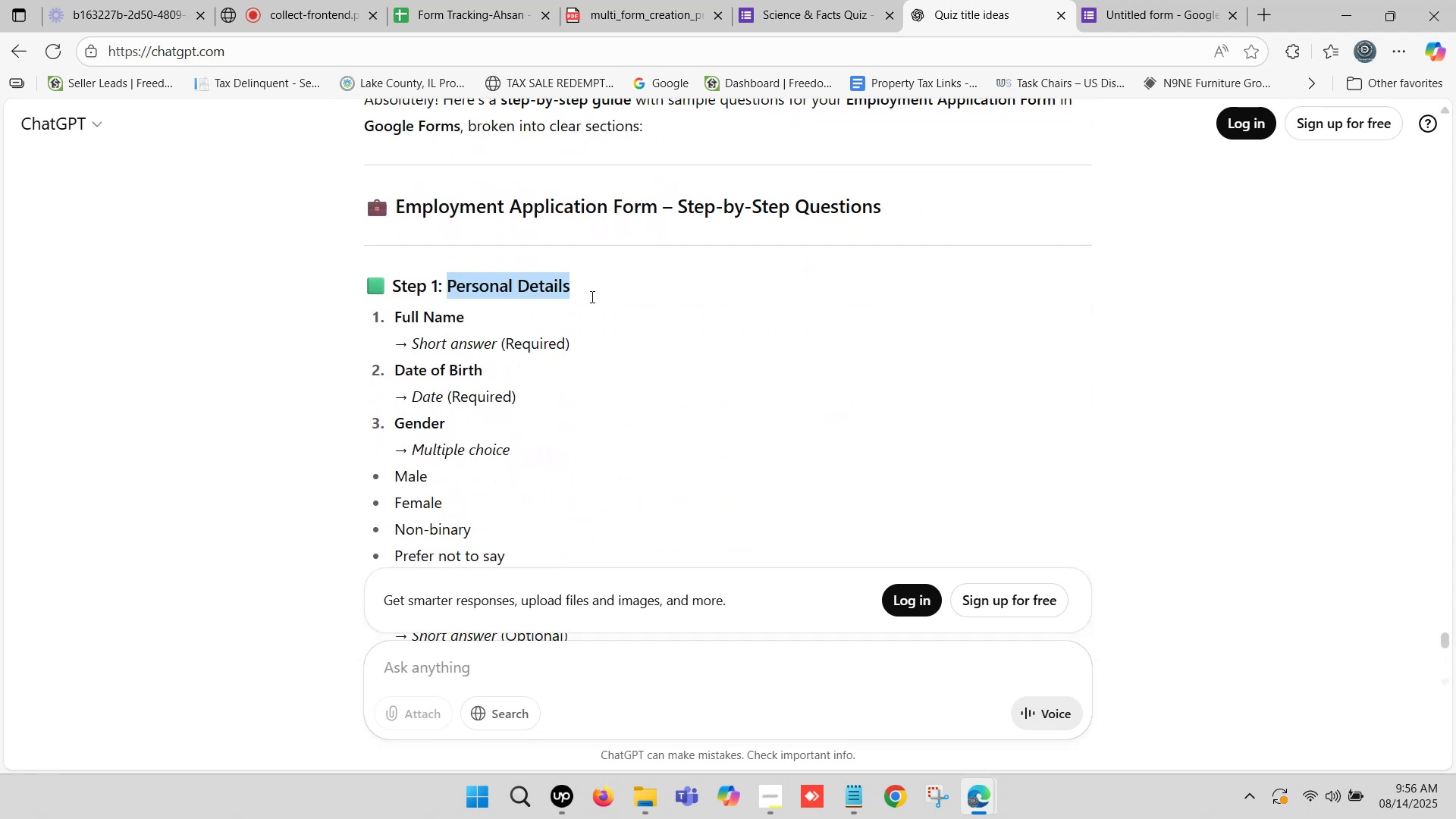 
key(Control+ControlLeft)
 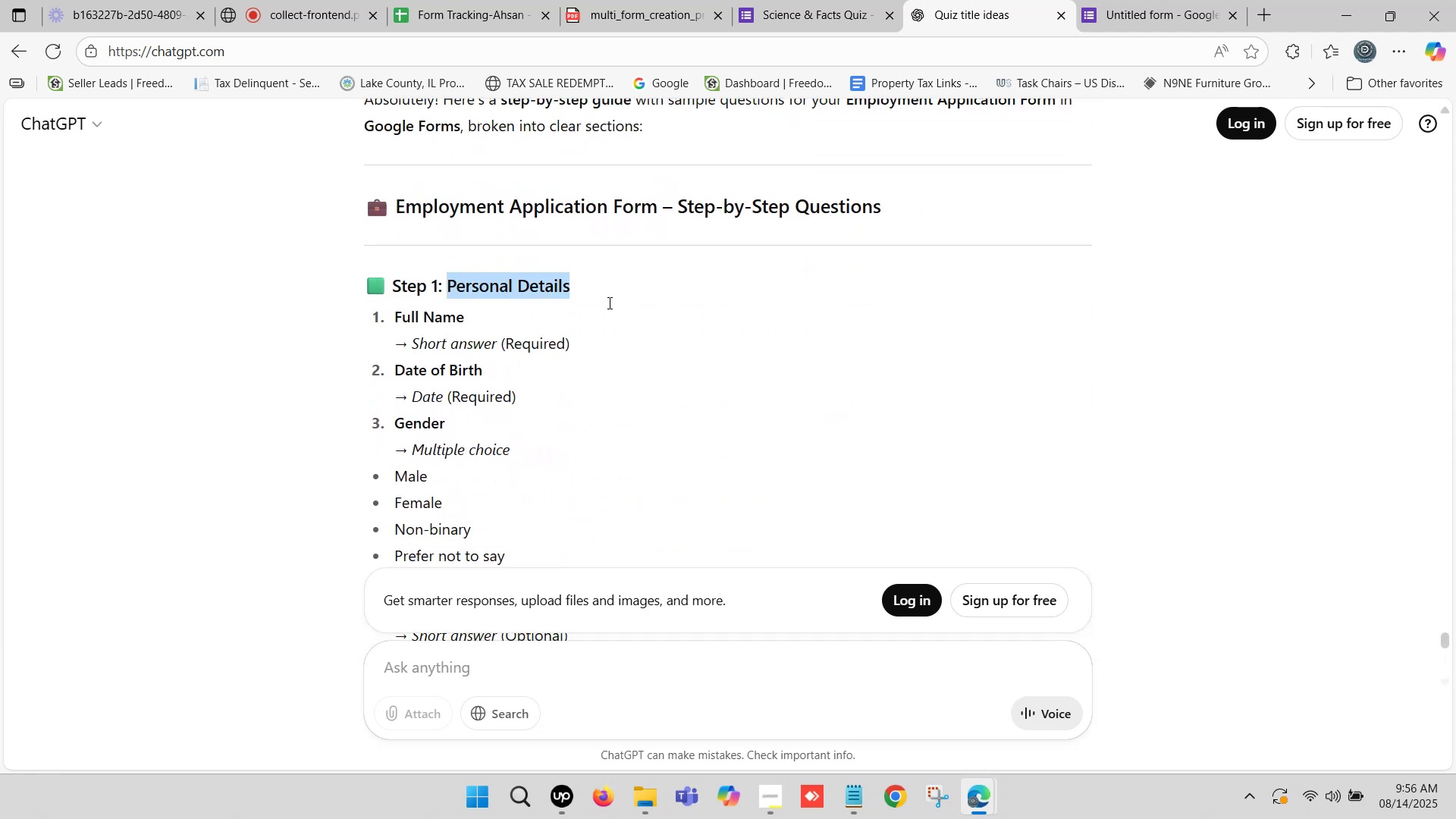 
key(Control+C)
 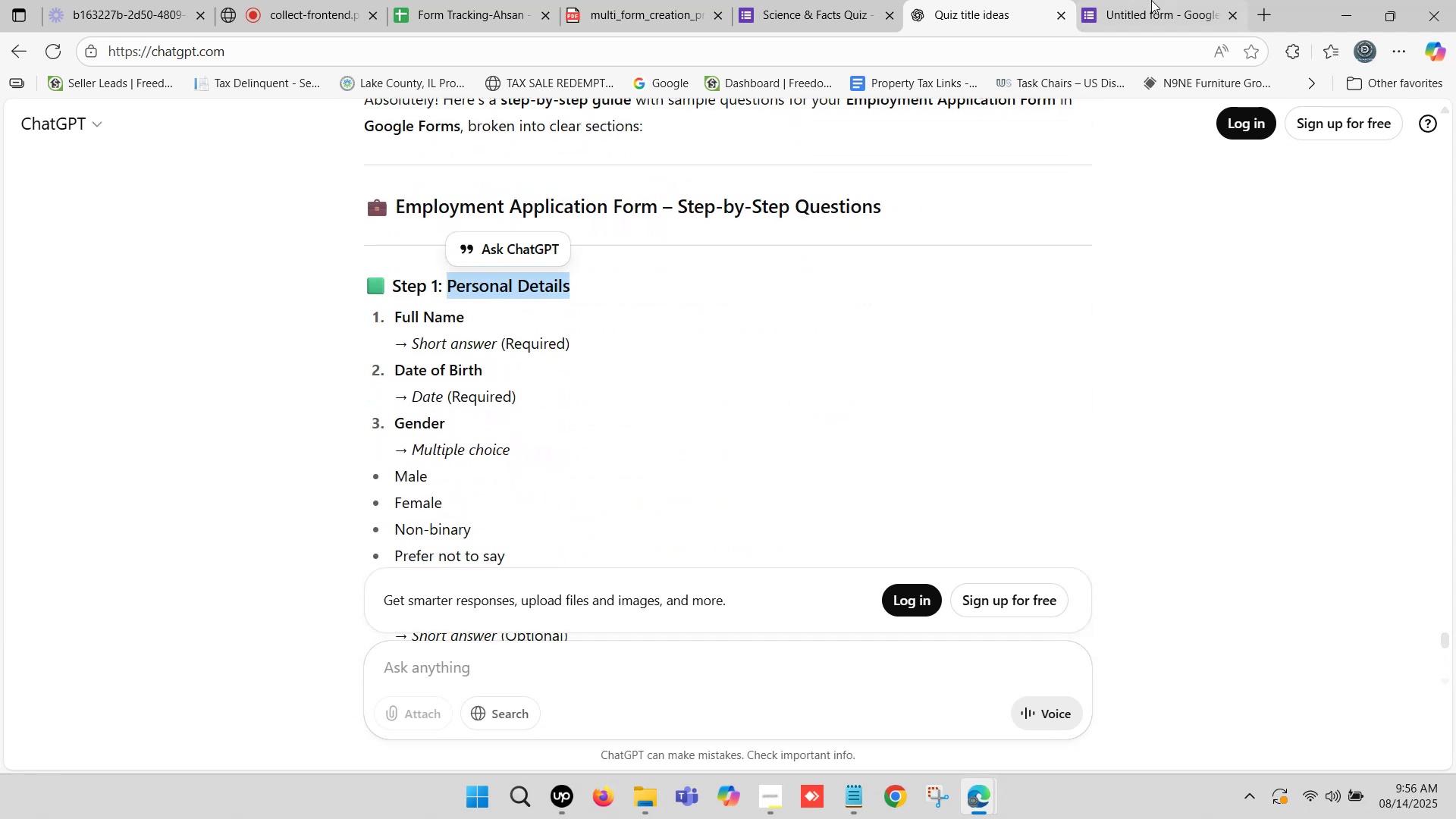 
left_click([1155, 0])
 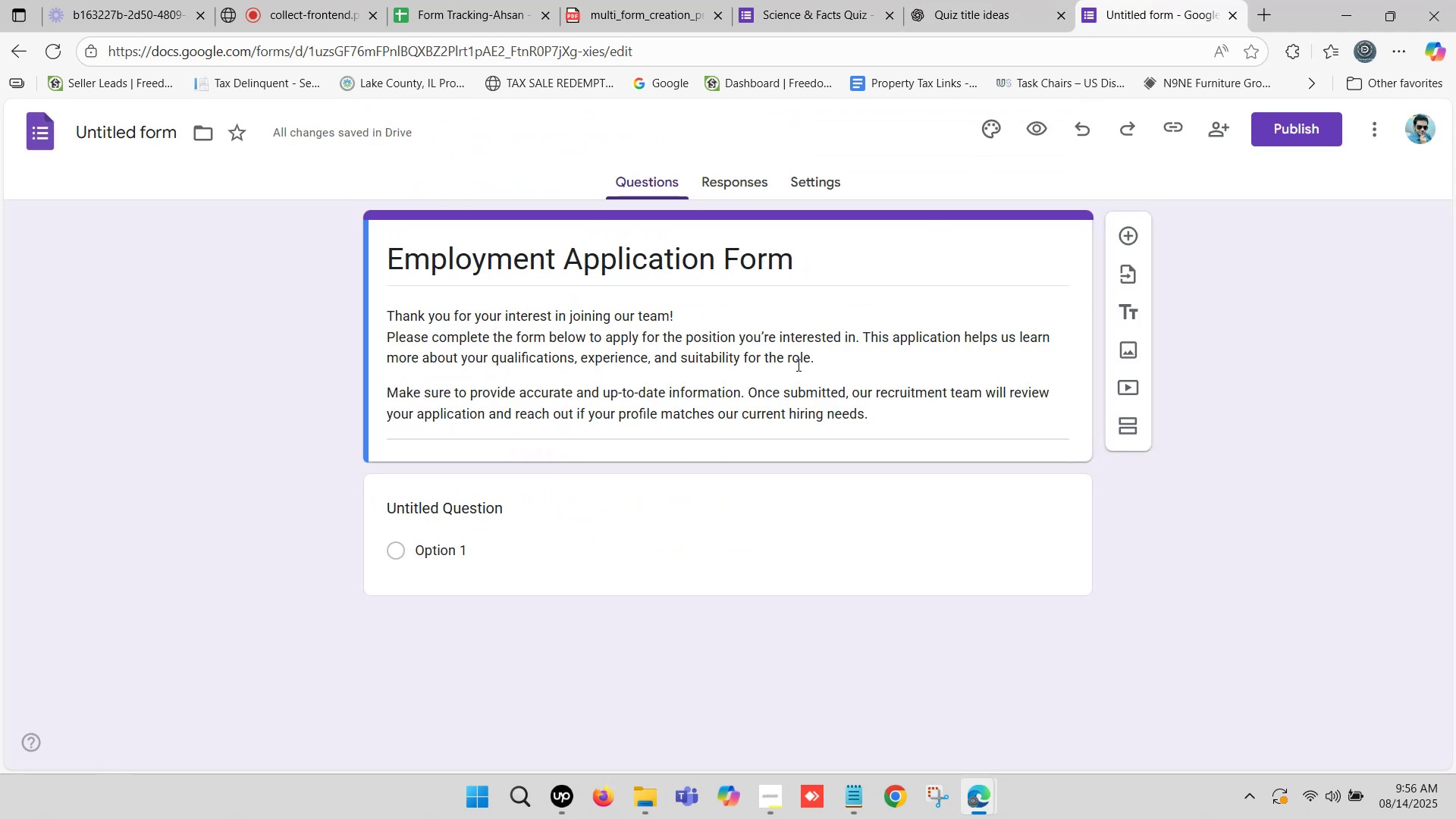 
scroll: coordinate [760, 378], scroll_direction: down, amount: 1.0
 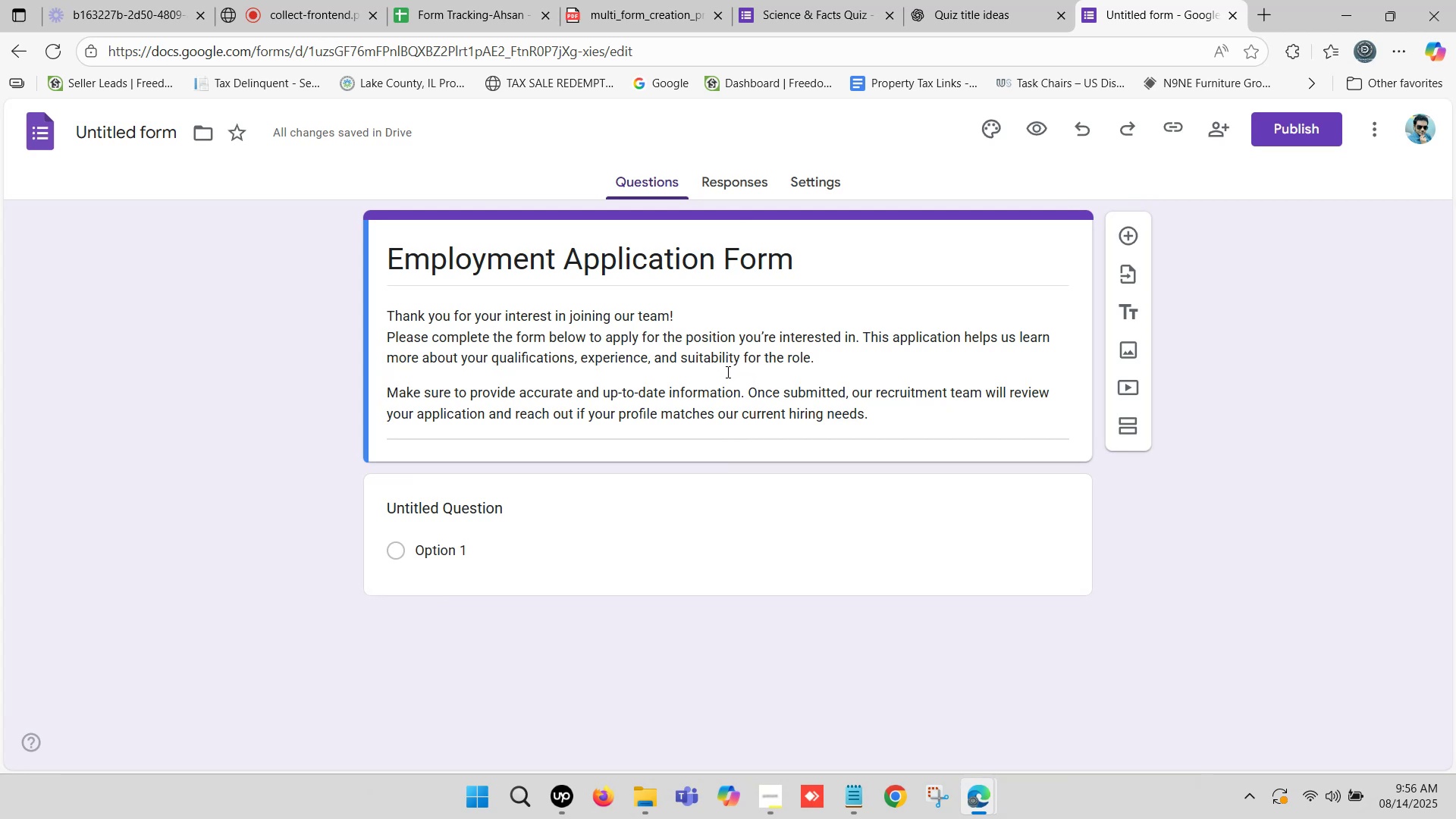 
wait(6.95)
 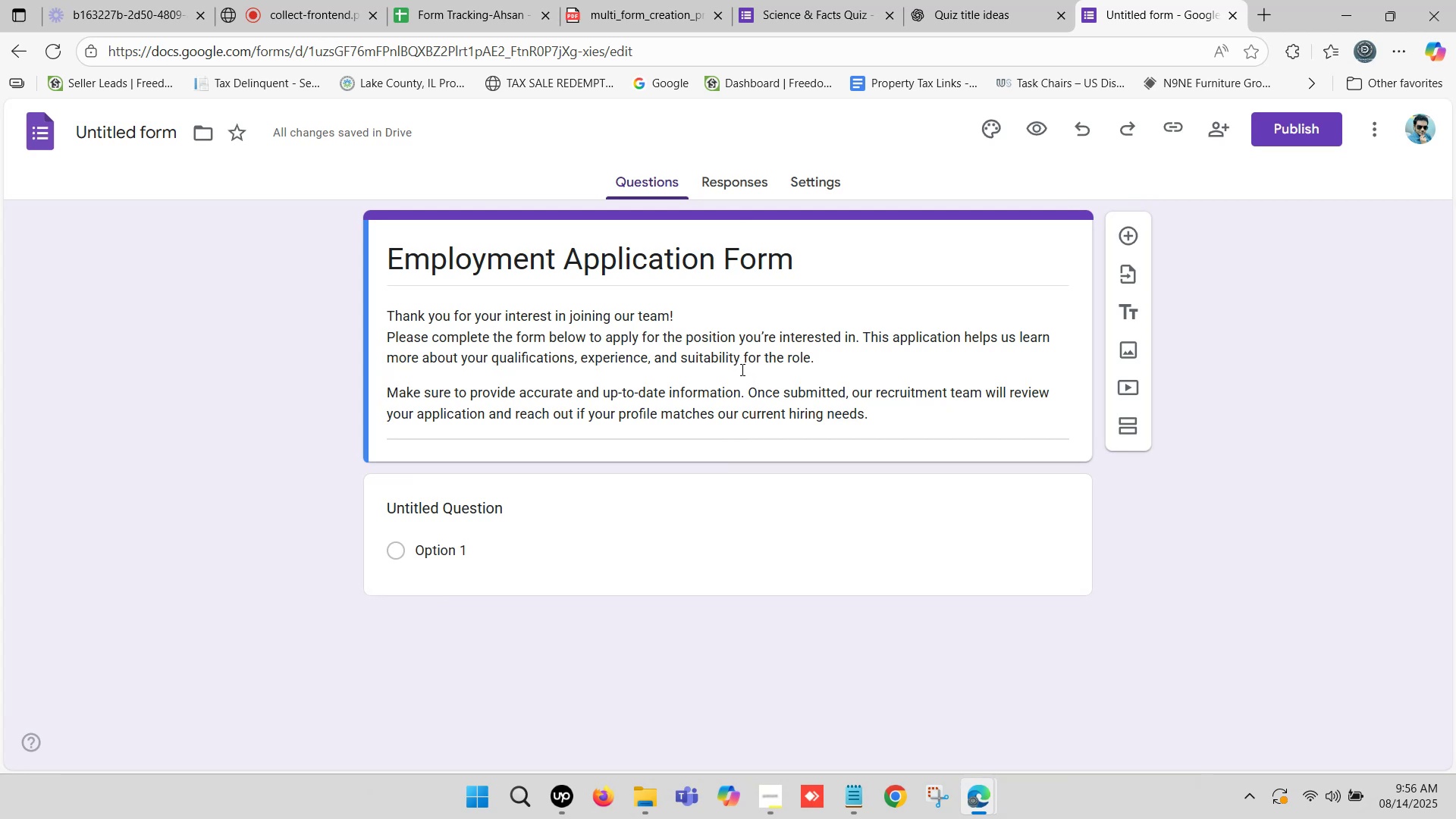 
scroll: coordinate [710, 368], scroll_direction: down, amount: 2.0
 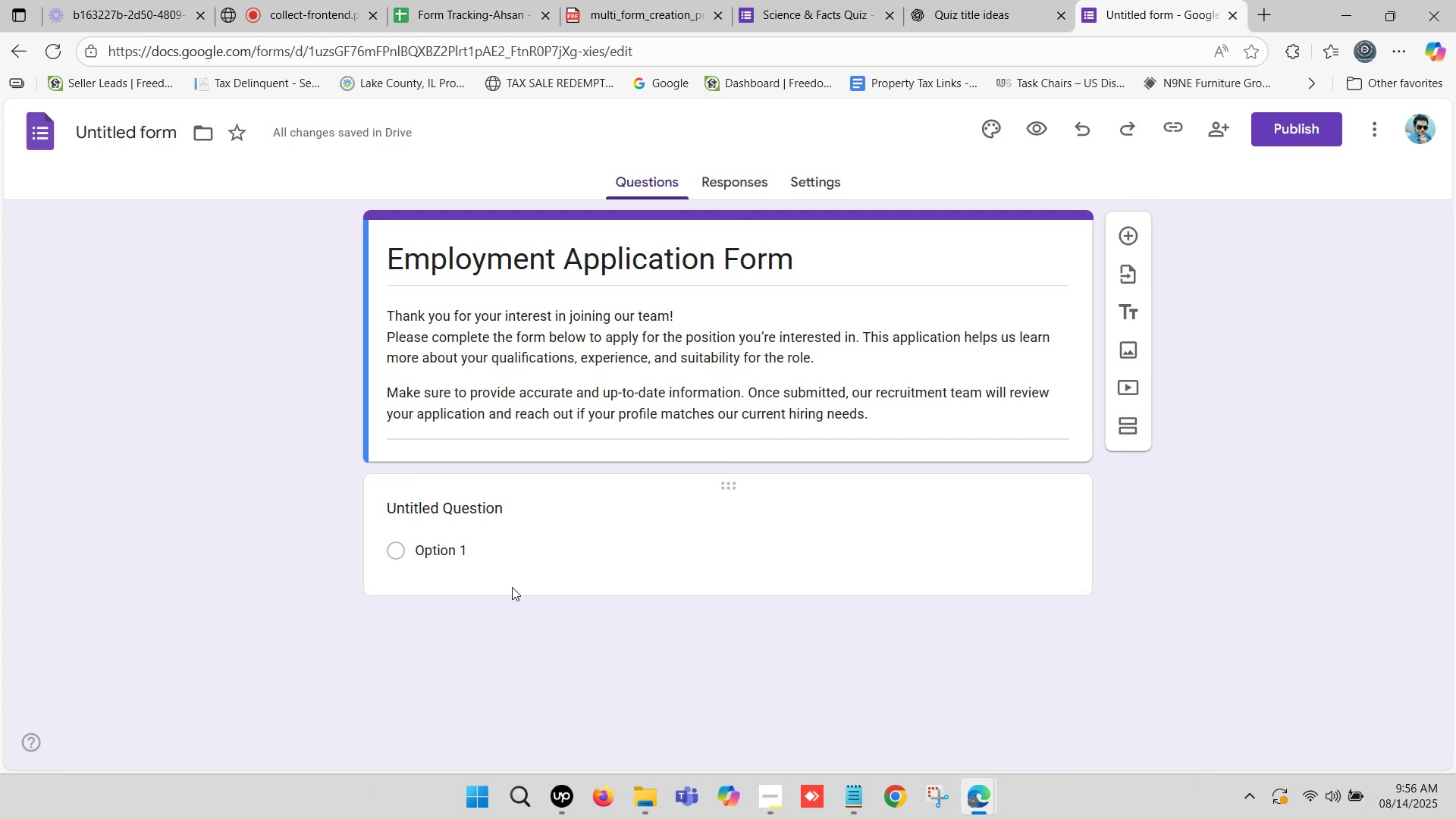 
left_click([534, 563])
 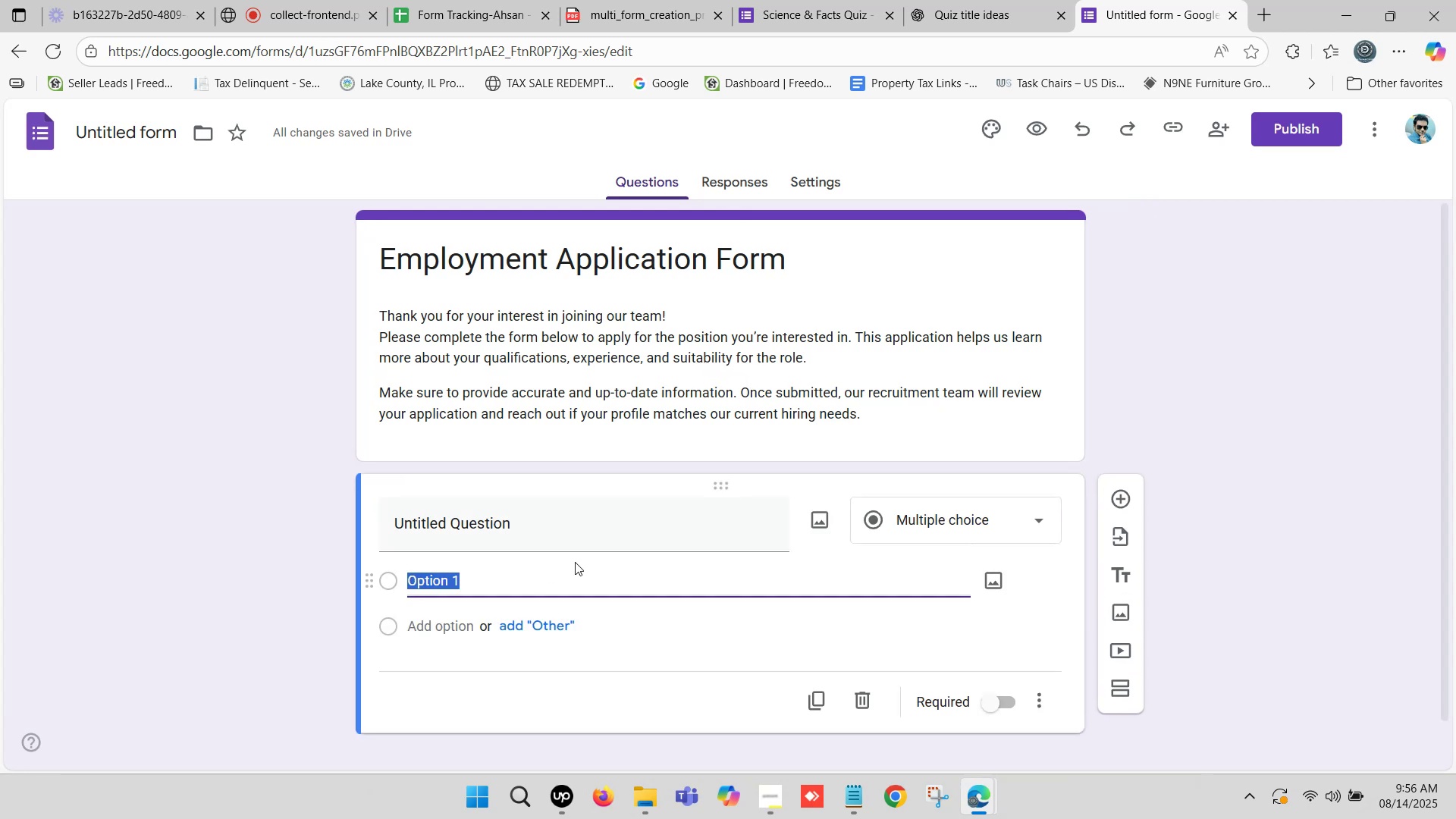 
scroll: coordinate [846, 572], scroll_direction: down, amount: 1.0
 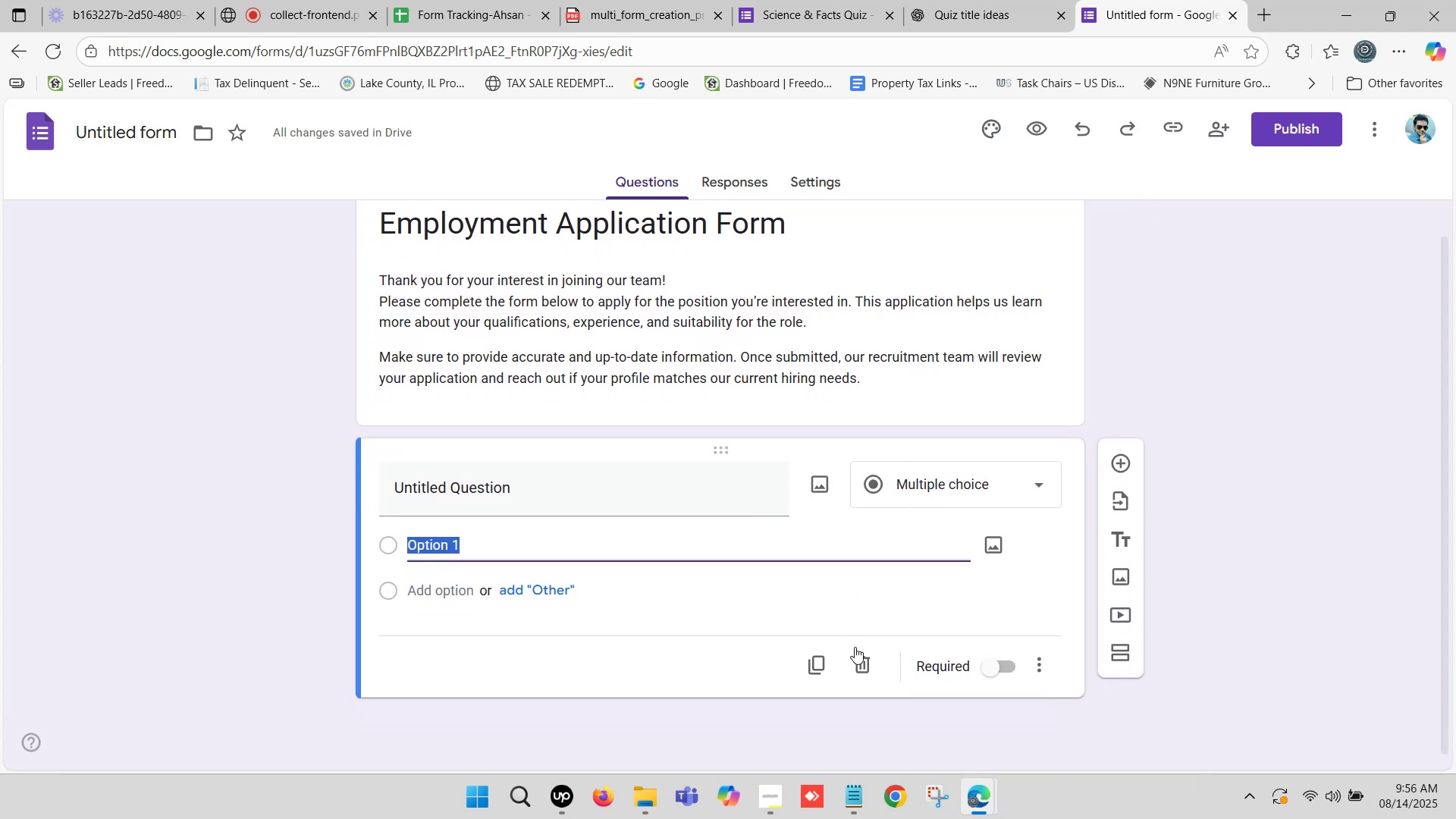 
left_click([861, 654])
 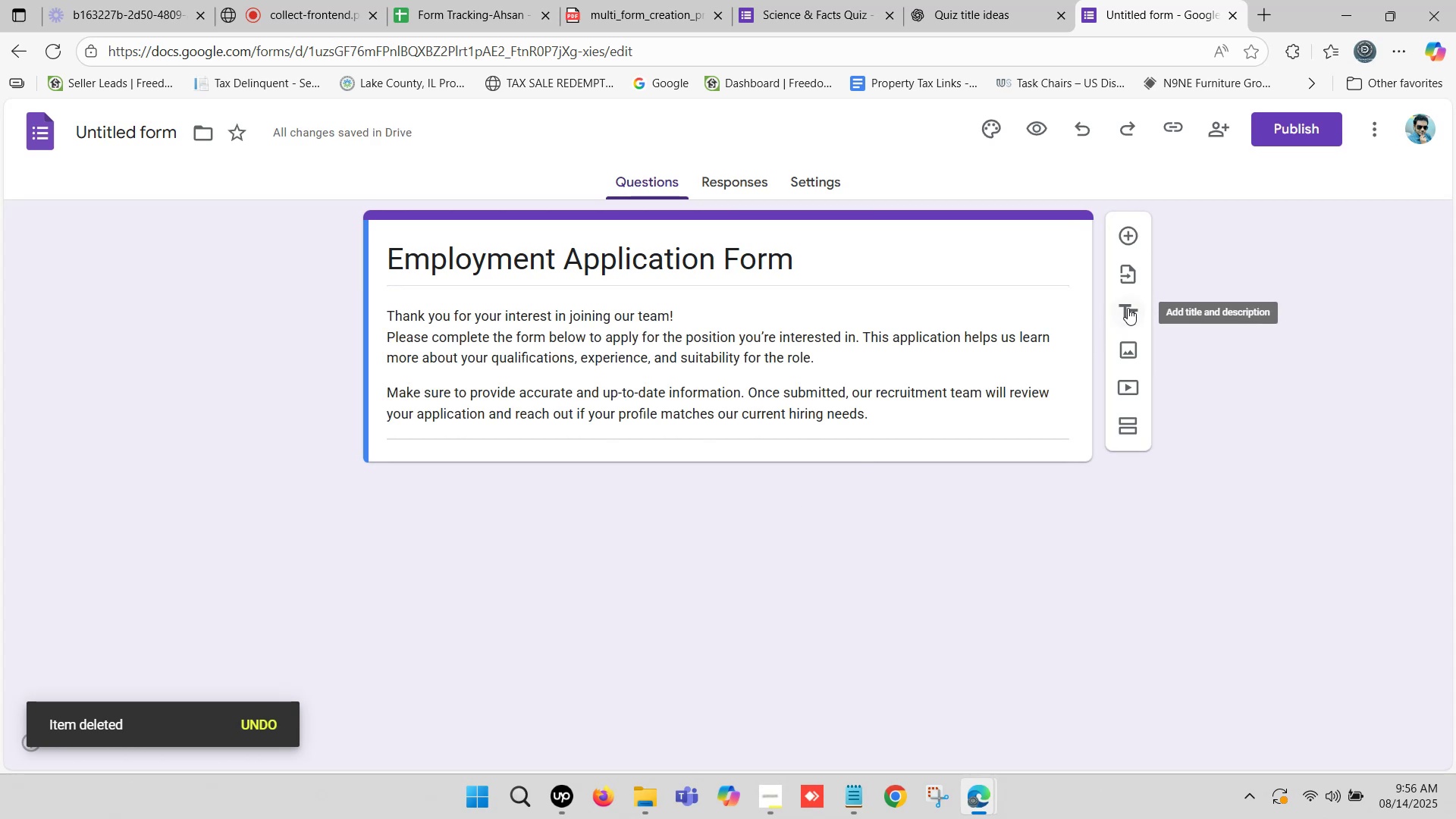 
left_click([1128, 308])
 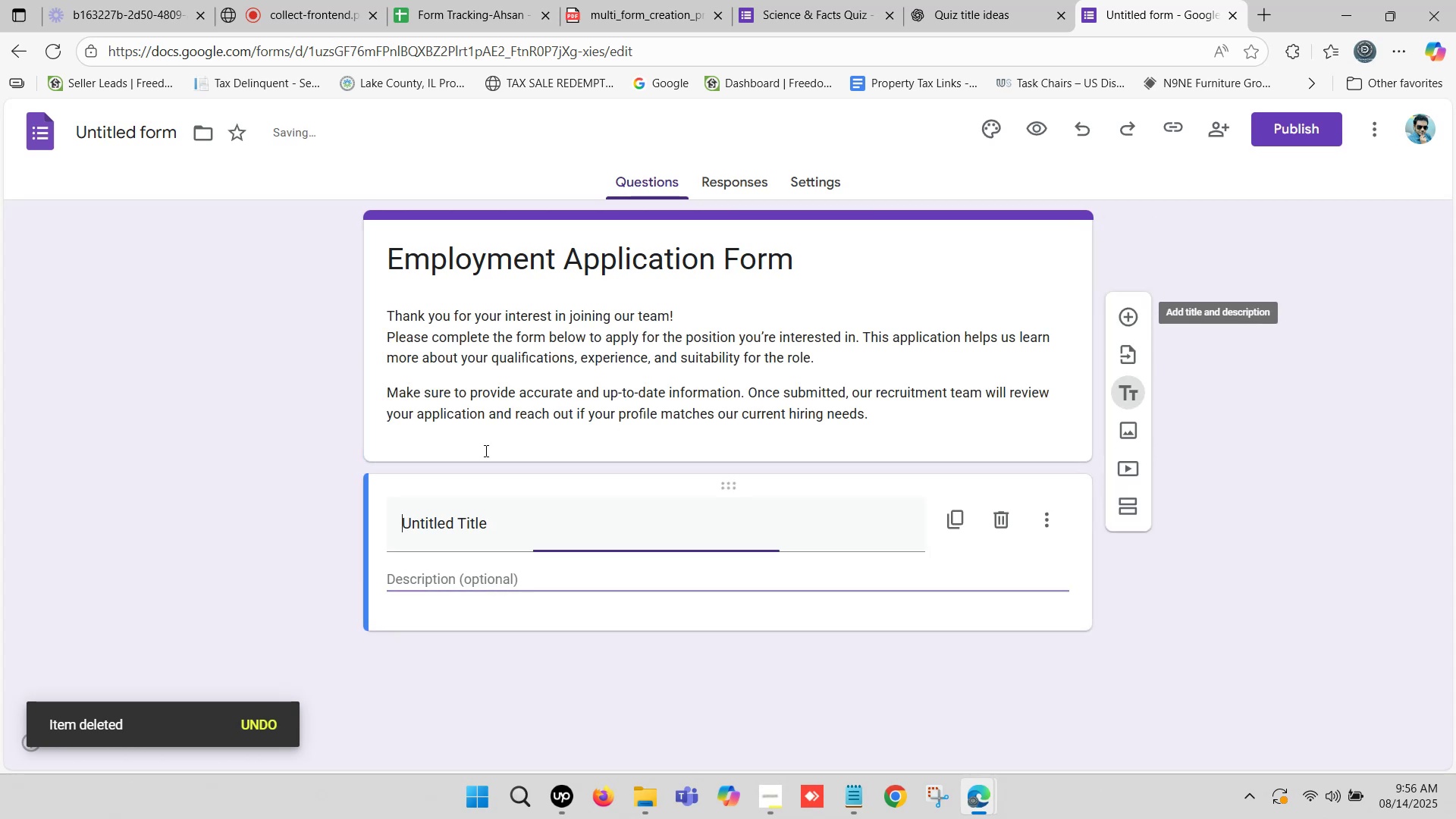 
scroll: coordinate [427, 458], scroll_direction: down, amount: 1.0
 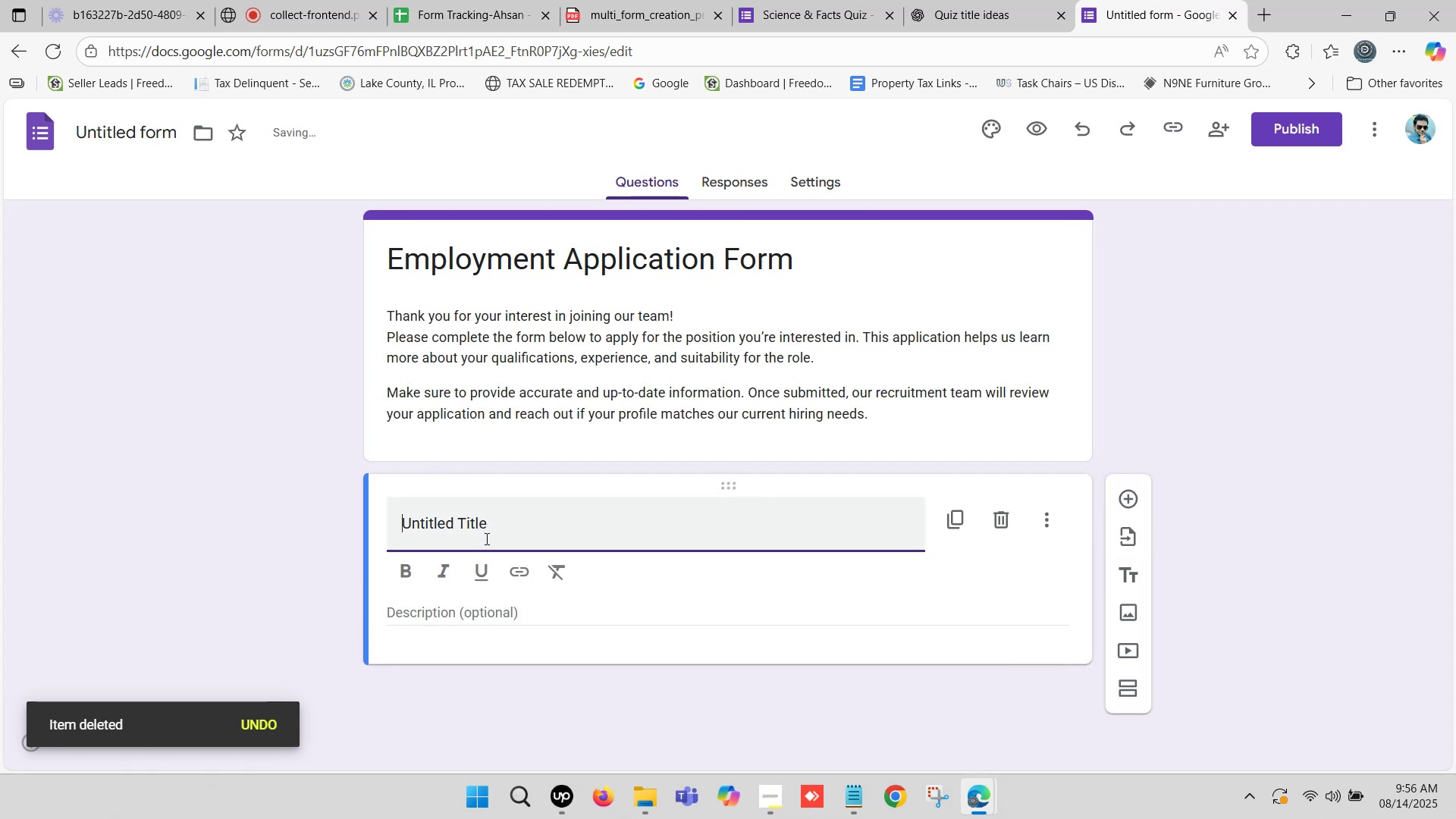 
left_click_drag(start_coordinate=[488, 533], to_coordinate=[320, 532])
 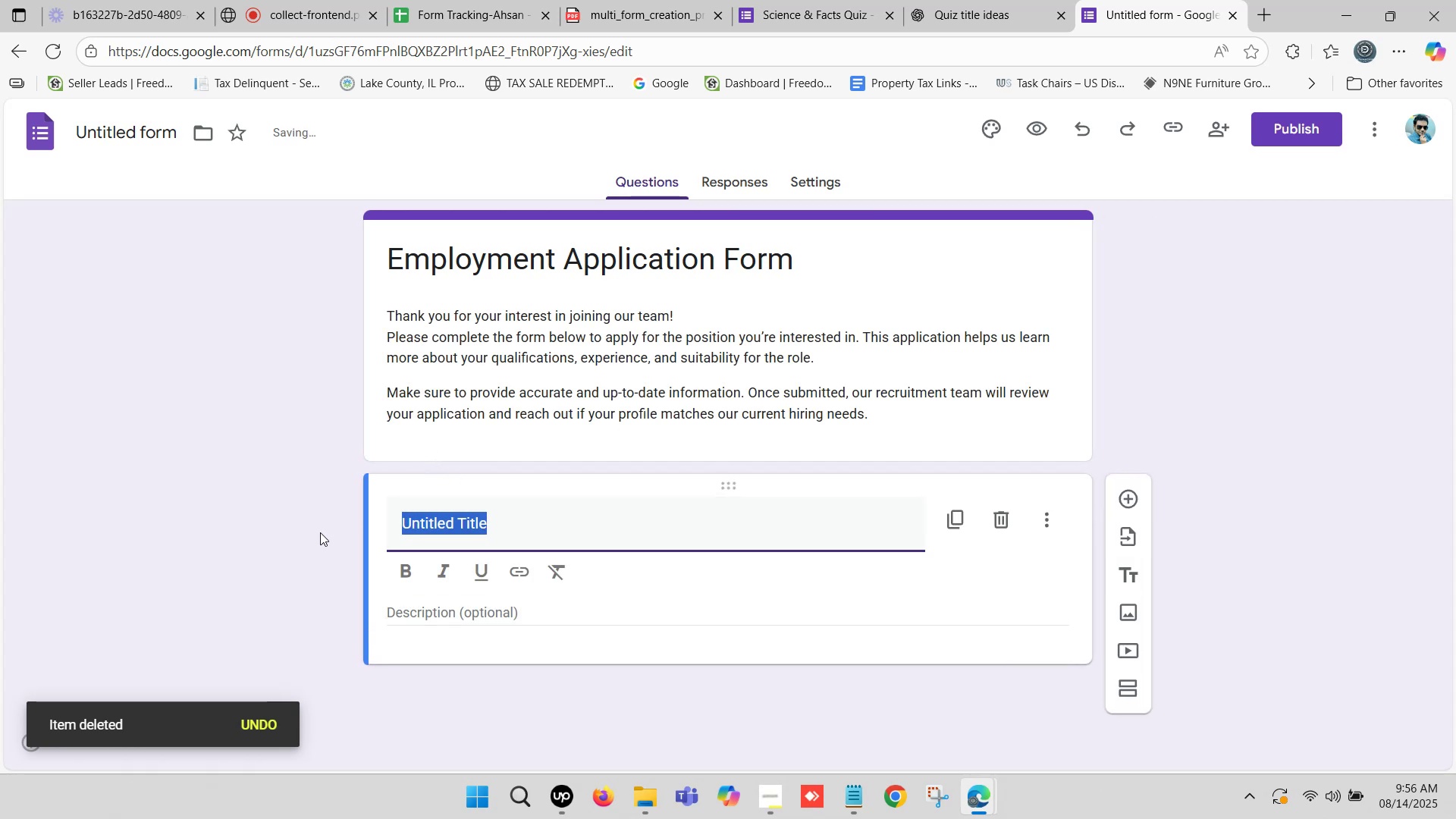 
key(Control+ControlLeft)
 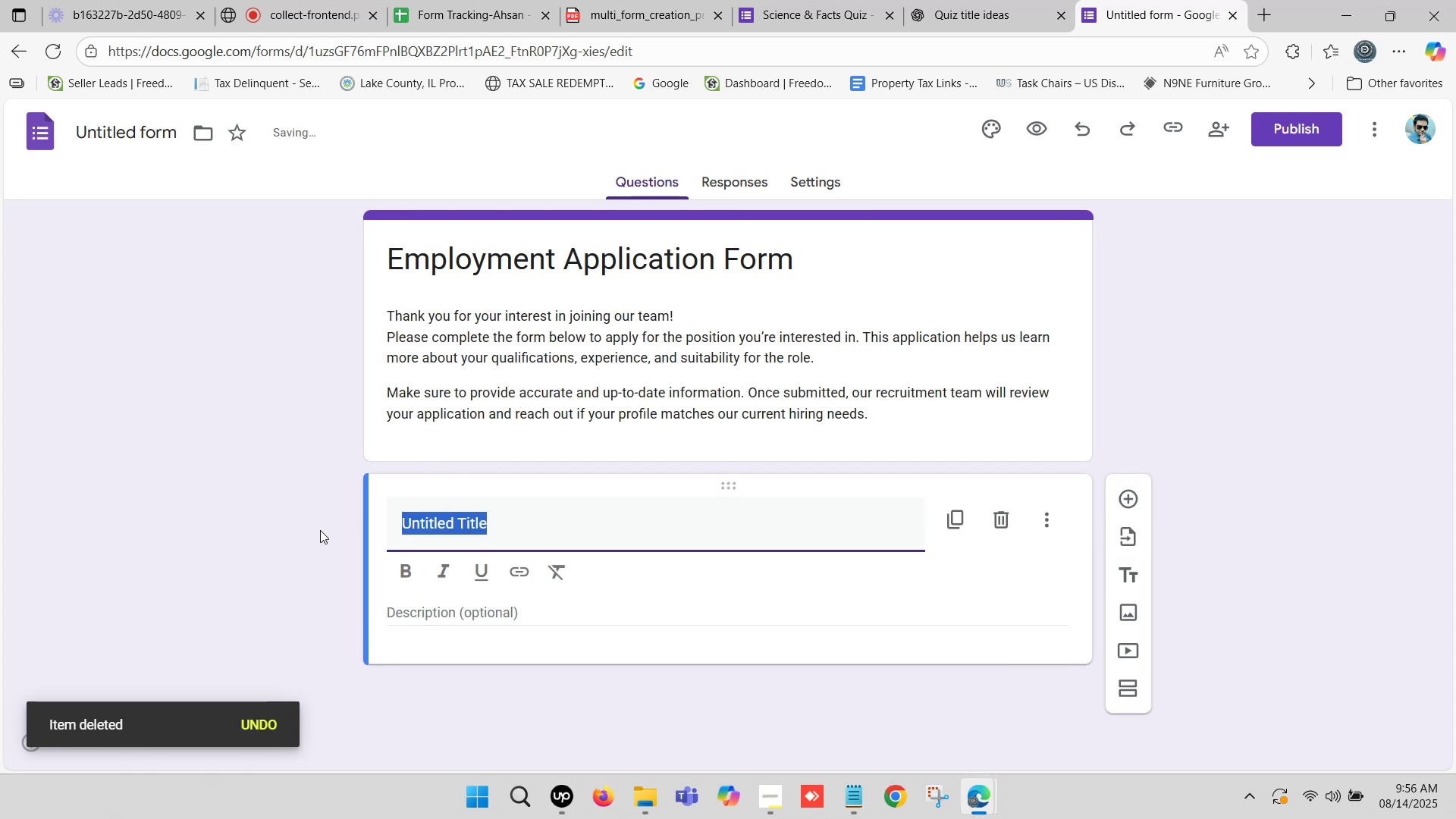 
key(Control+V)
 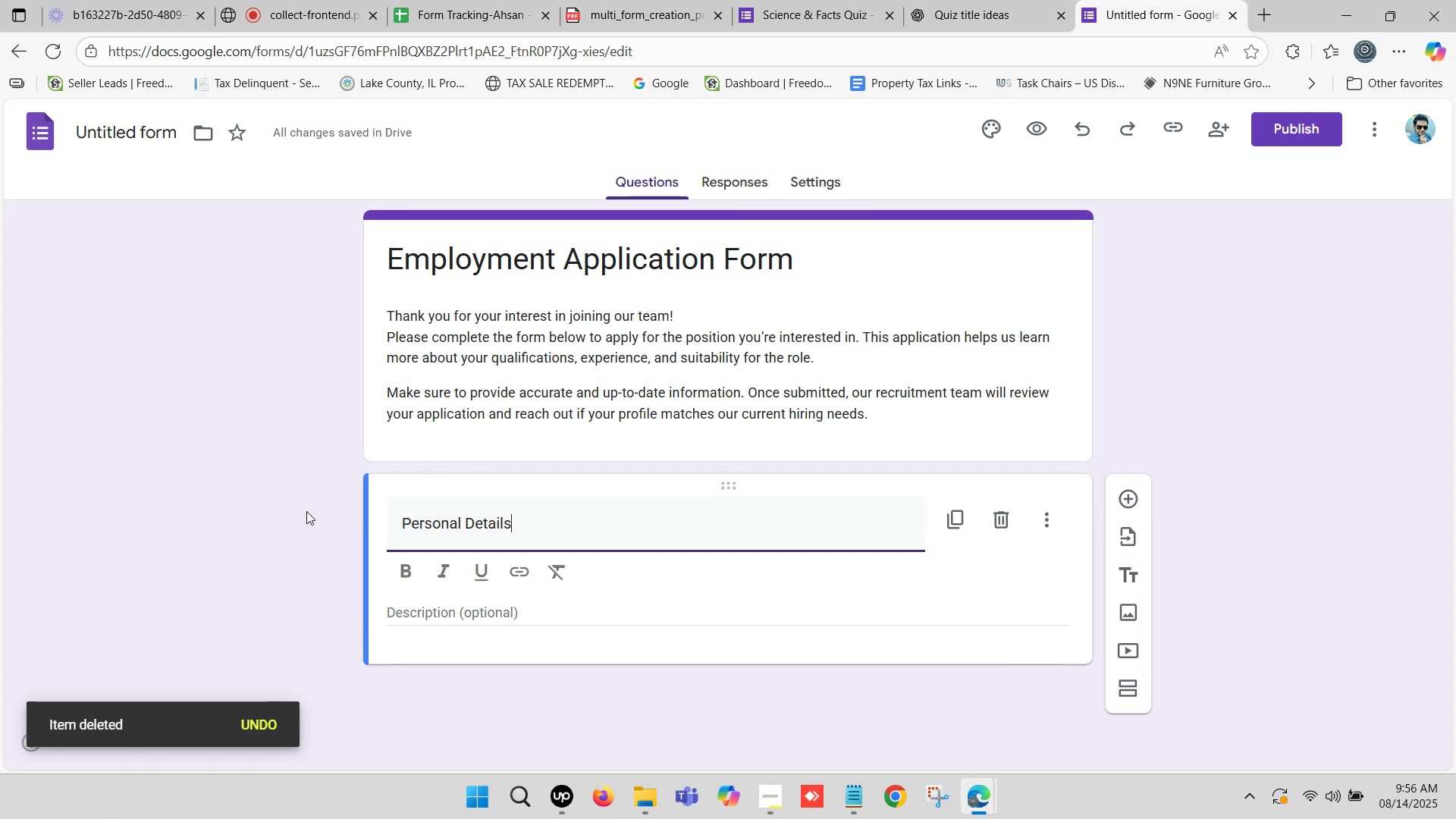 
scroll: coordinate [469, 459], scroll_direction: down, amount: 2.0
 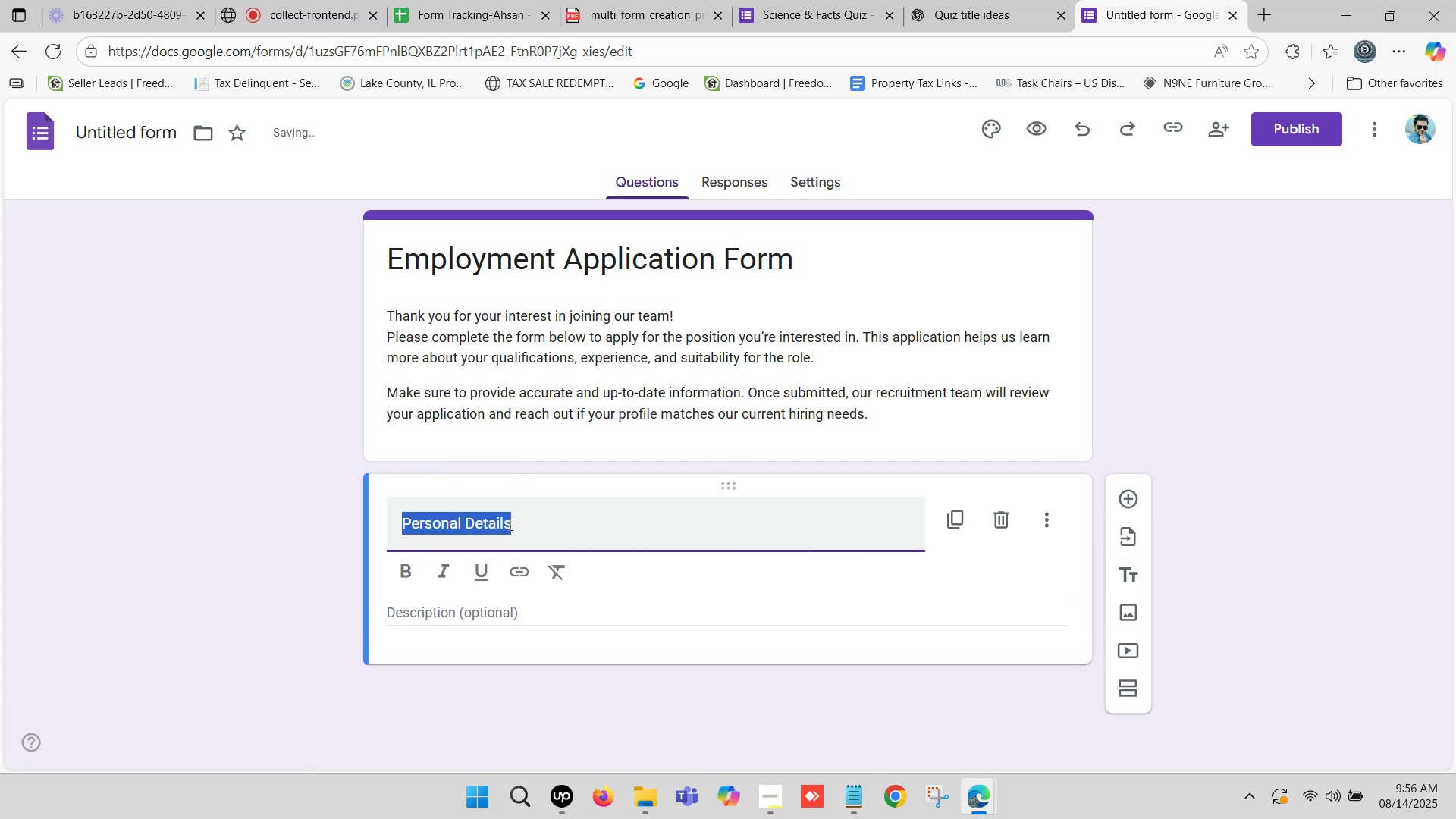 
left_click([405, 576])
 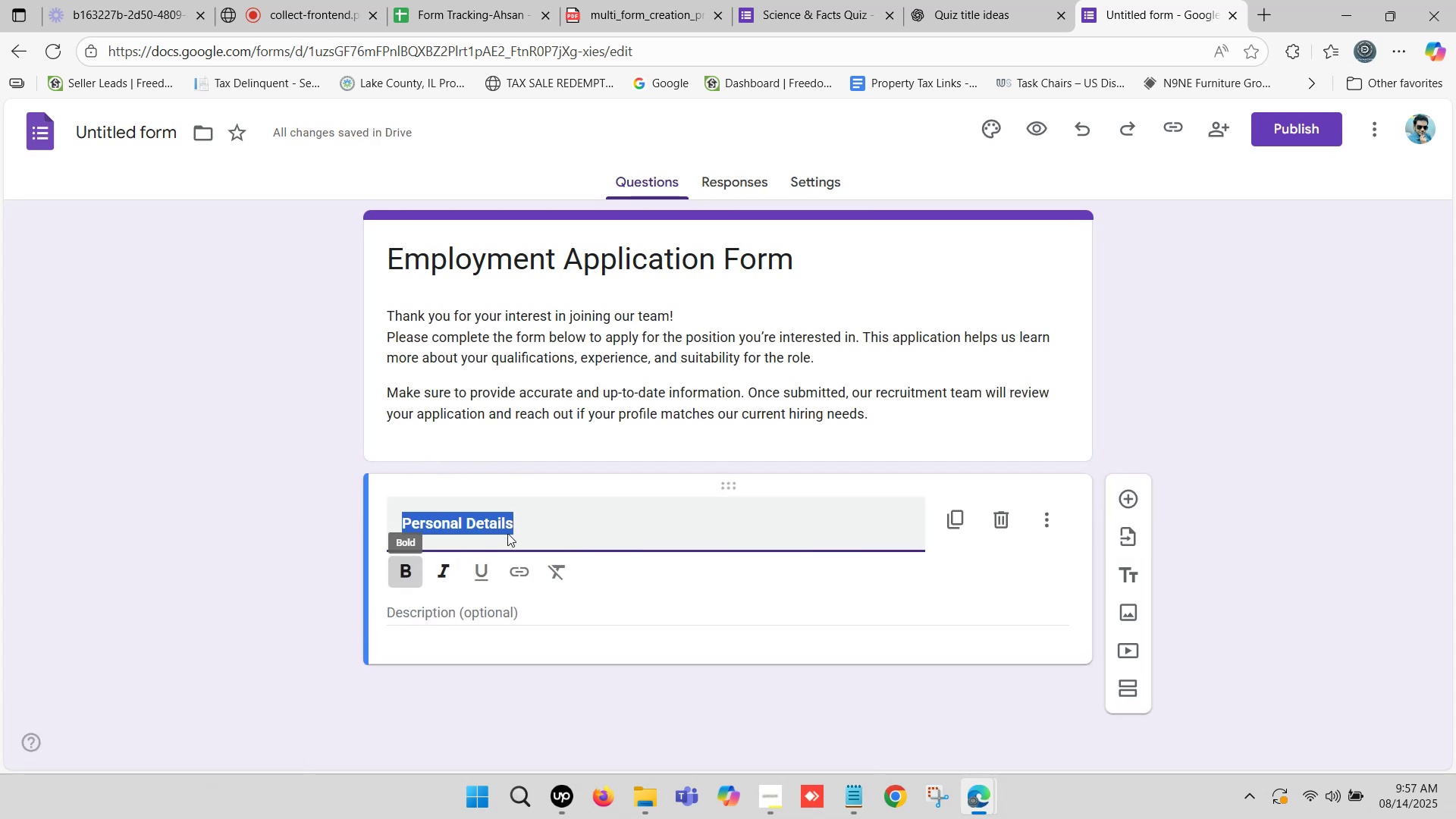 
scroll: coordinate [606, 539], scroll_direction: down, amount: 3.0
 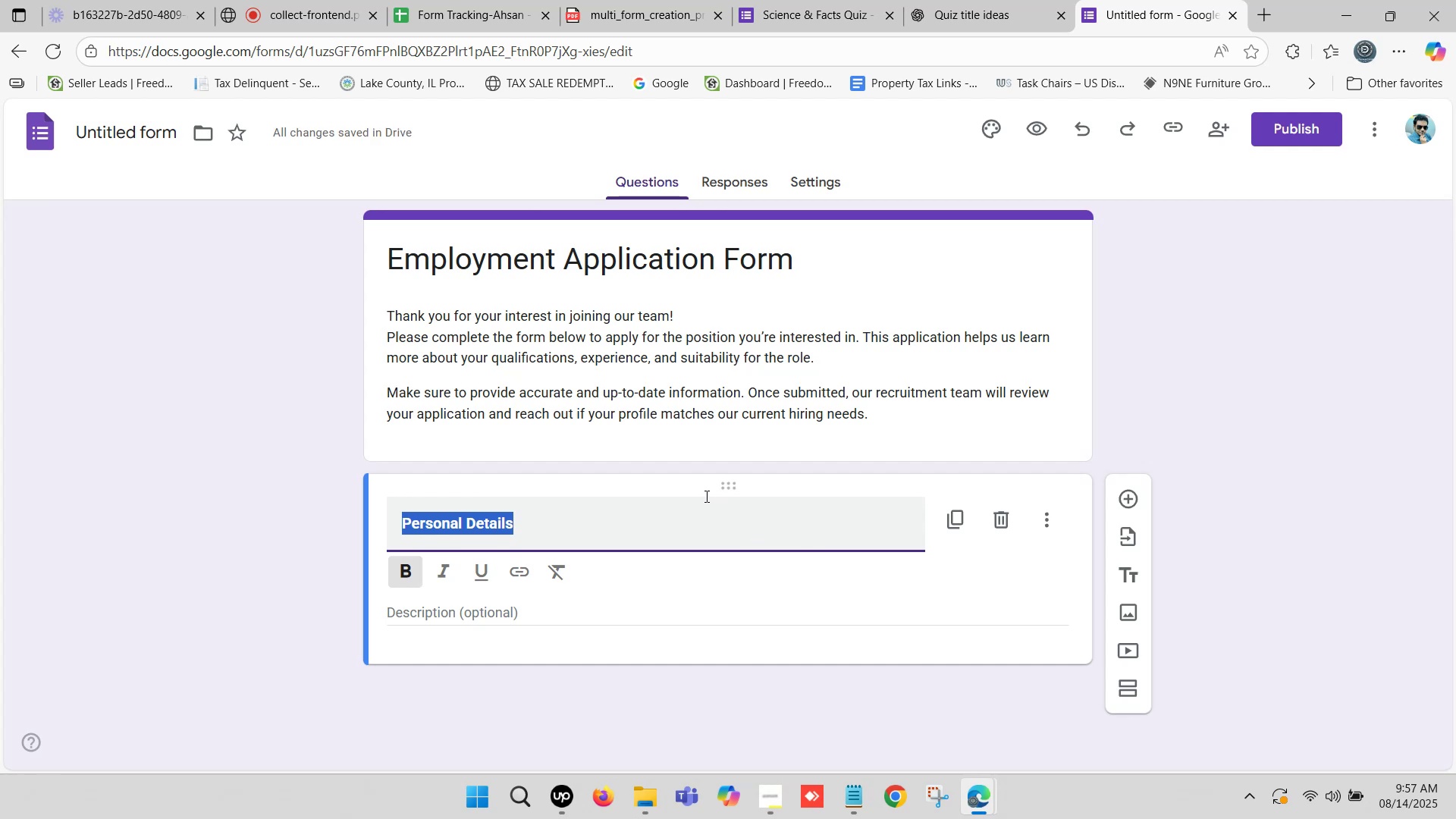 
wait(6.27)
 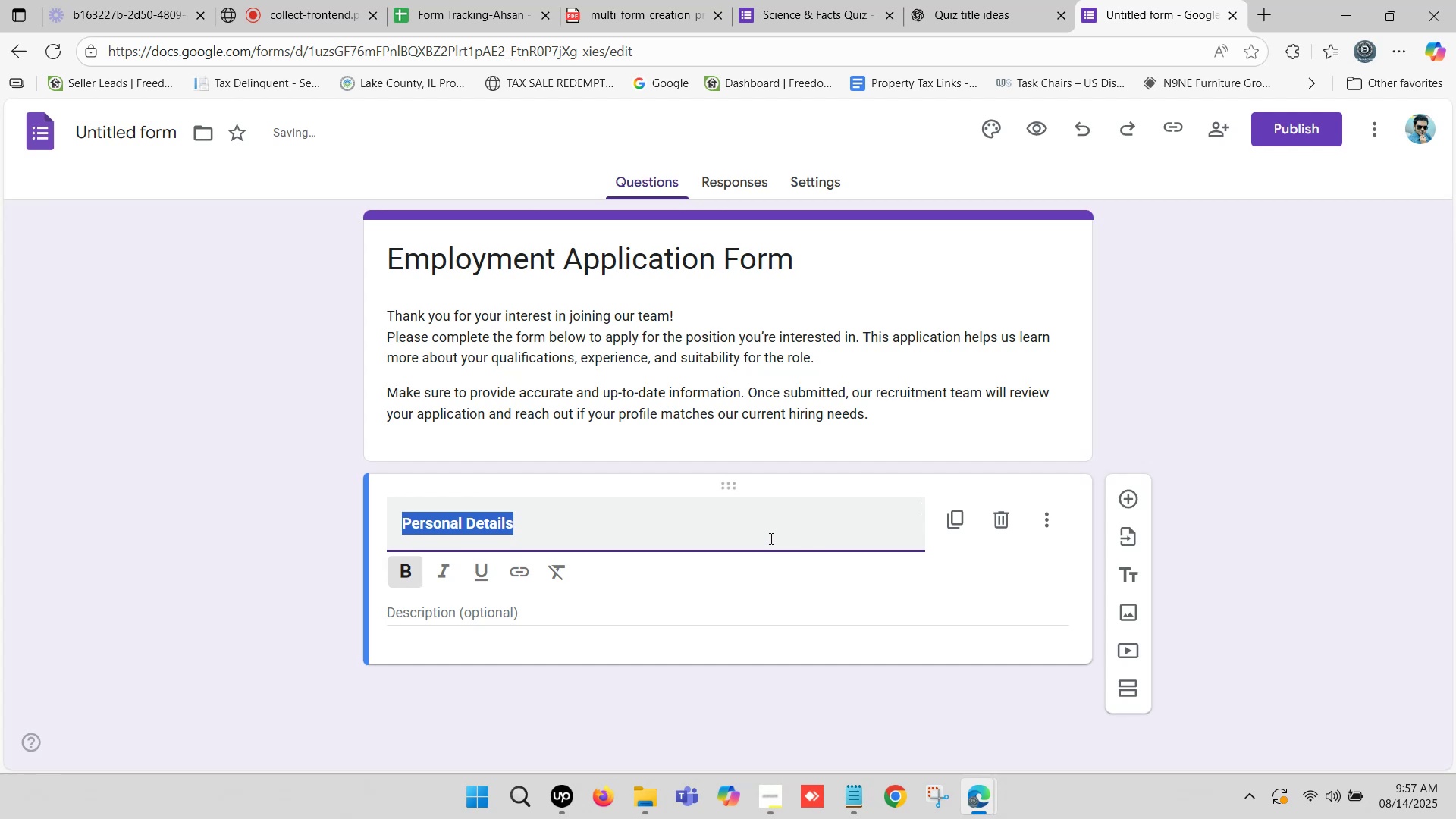 
scroll: coordinate [646, 444], scroll_direction: down, amount: 3.0
 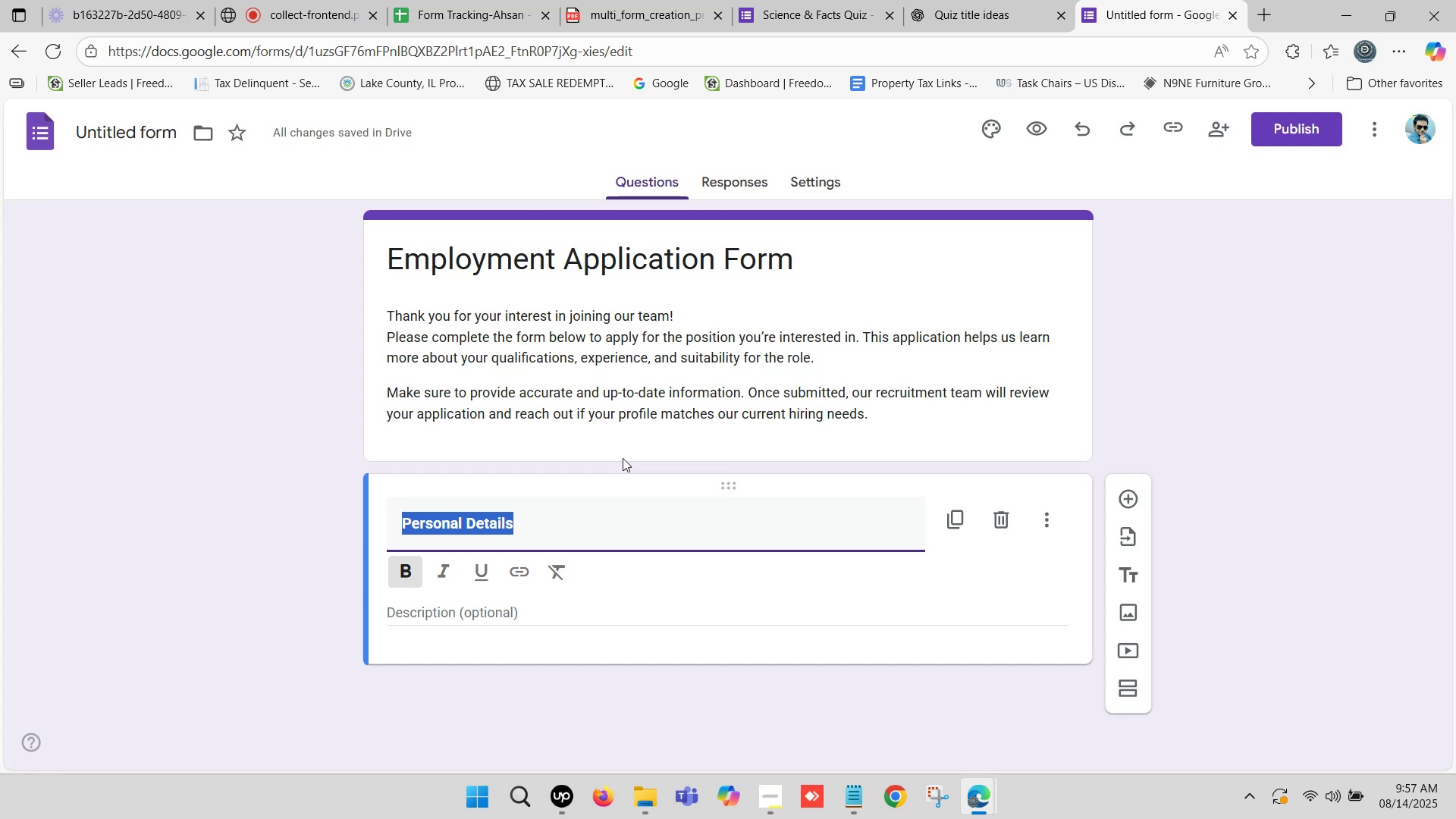 
wait(6.14)
 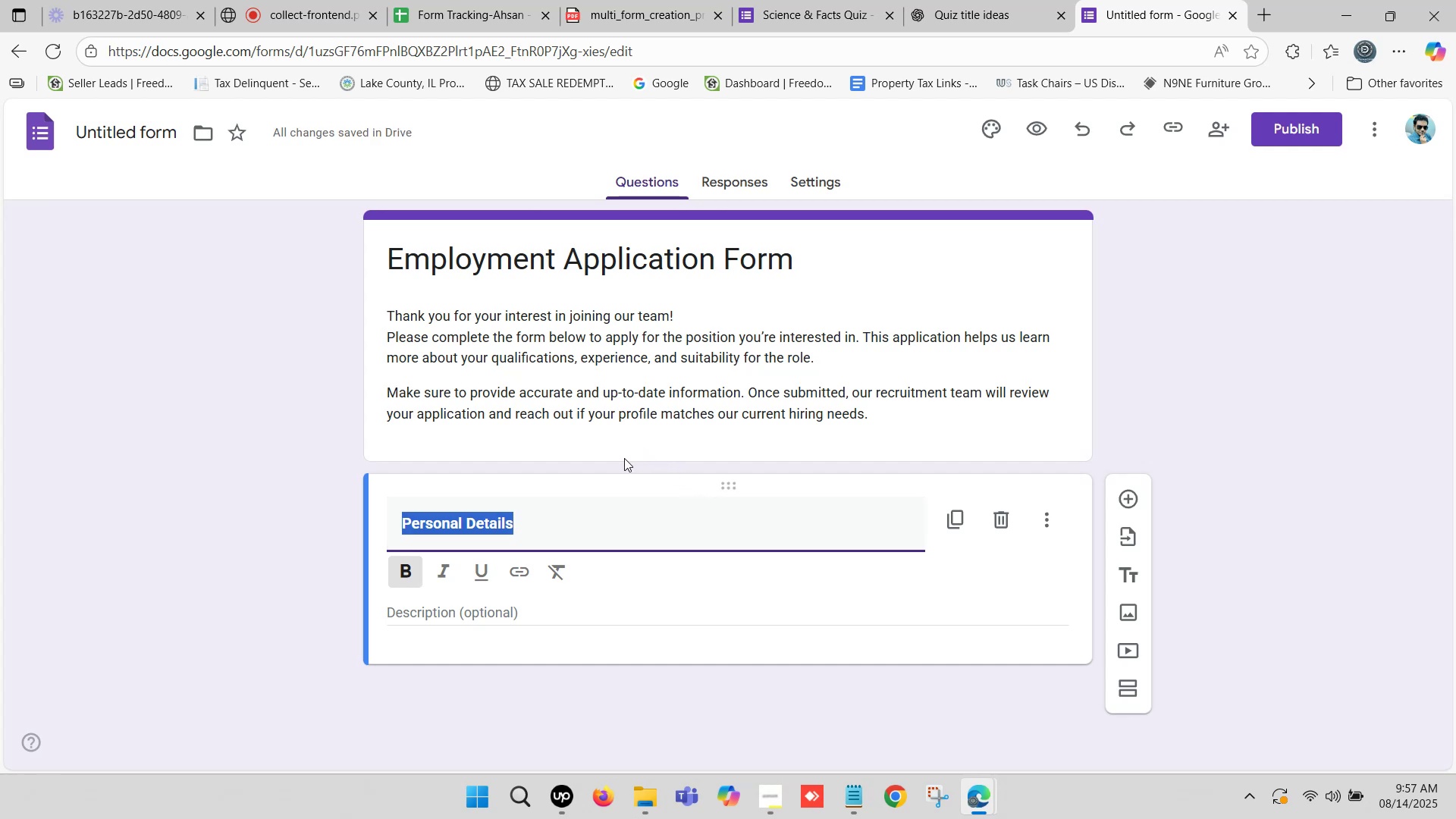 
scroll: coordinate [534, 474], scroll_direction: down, amount: 3.0
 